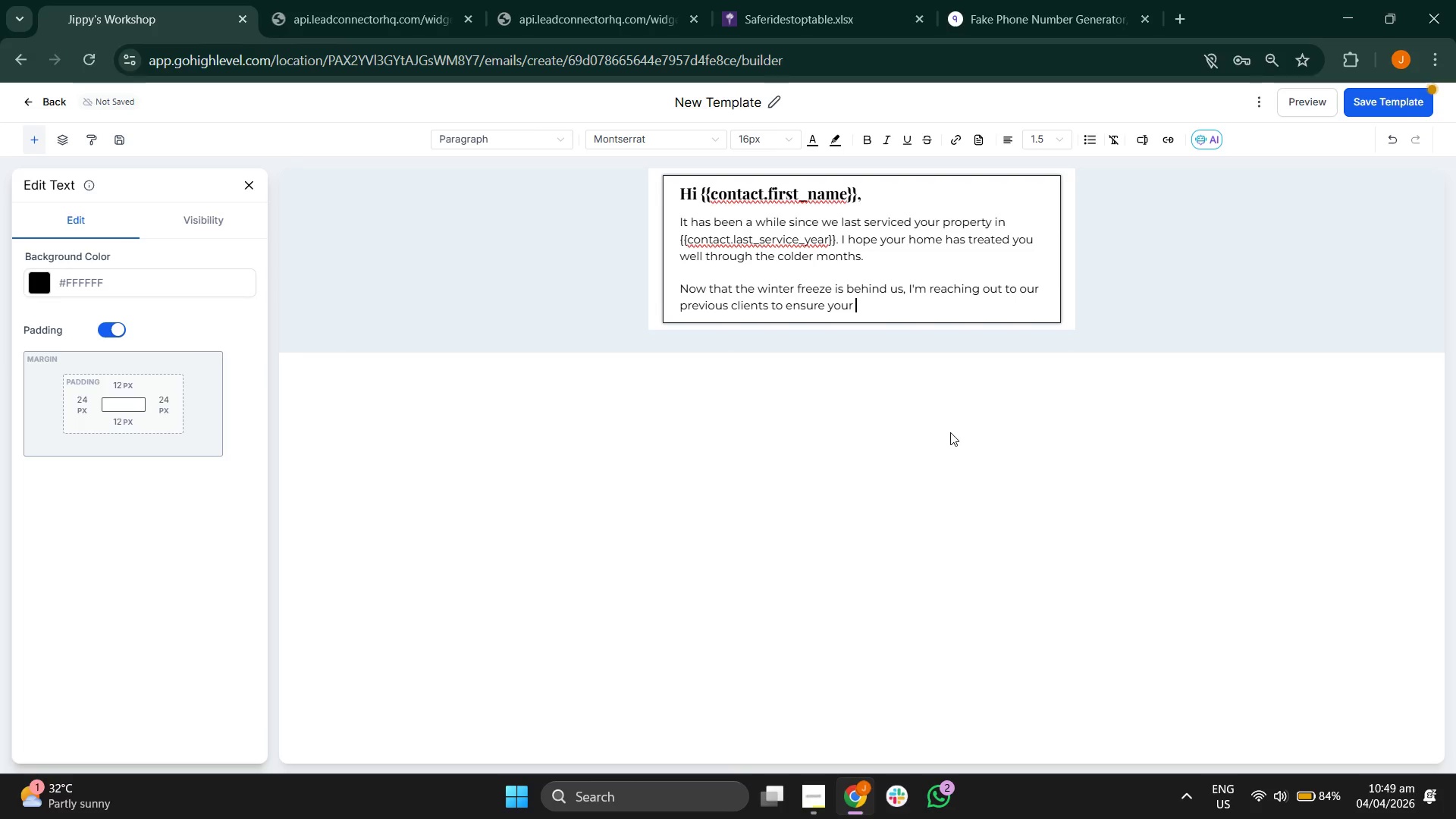 
type(masonry)
 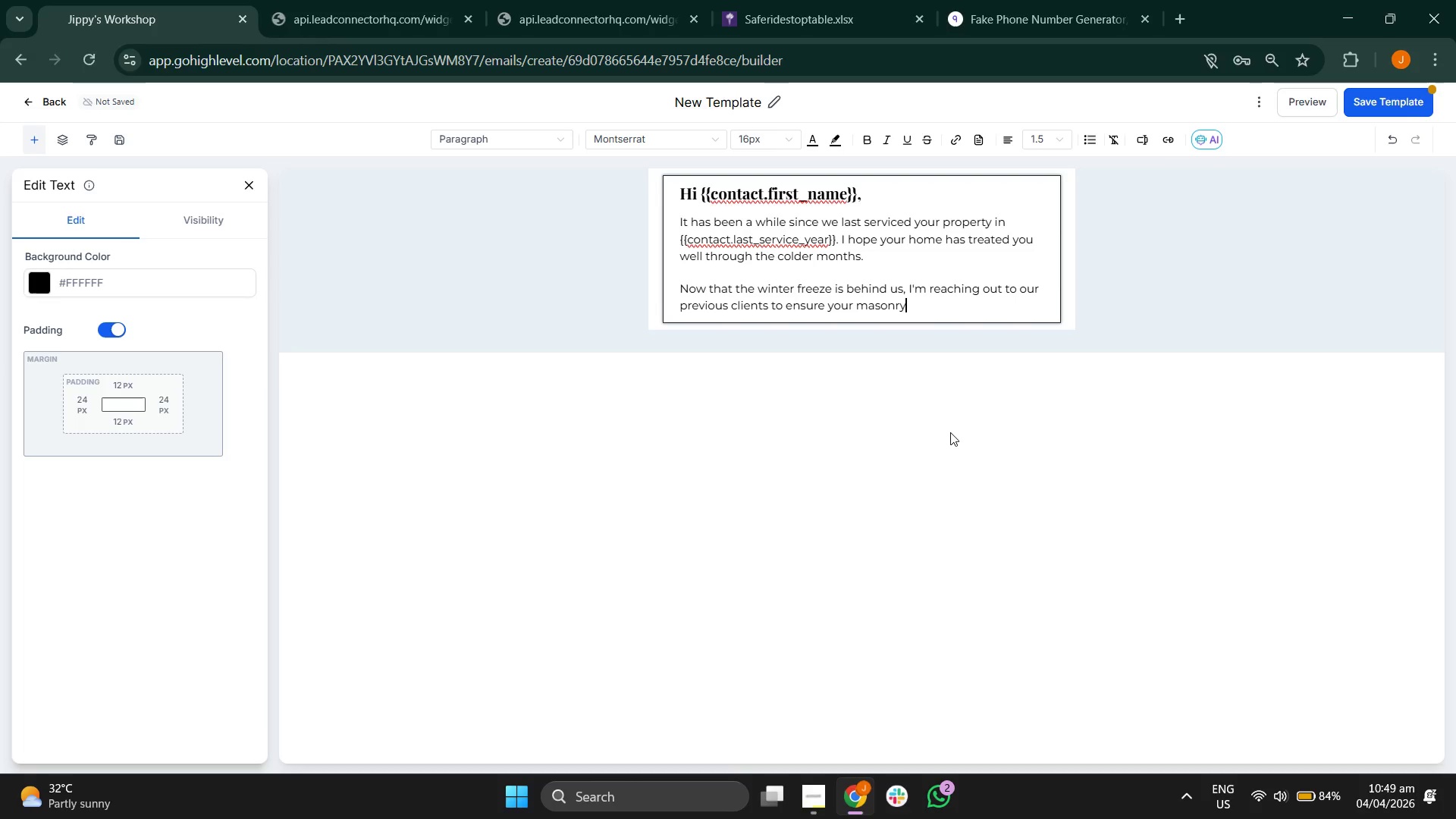 
key(Space)
 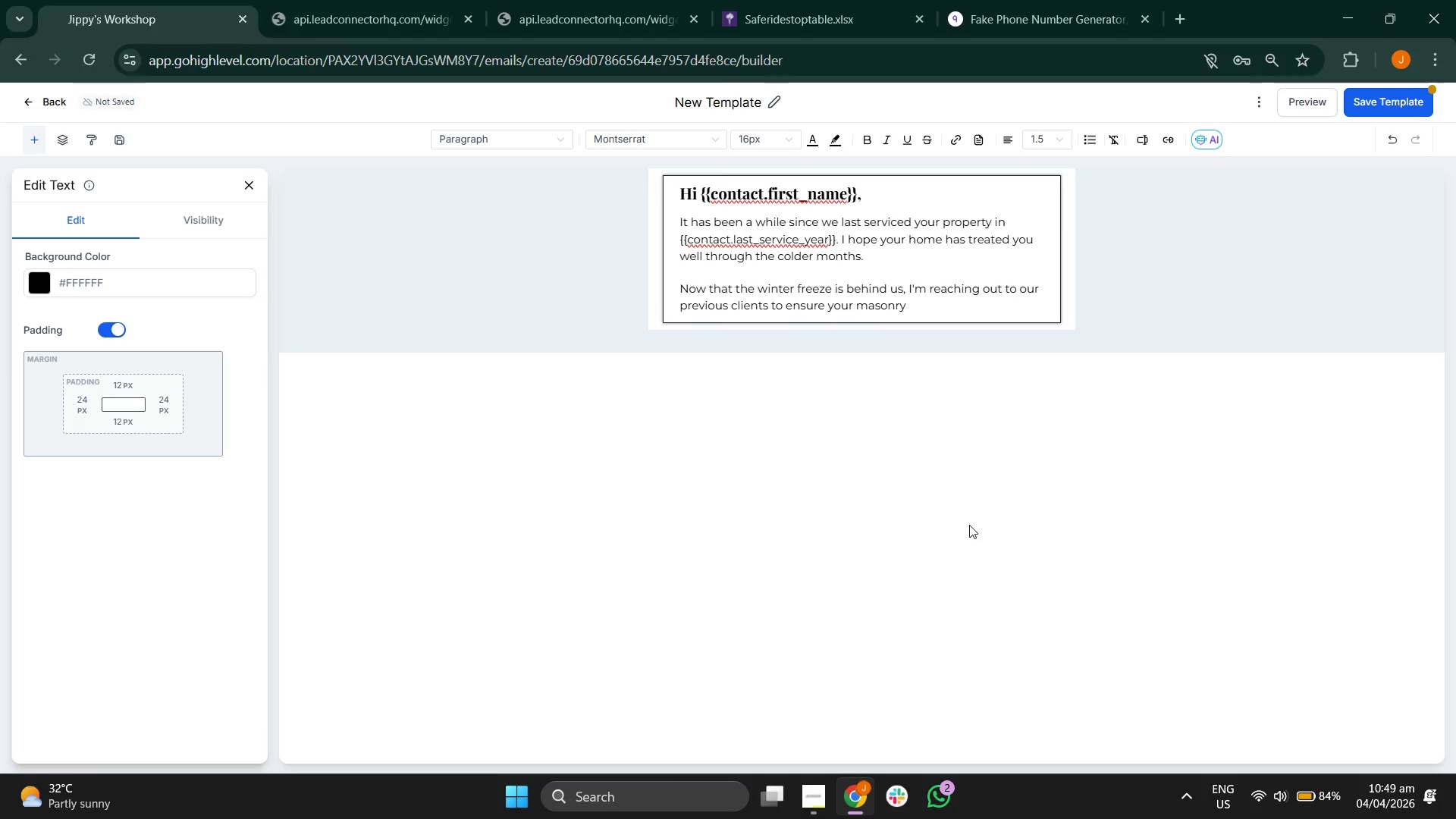 
wait(5.31)
 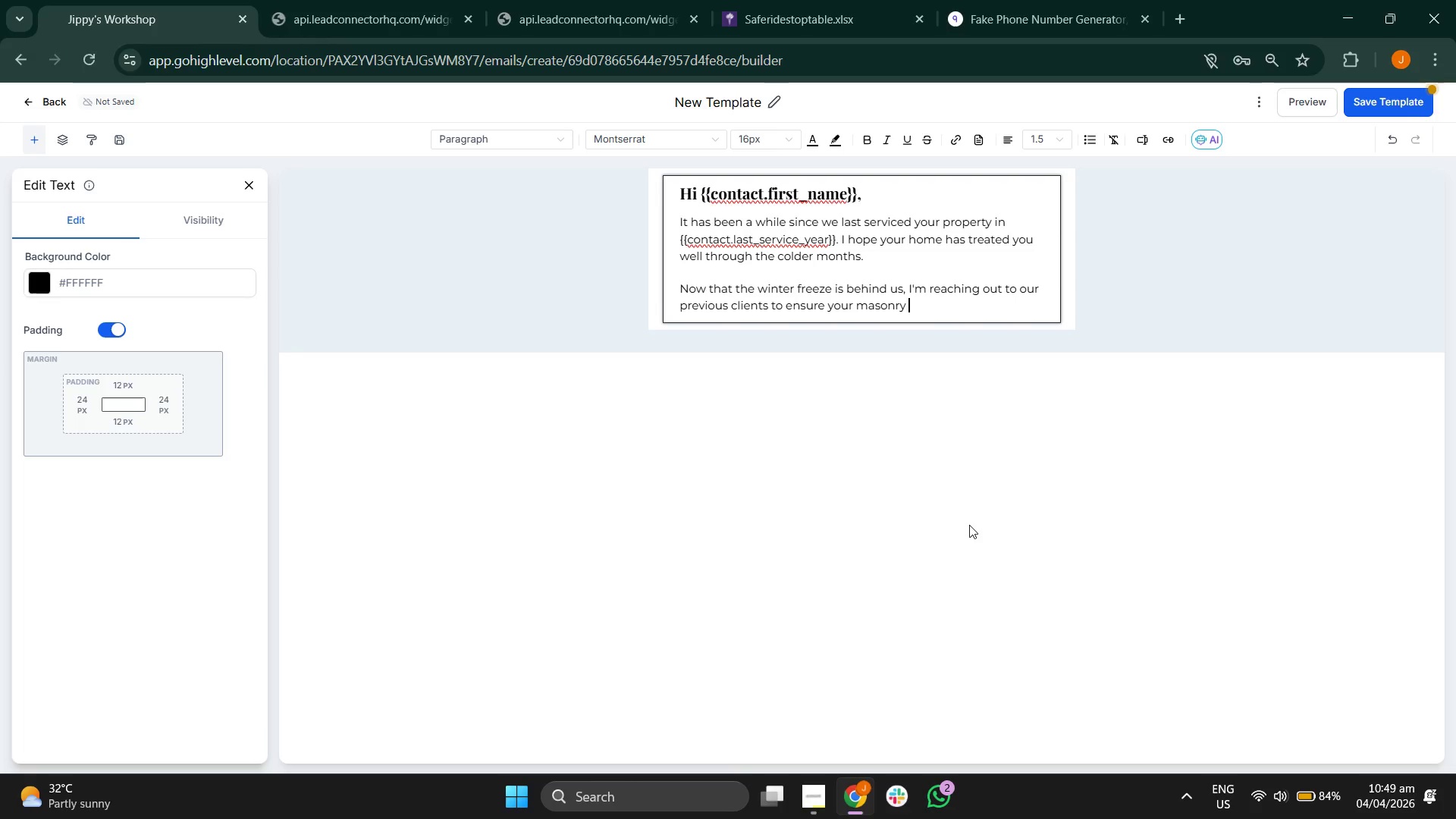 
type(and)
 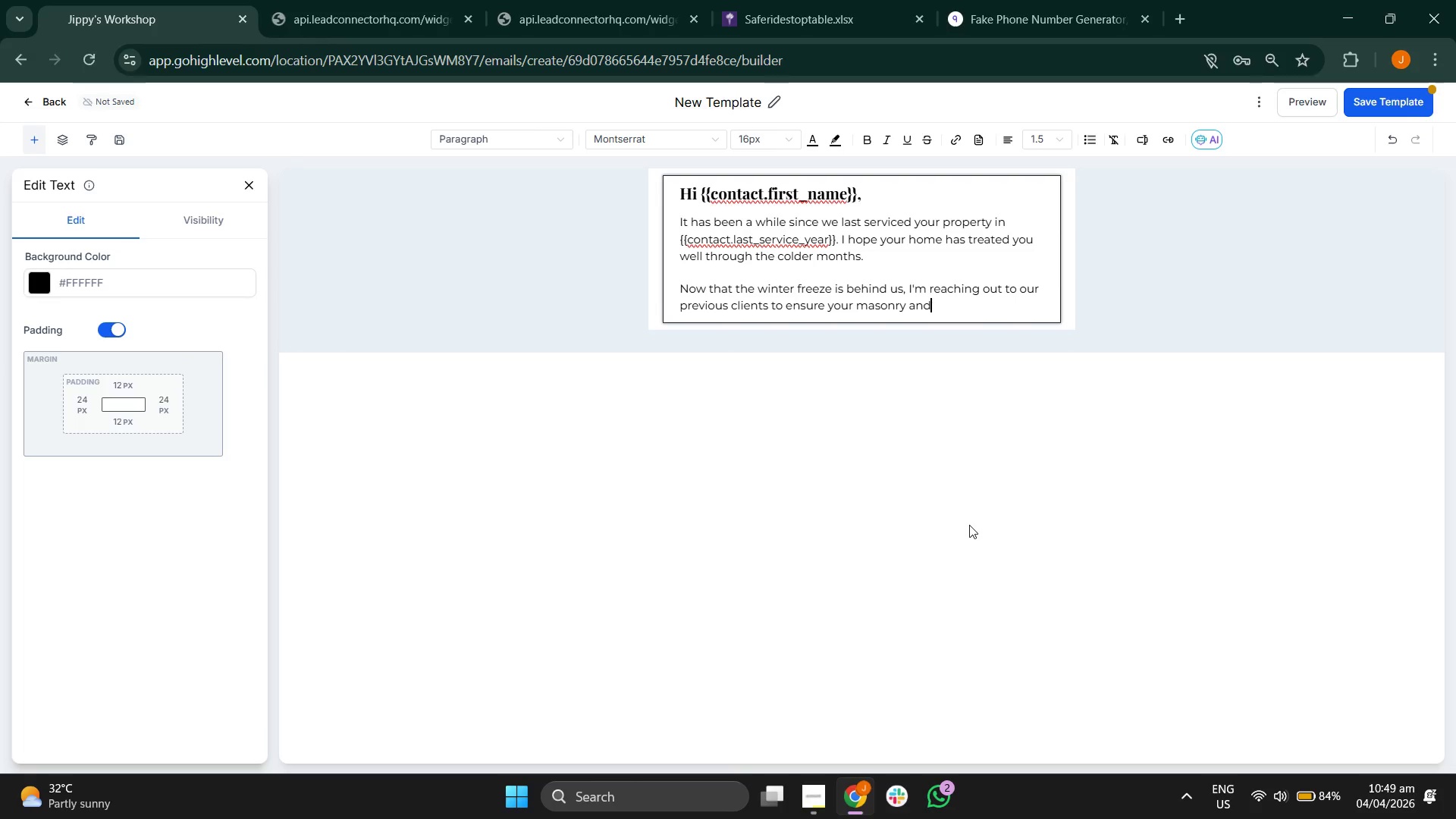 
key(Space)
 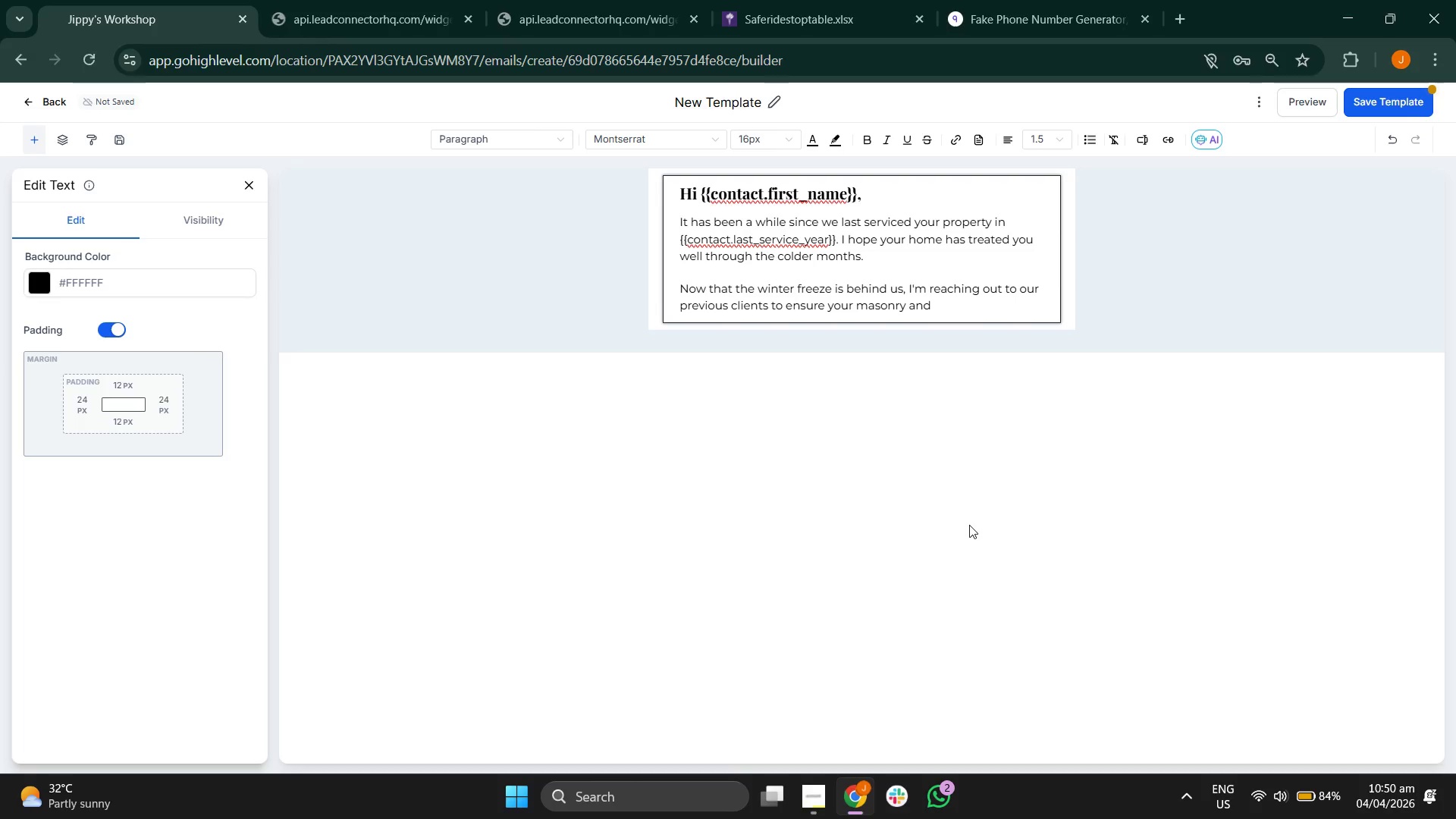 
key(R)
 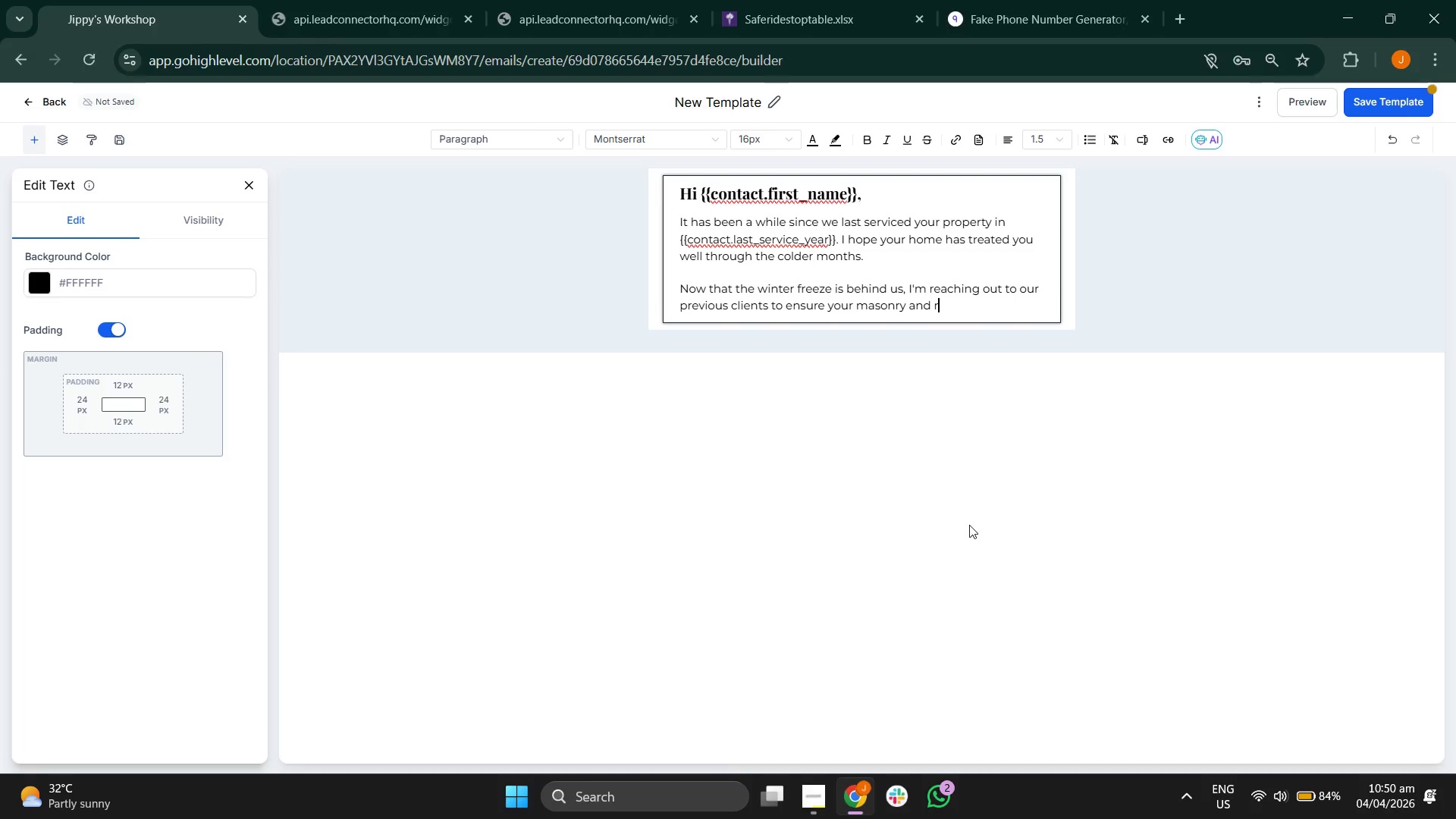 
type(oo)
 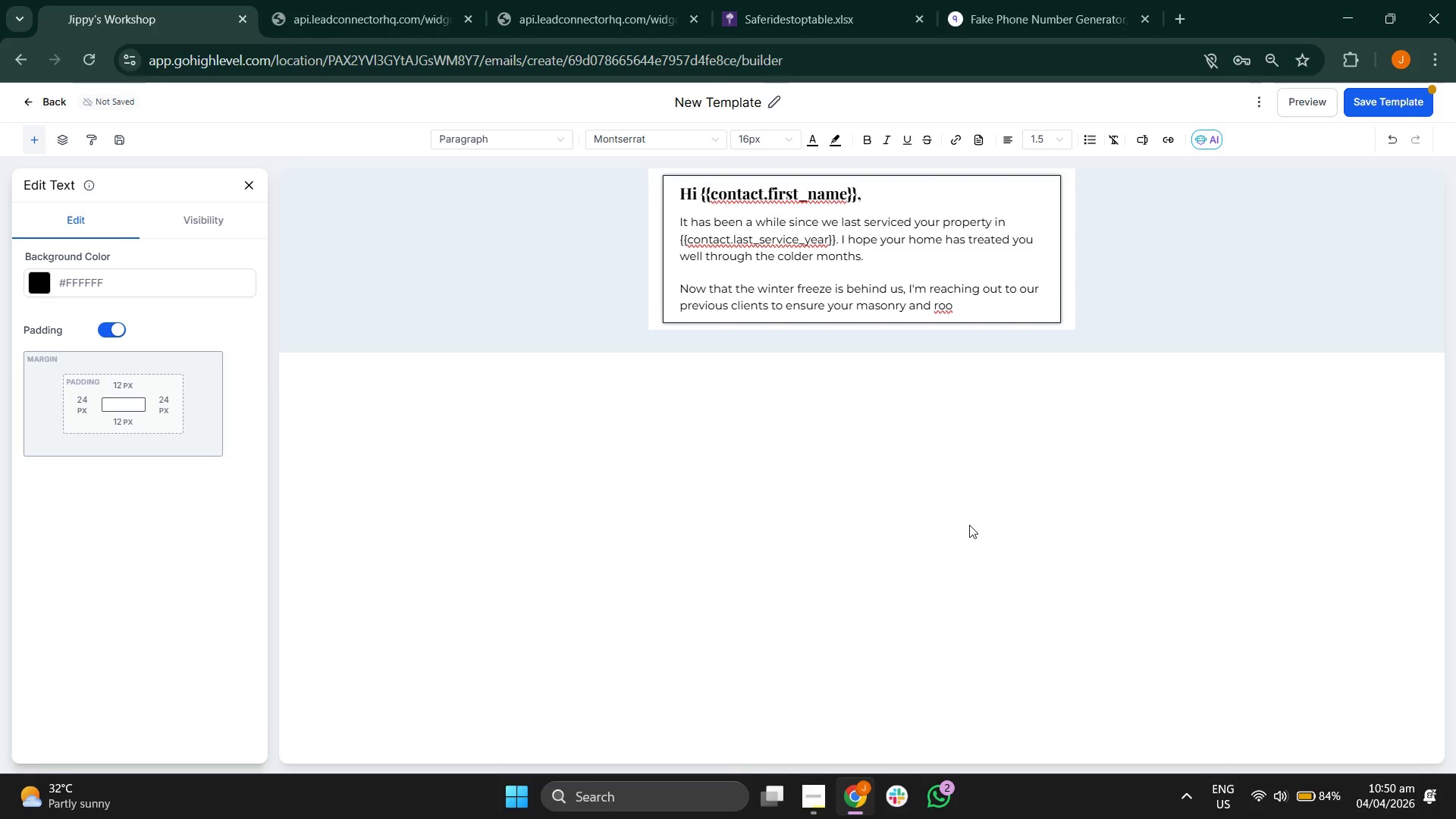 
wait(5.28)
 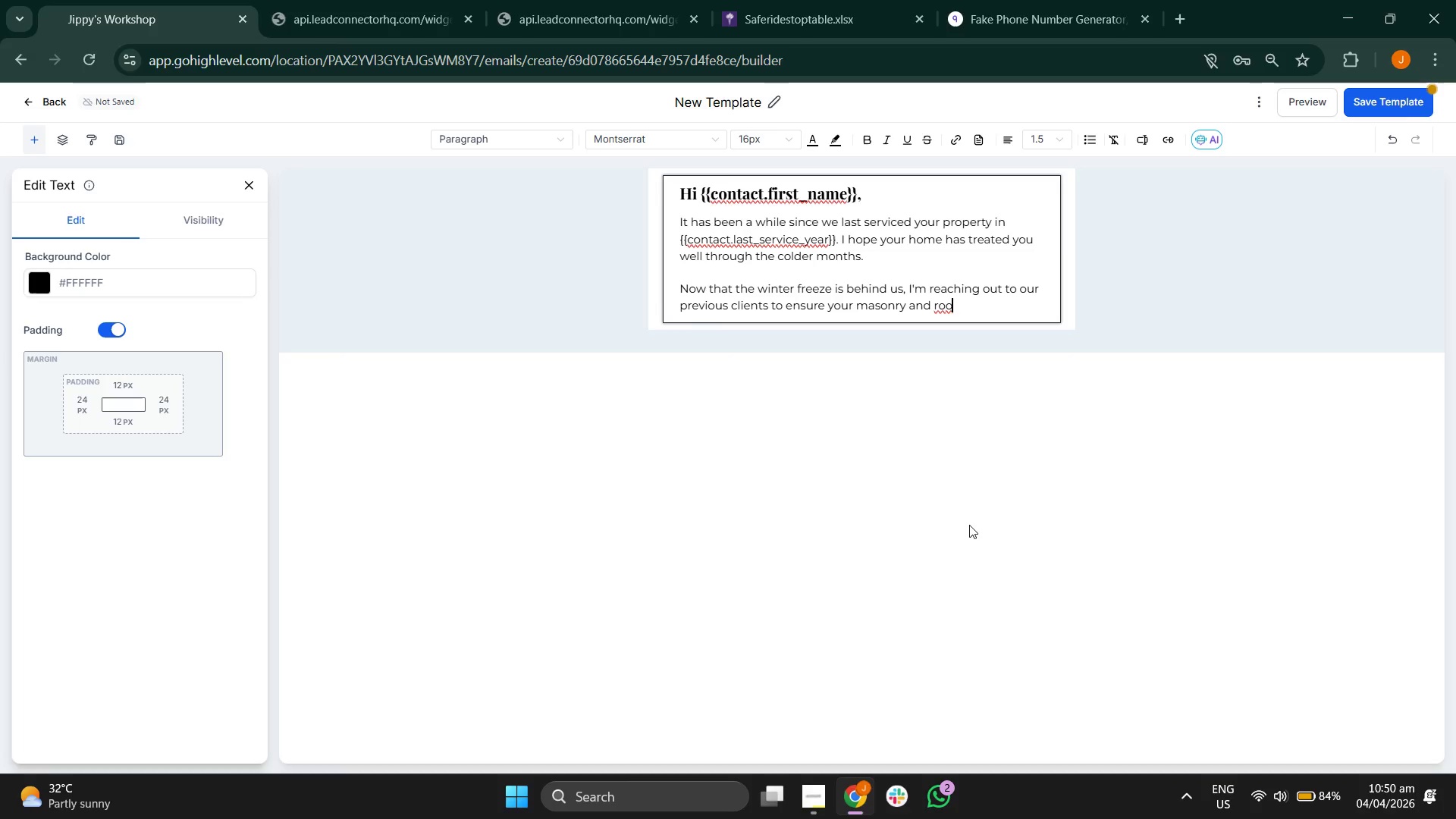 
type(finn)
key(Backspace)
type(g )
 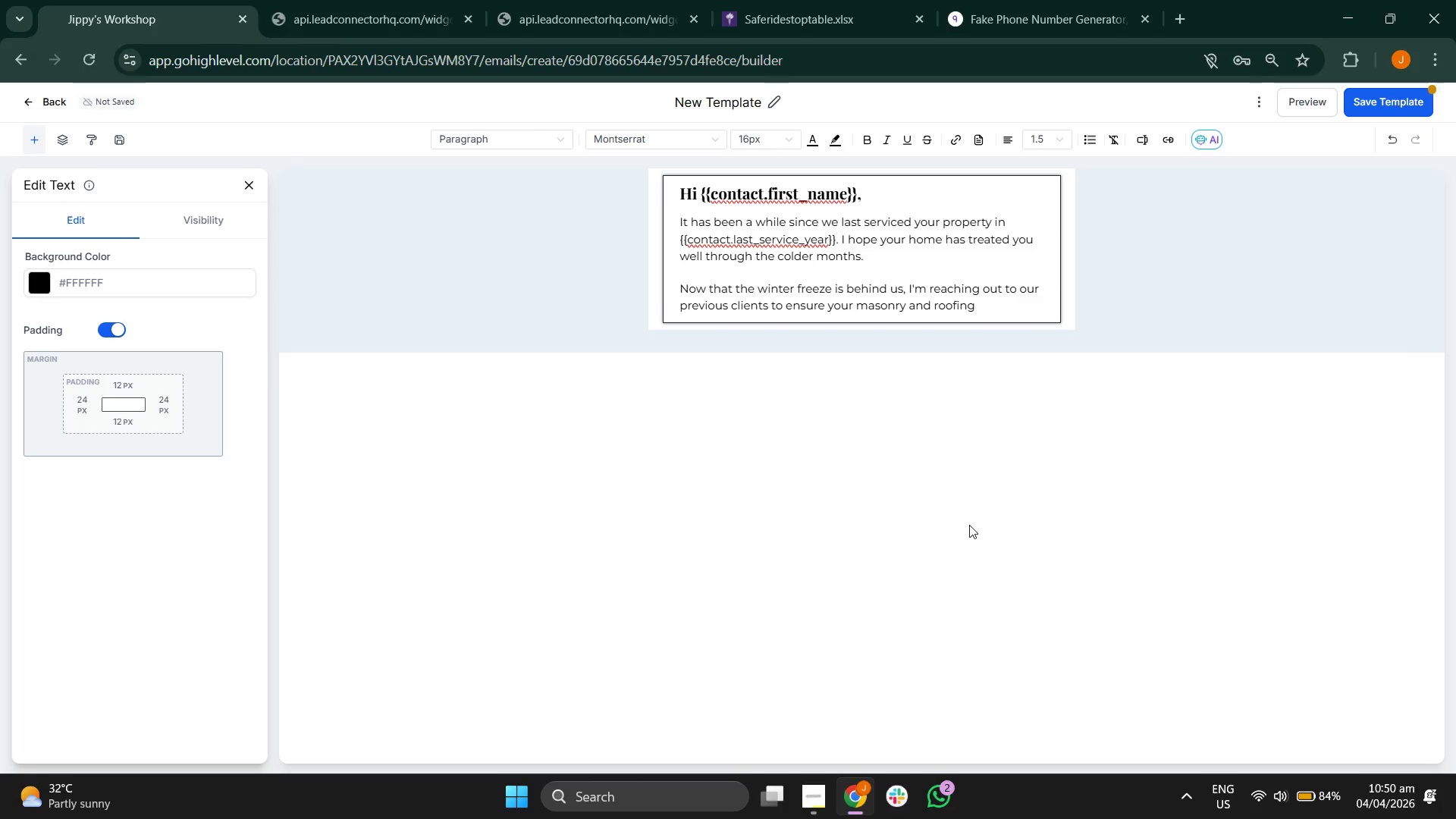 
wait(5.11)
 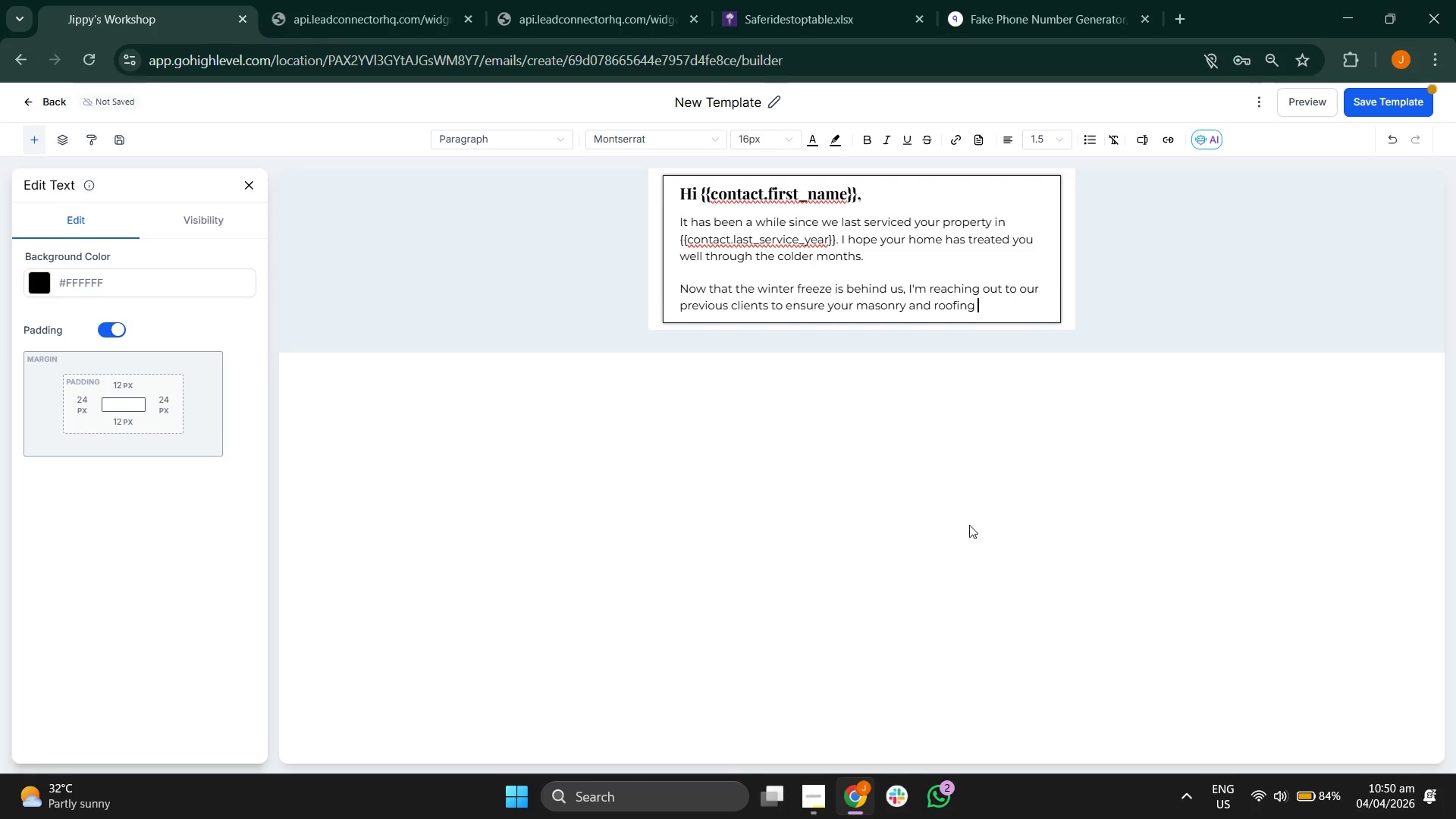 
key(Space)
 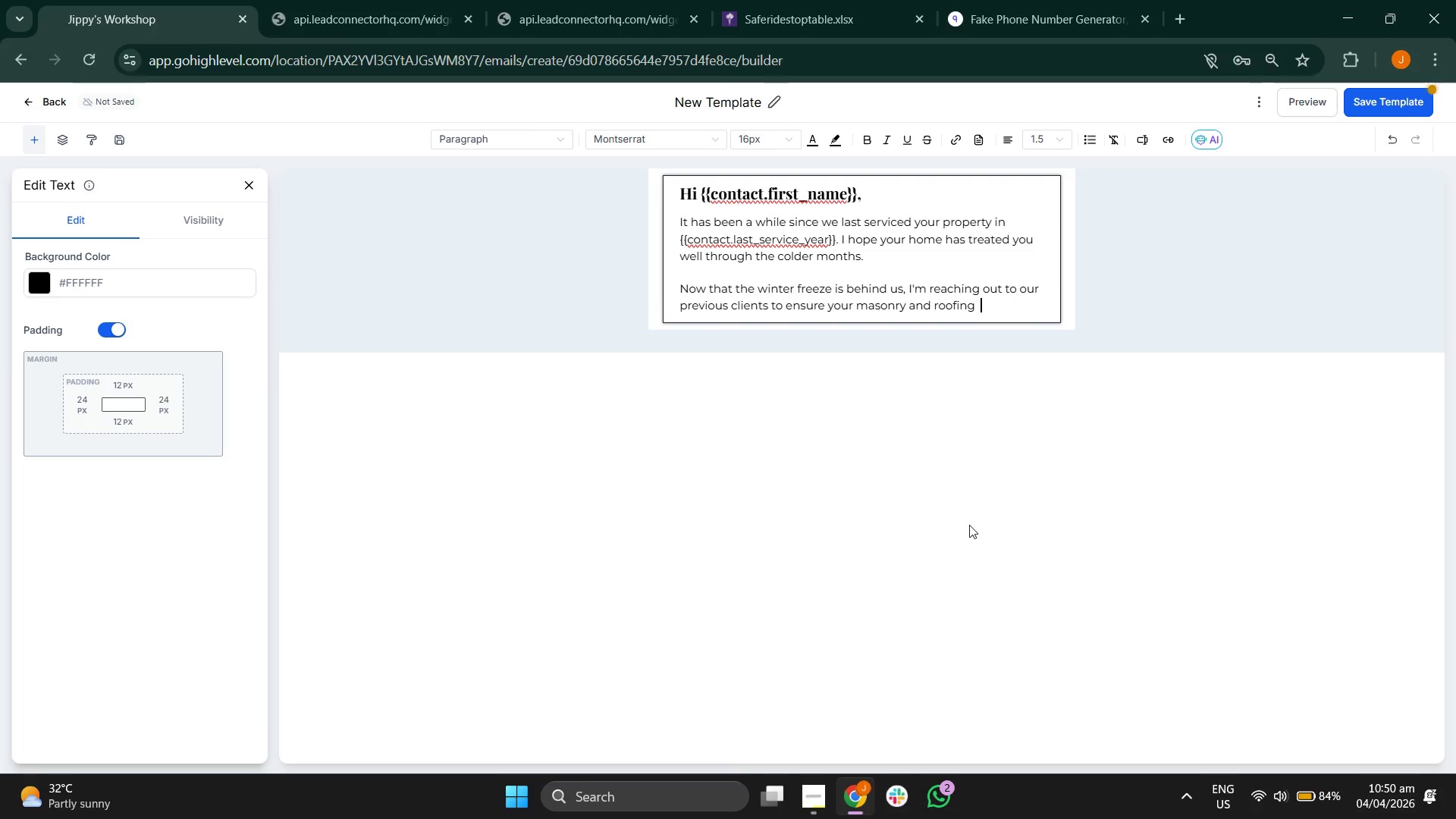 
key(Backspace)
 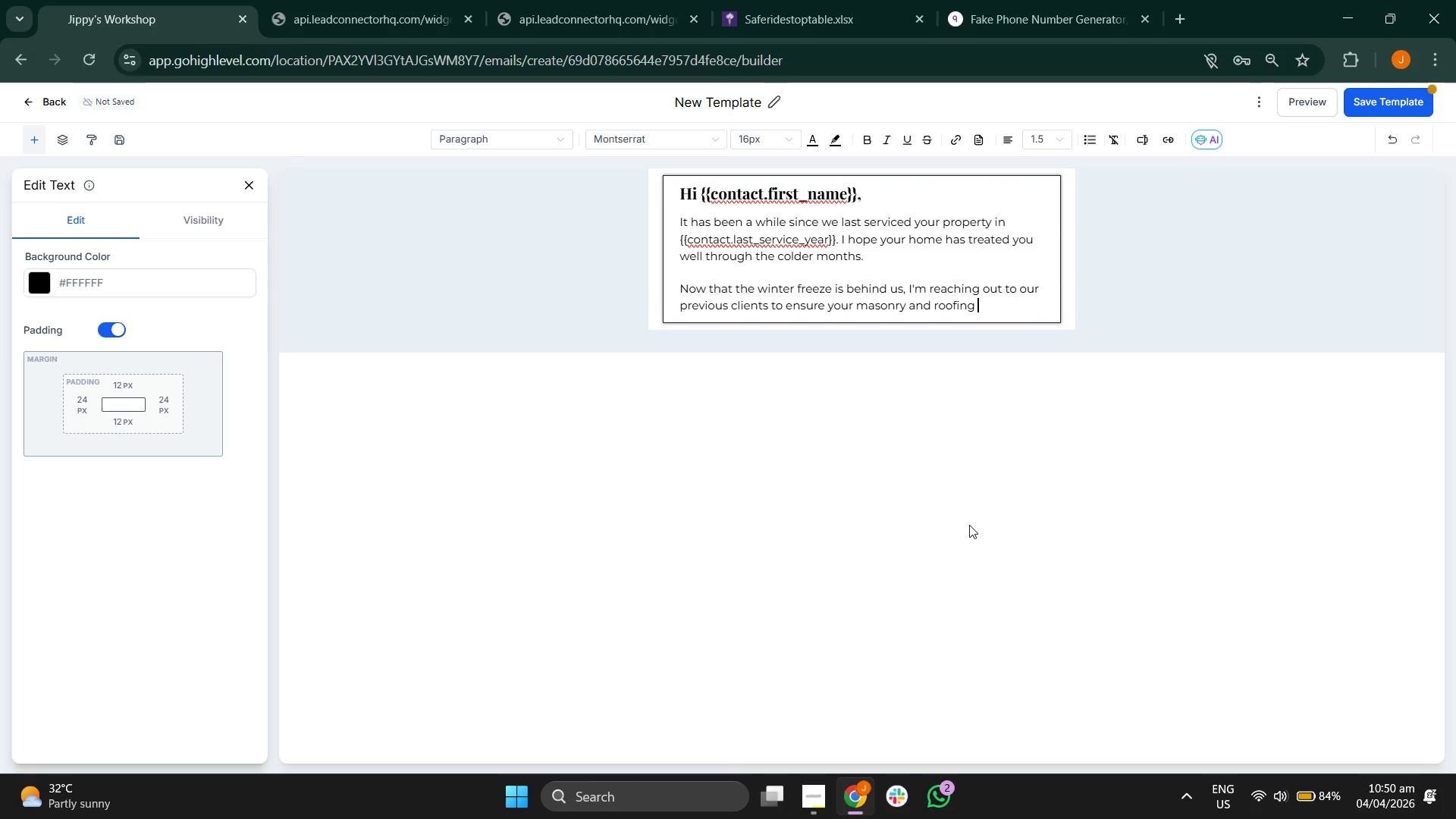 
key(H)
 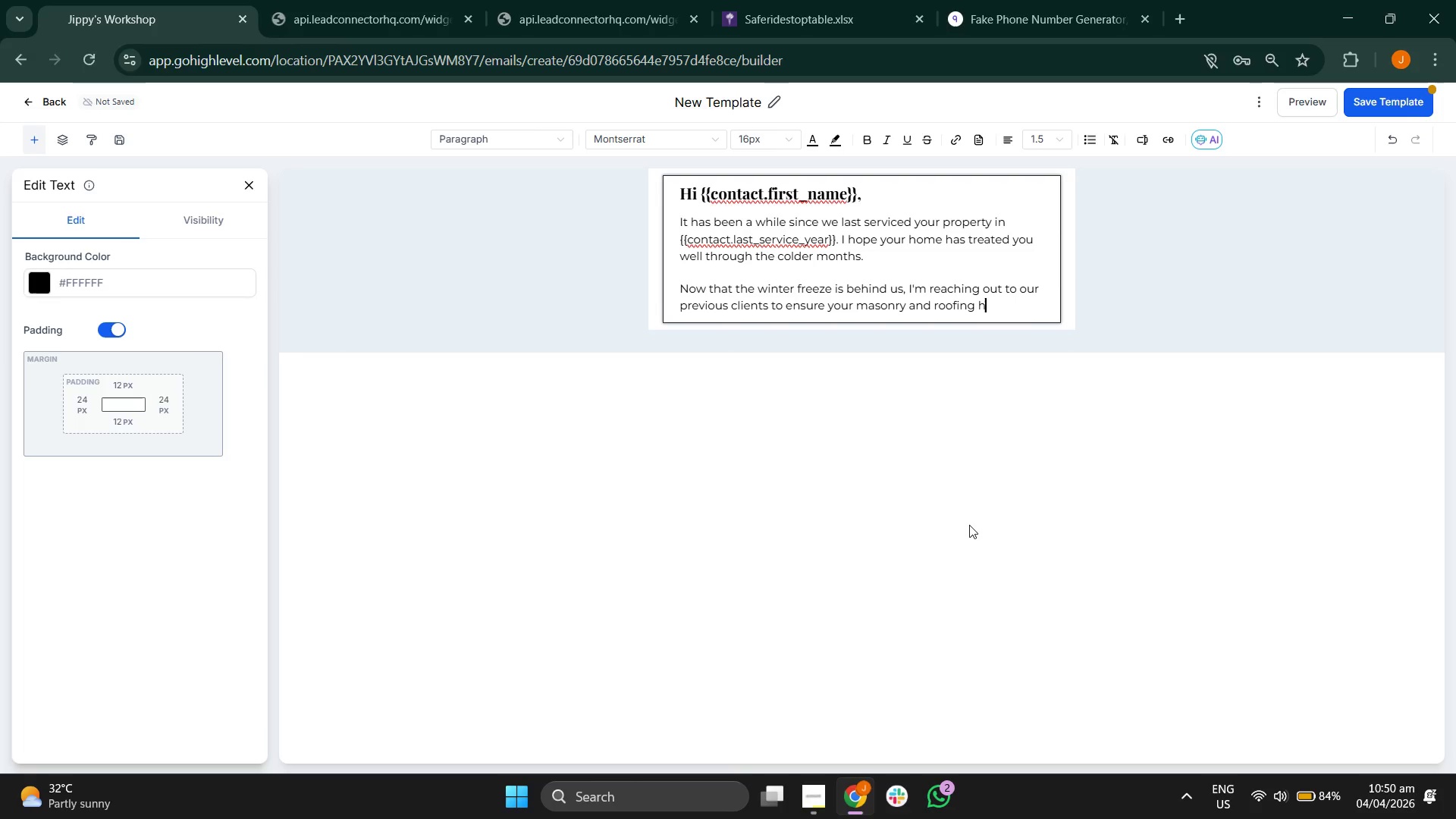 
key(E)
 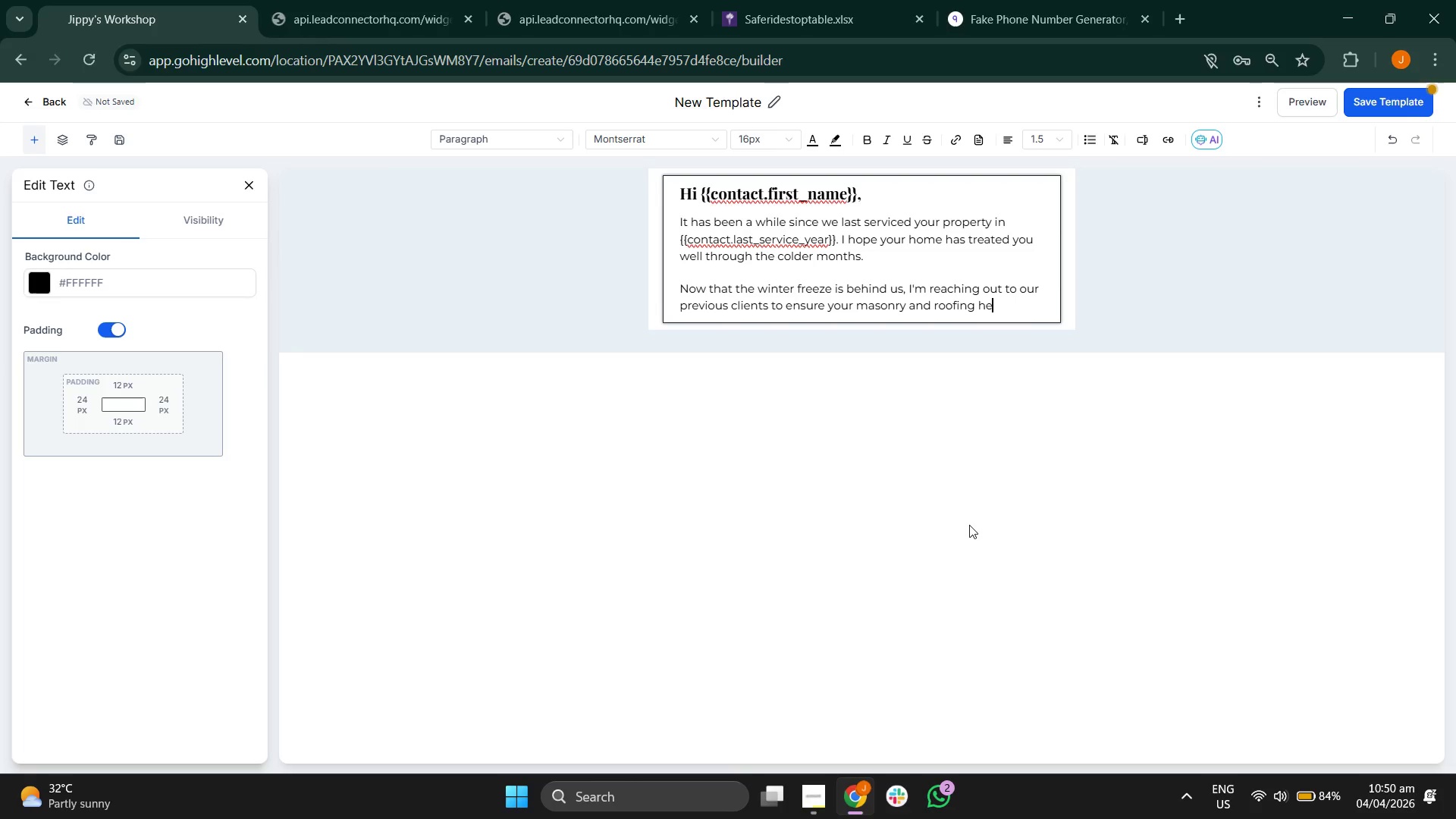 
type(ld )
 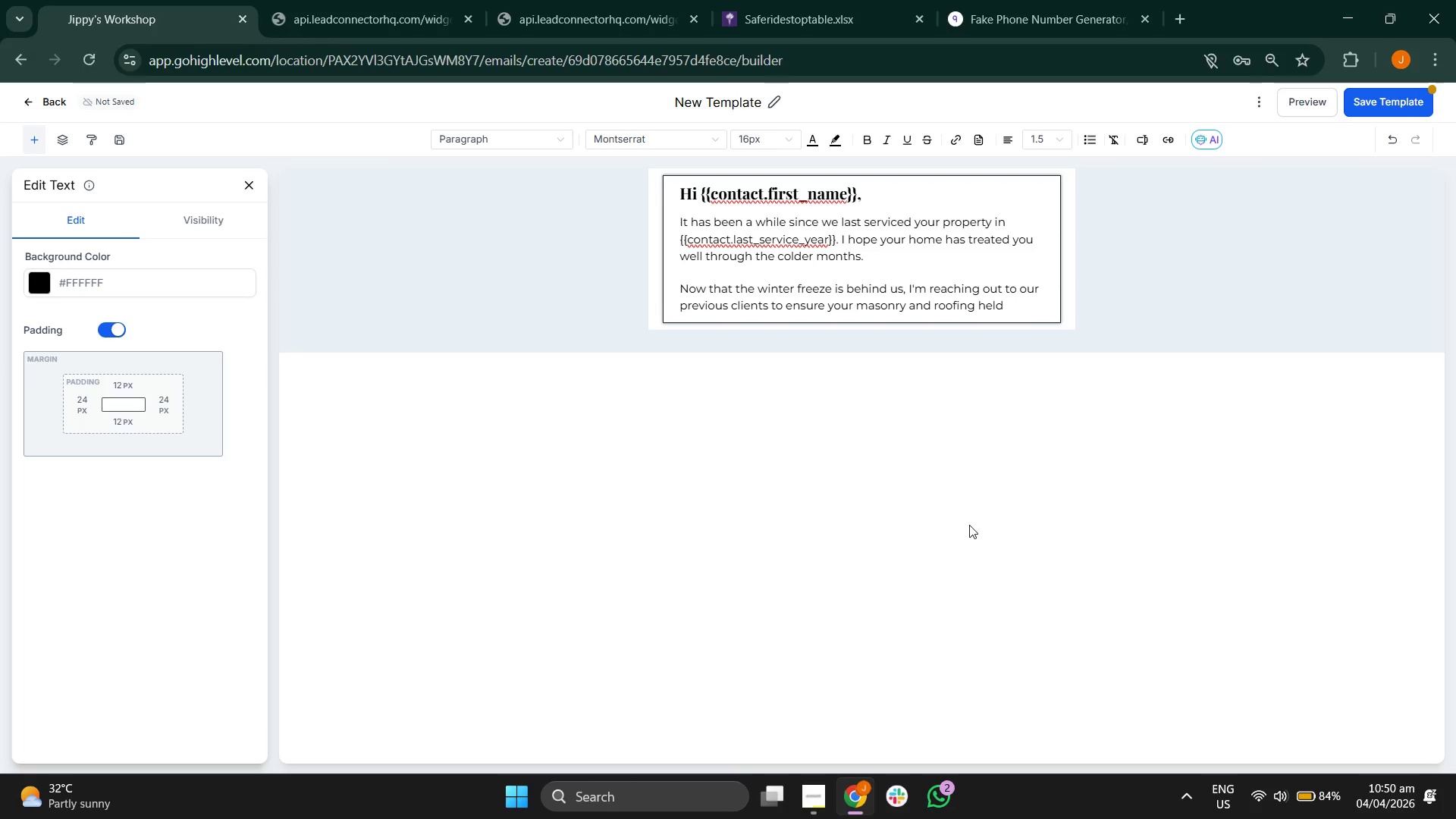 
type(up agai)
 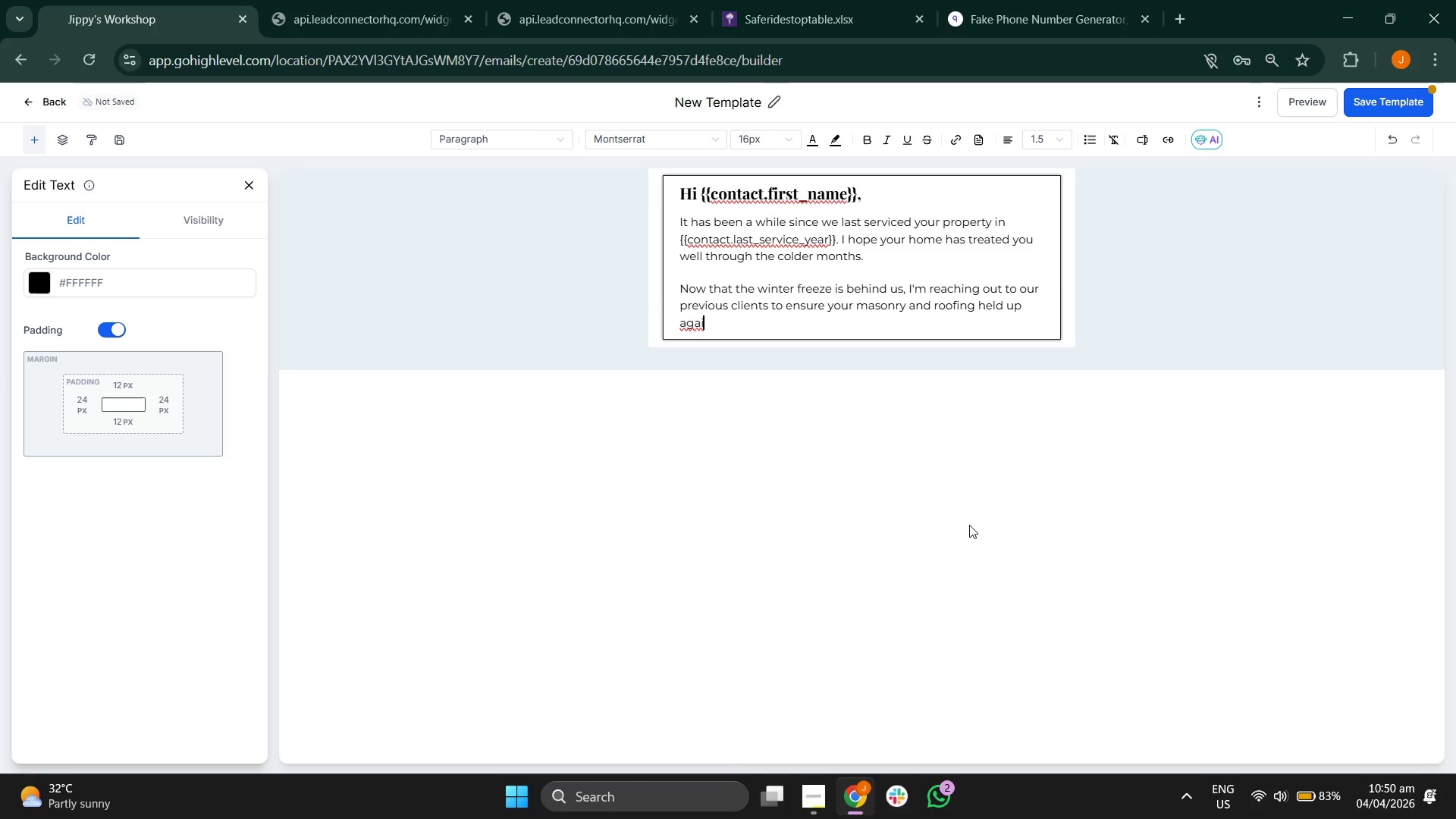 
type(ns)
 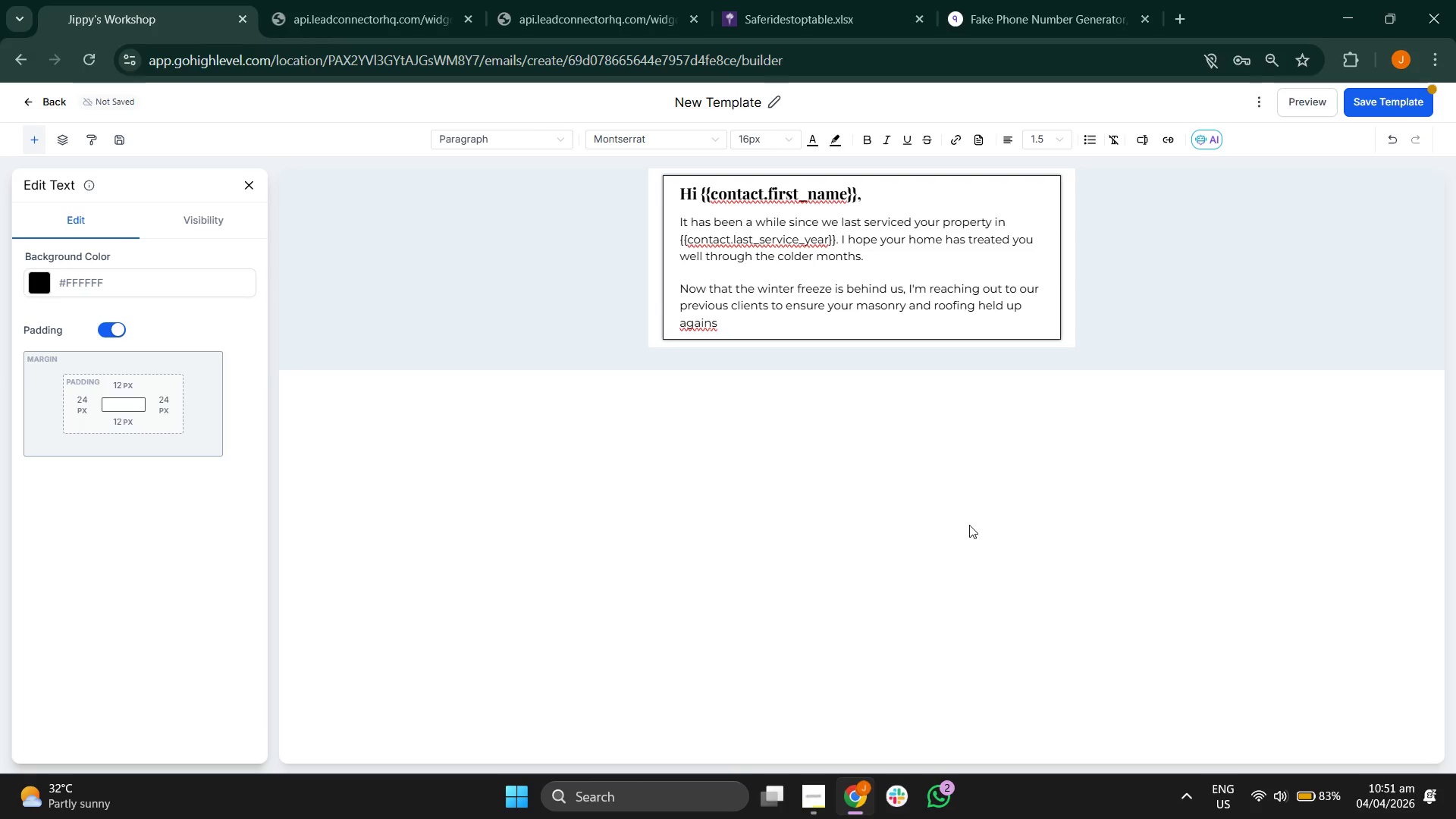 
key(T)
 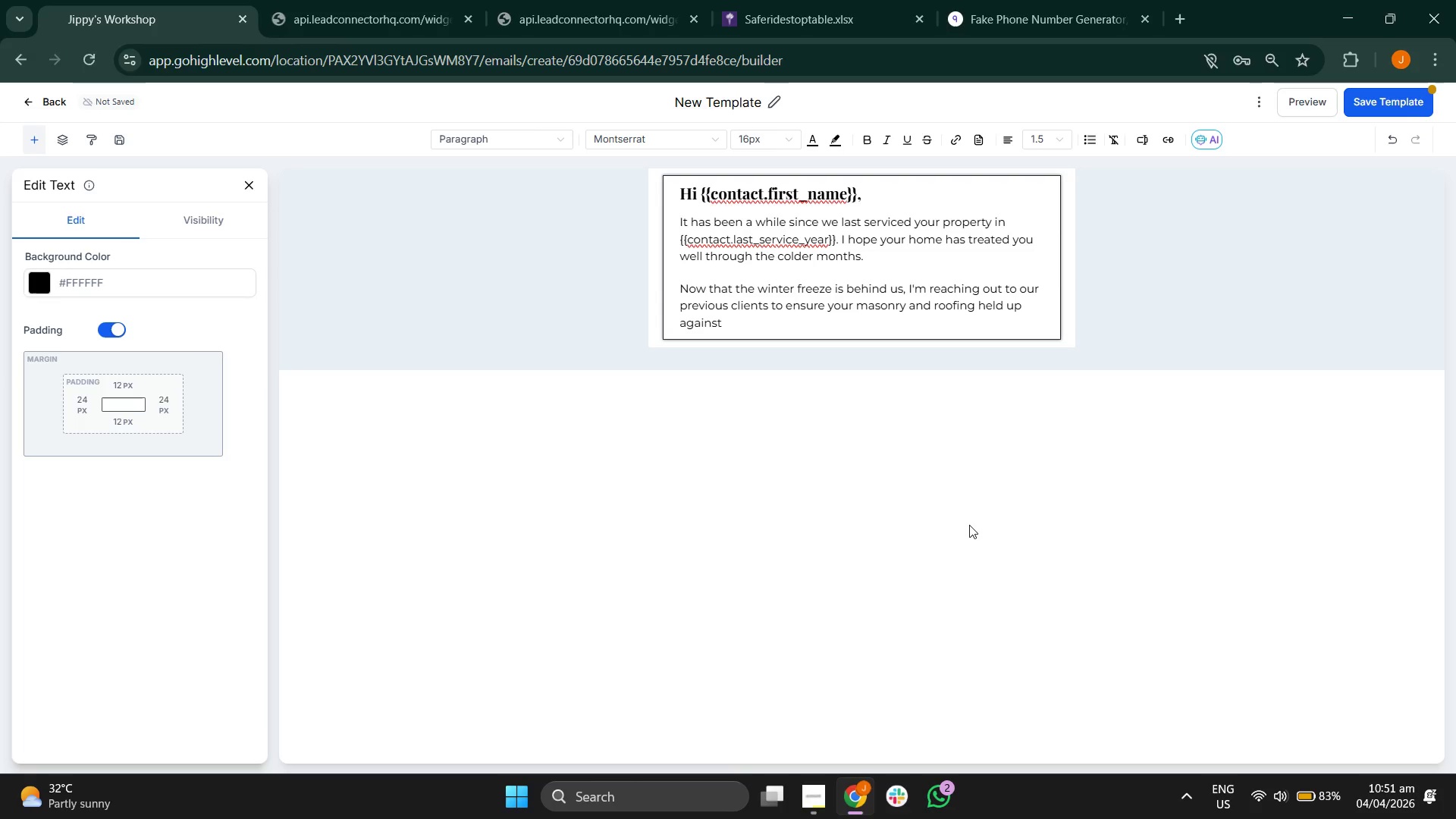 
type( the ice. Before the )
 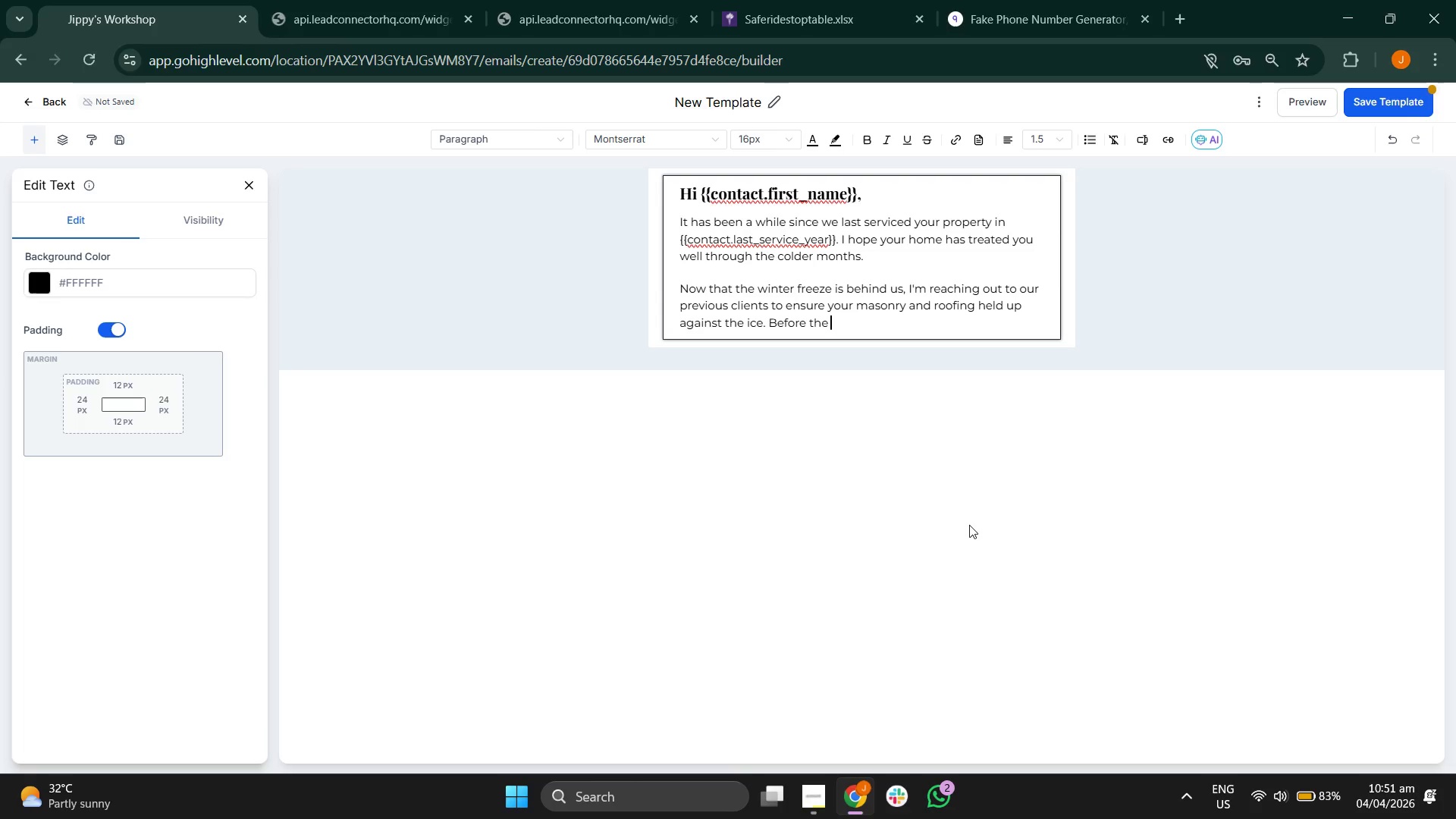 
type(sr)
key(Backspace)
type(pri)
 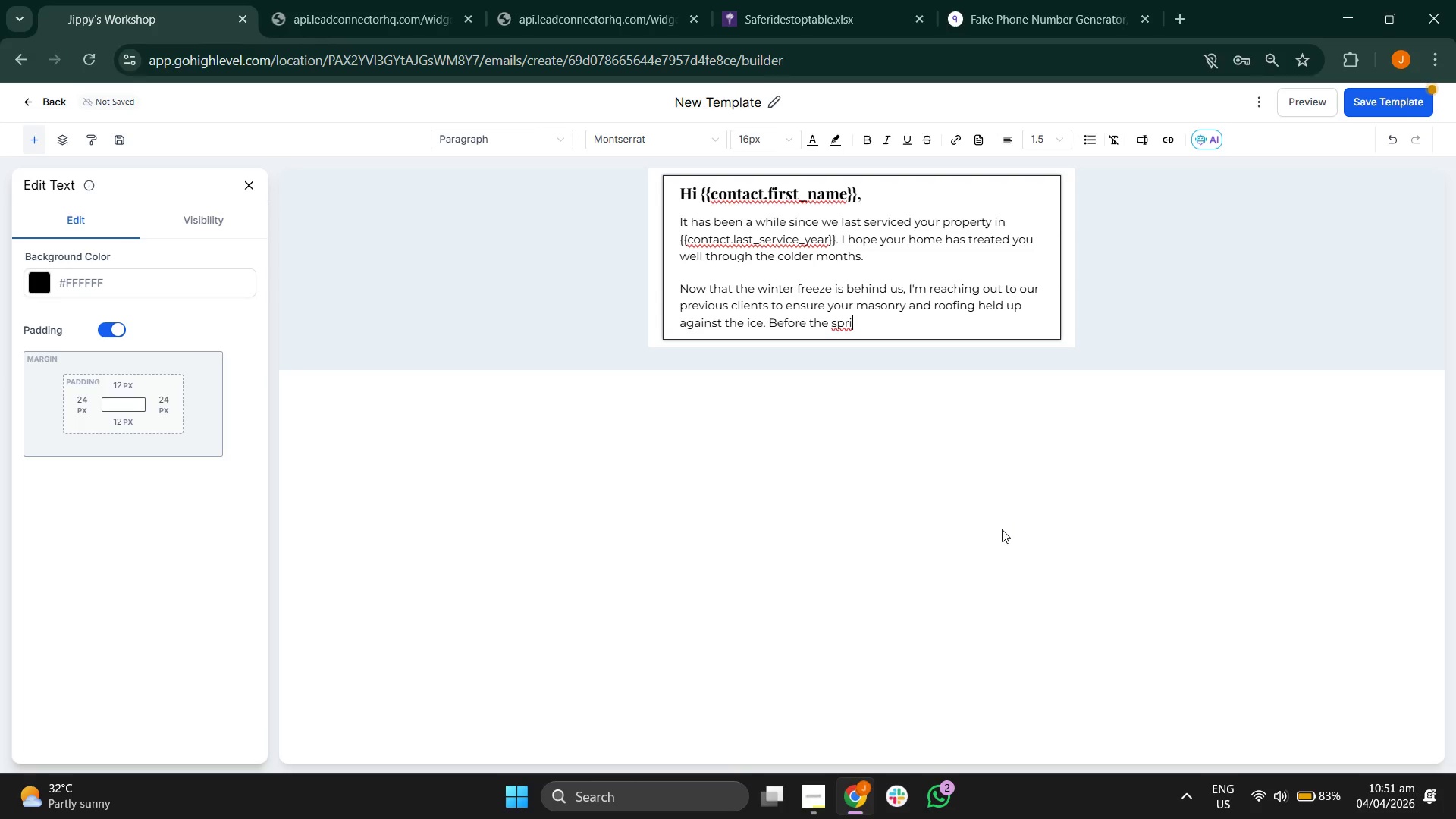 
type(ng rains beg)
 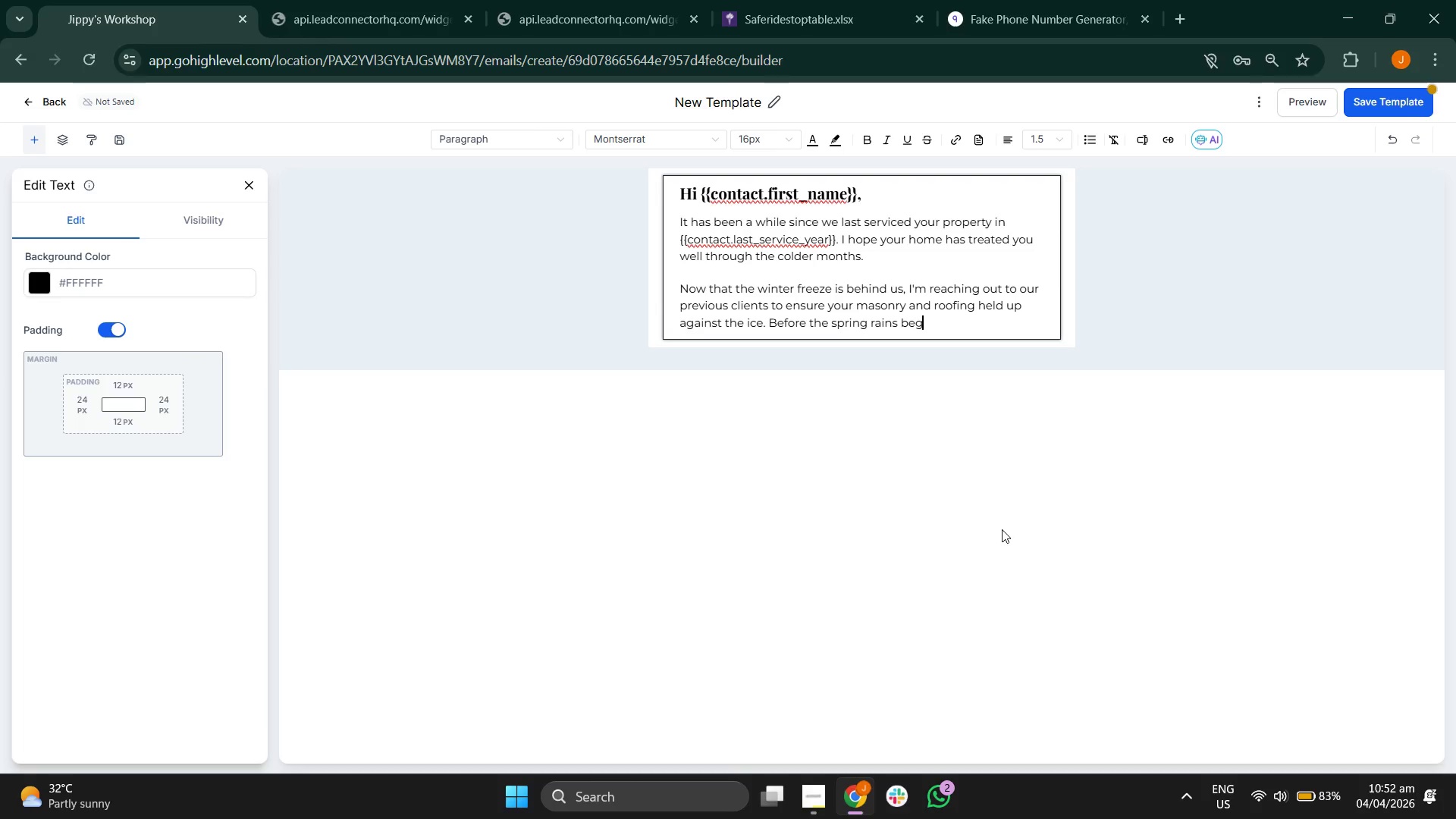 
type(in in earnest)
 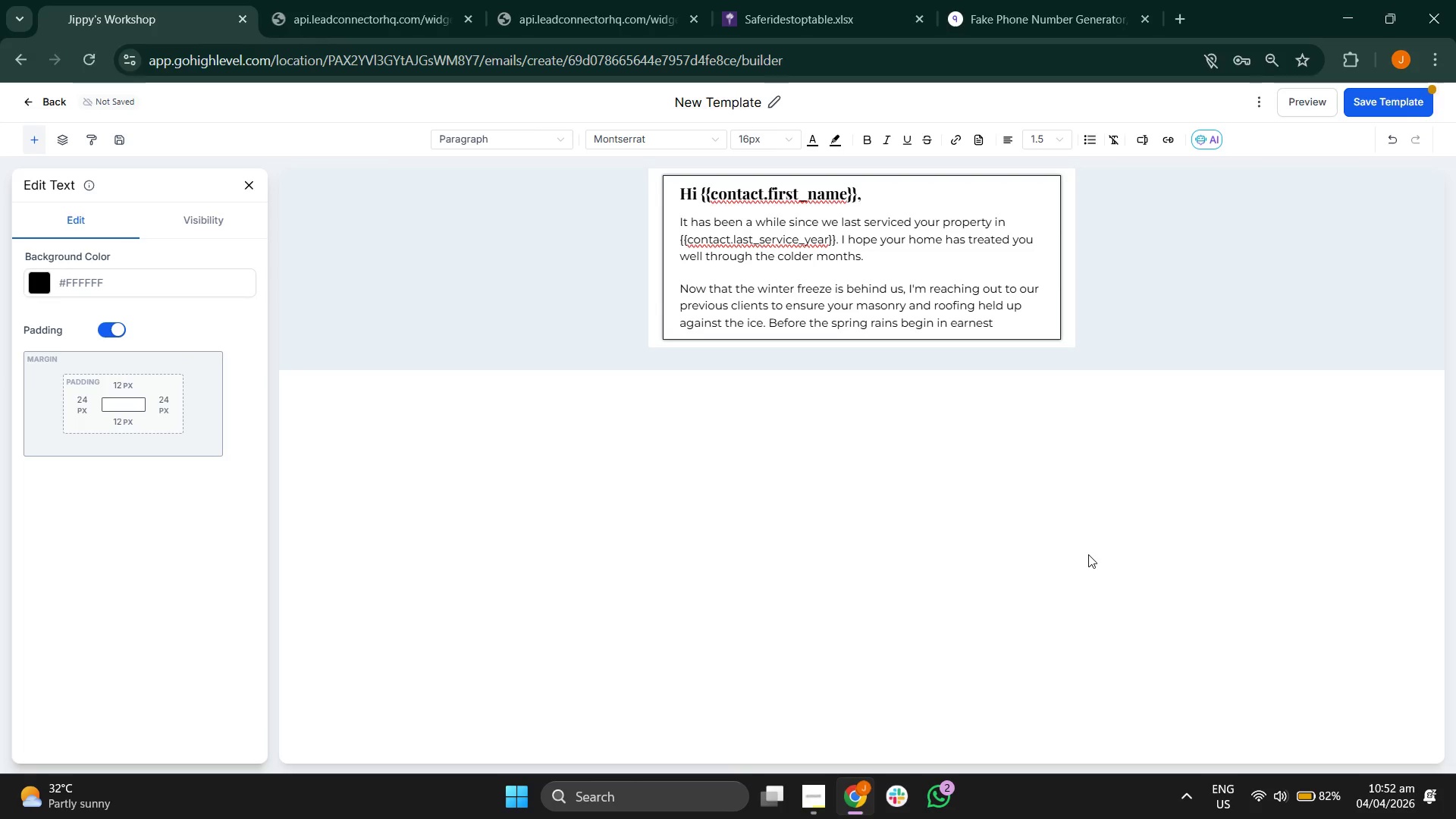 
type(, it's o)
 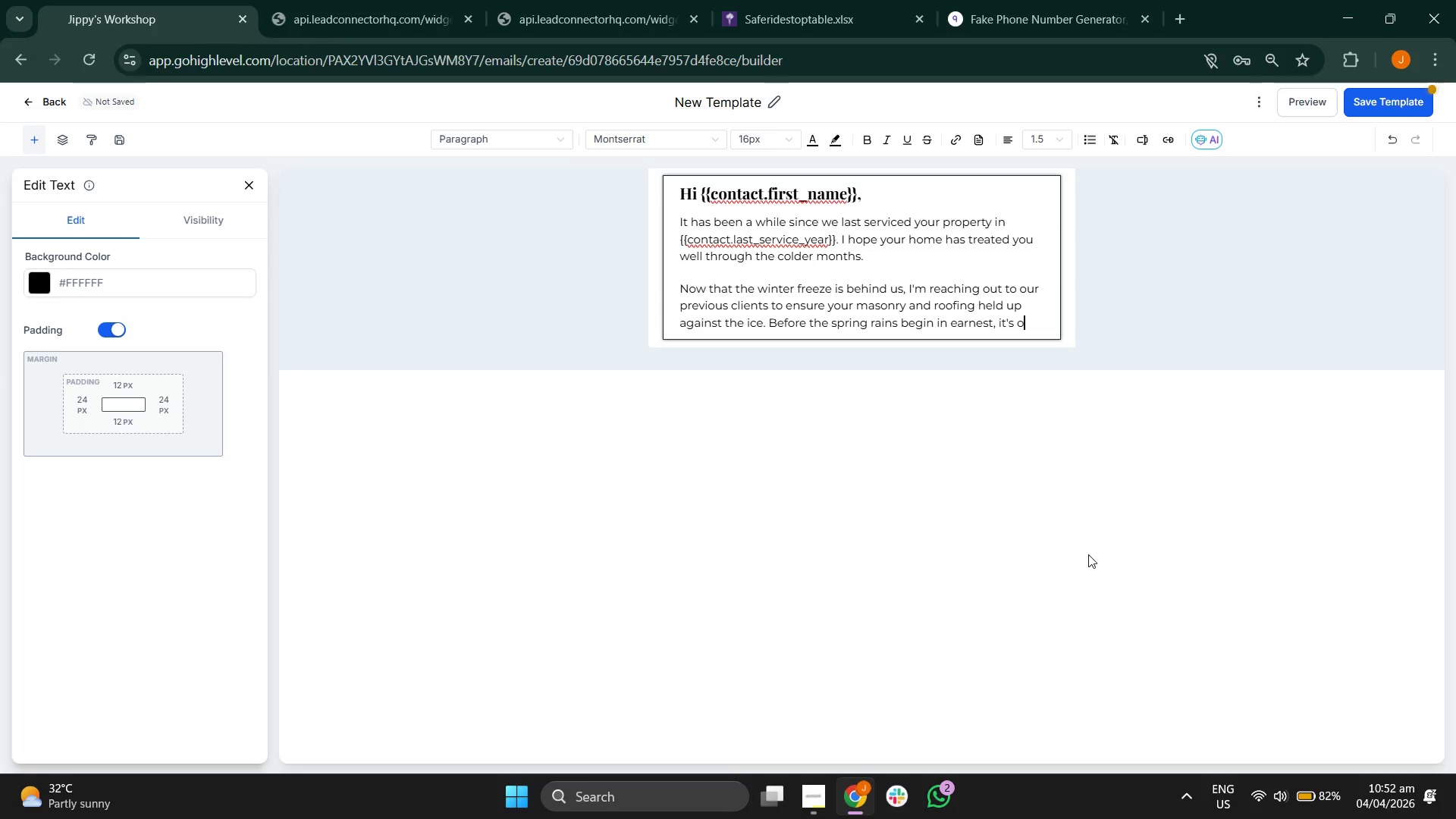 
type(ften wise to check for a)
 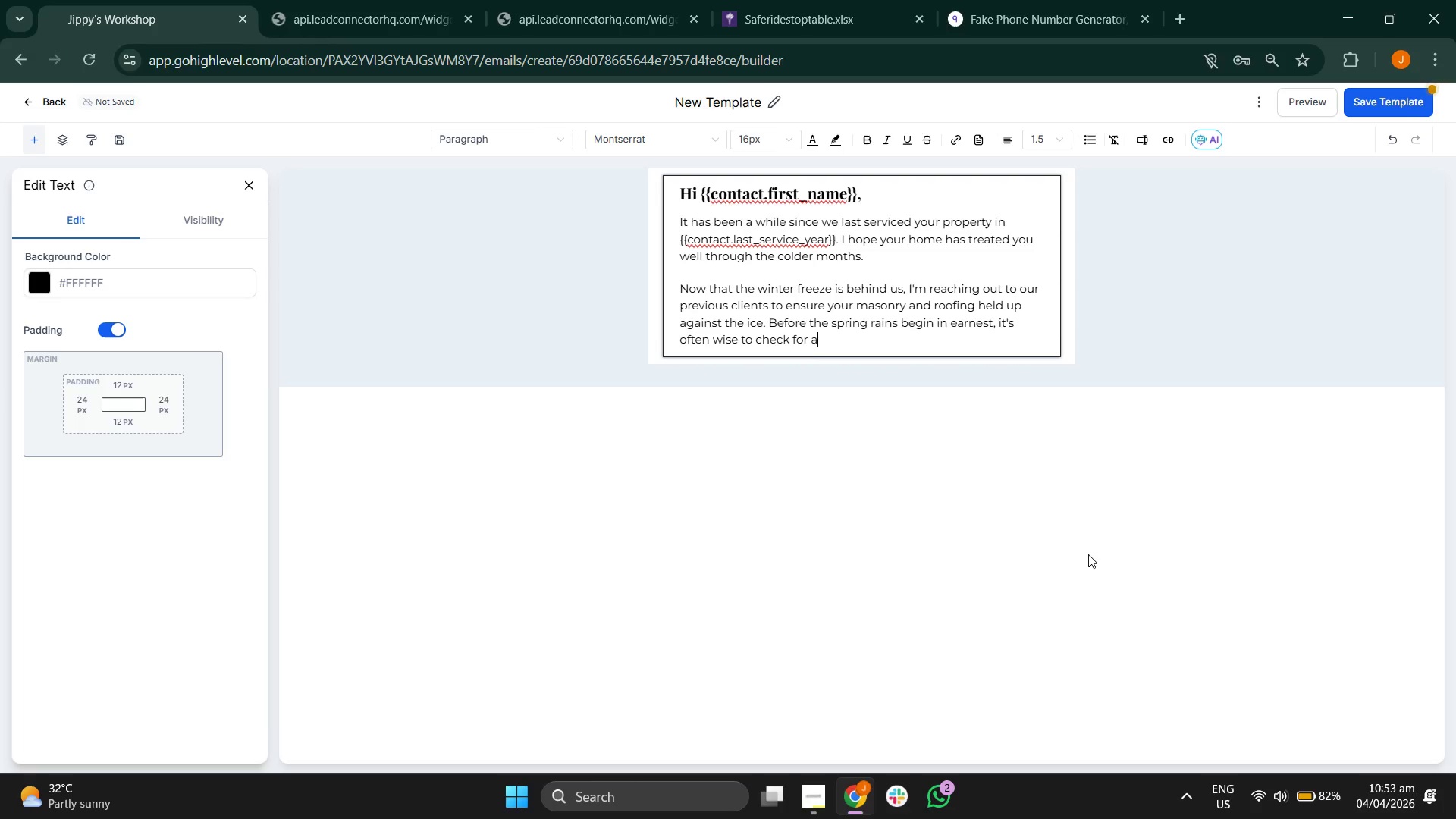 
type(nn)
key(Backspace)
type(y minor shid)
key(Backspace)
type(fts in slate or flashi)
 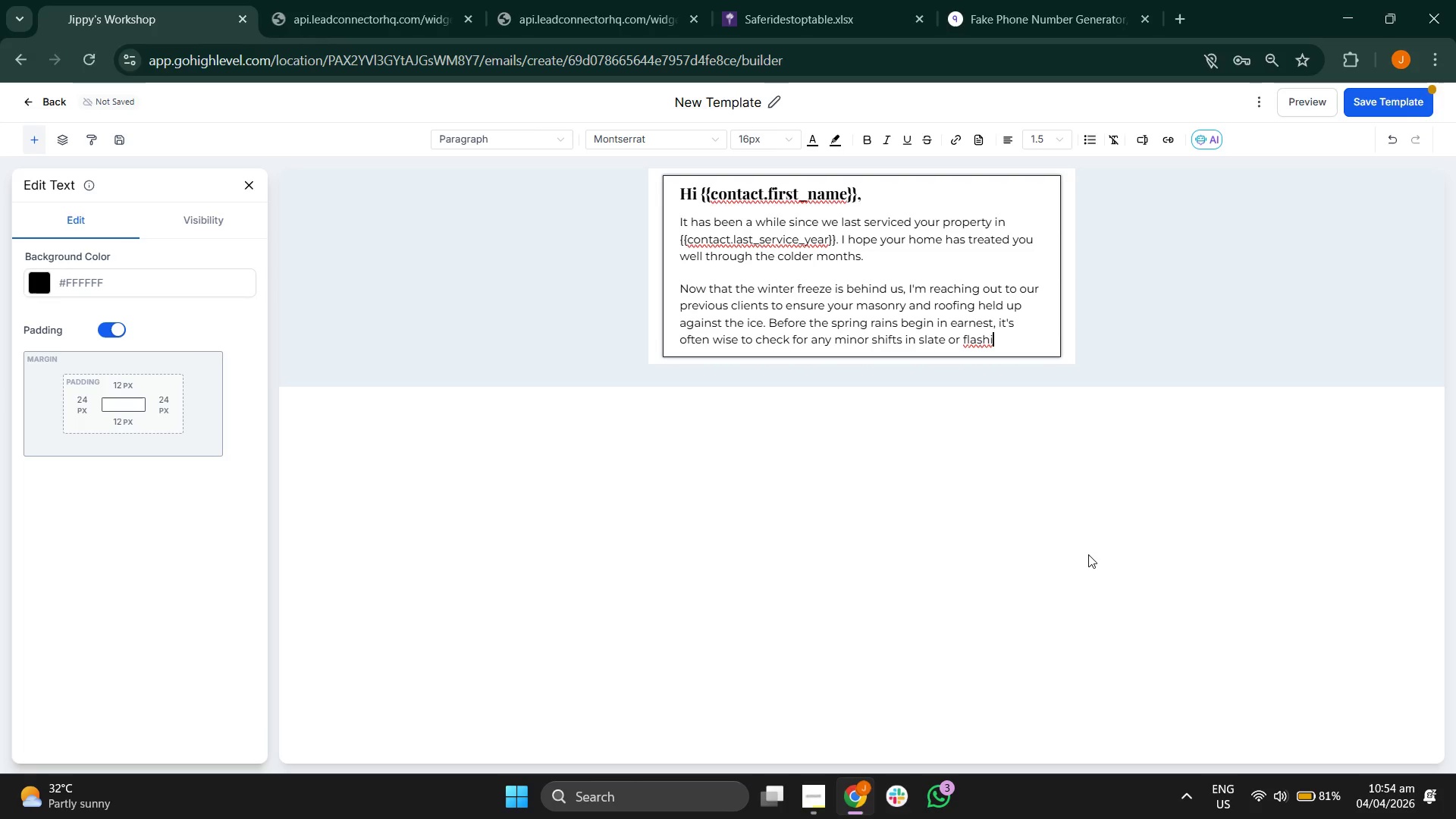 
type(ng.)
 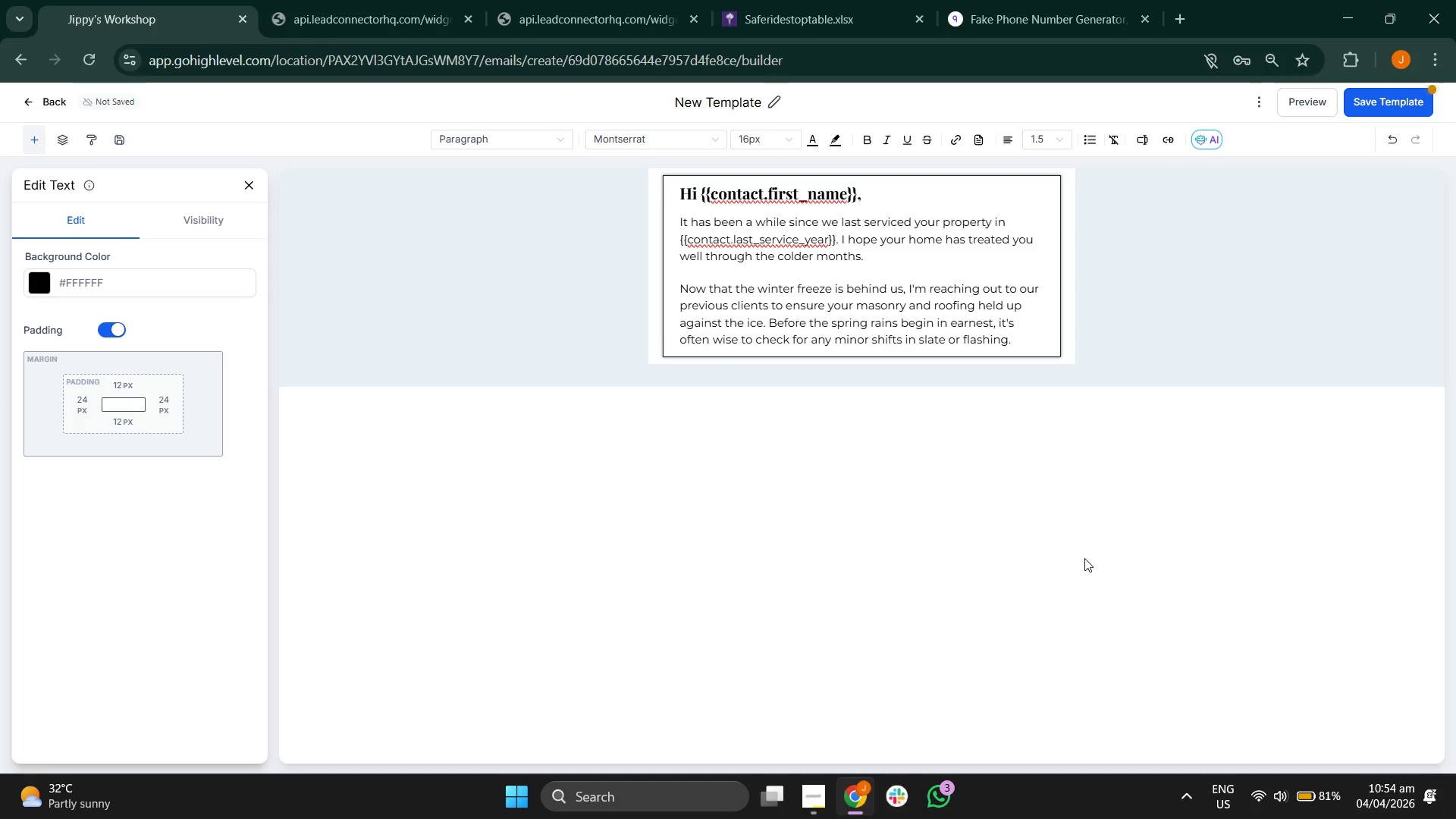 
key(Enter)
 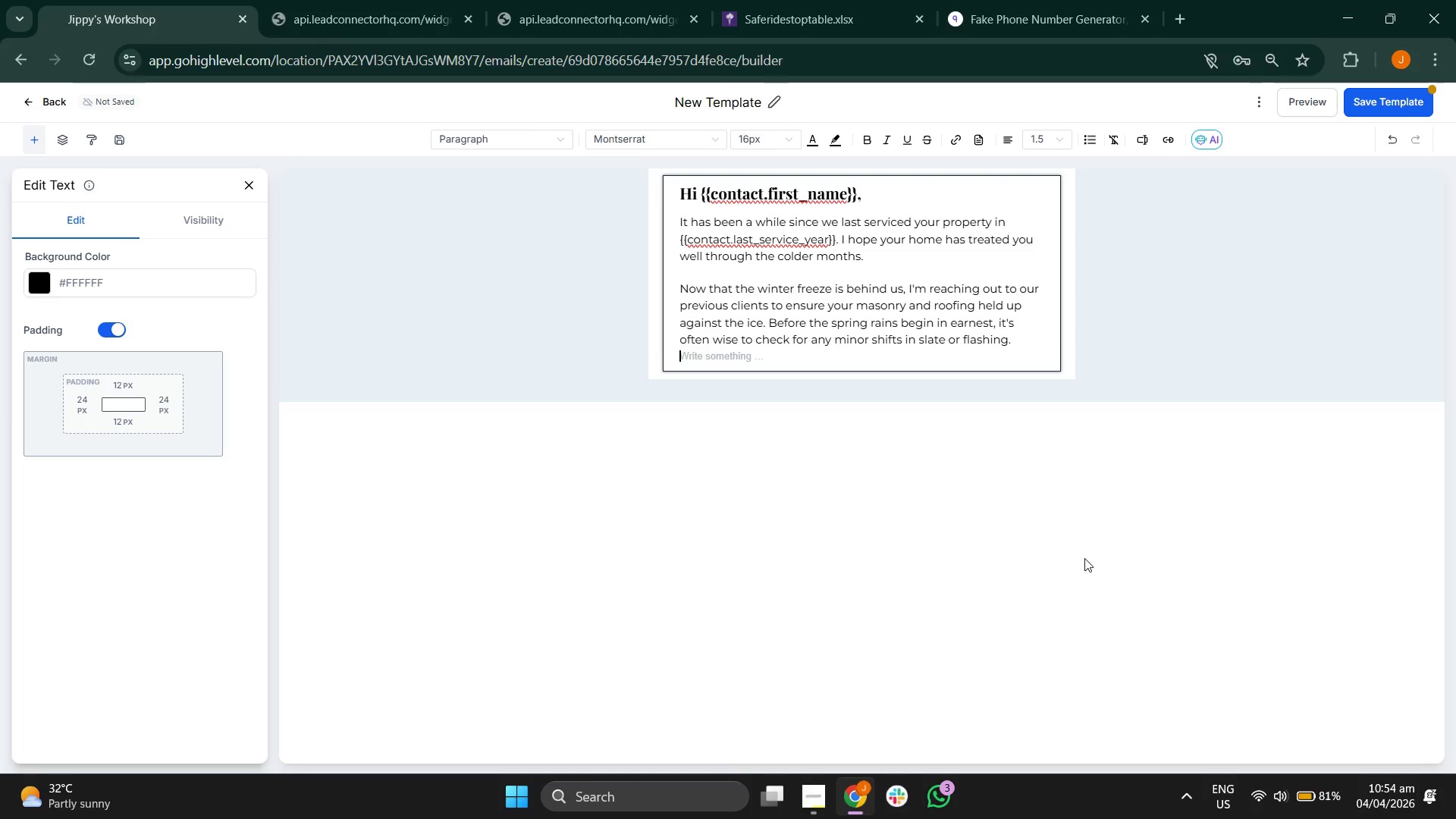 
key(Enter)
 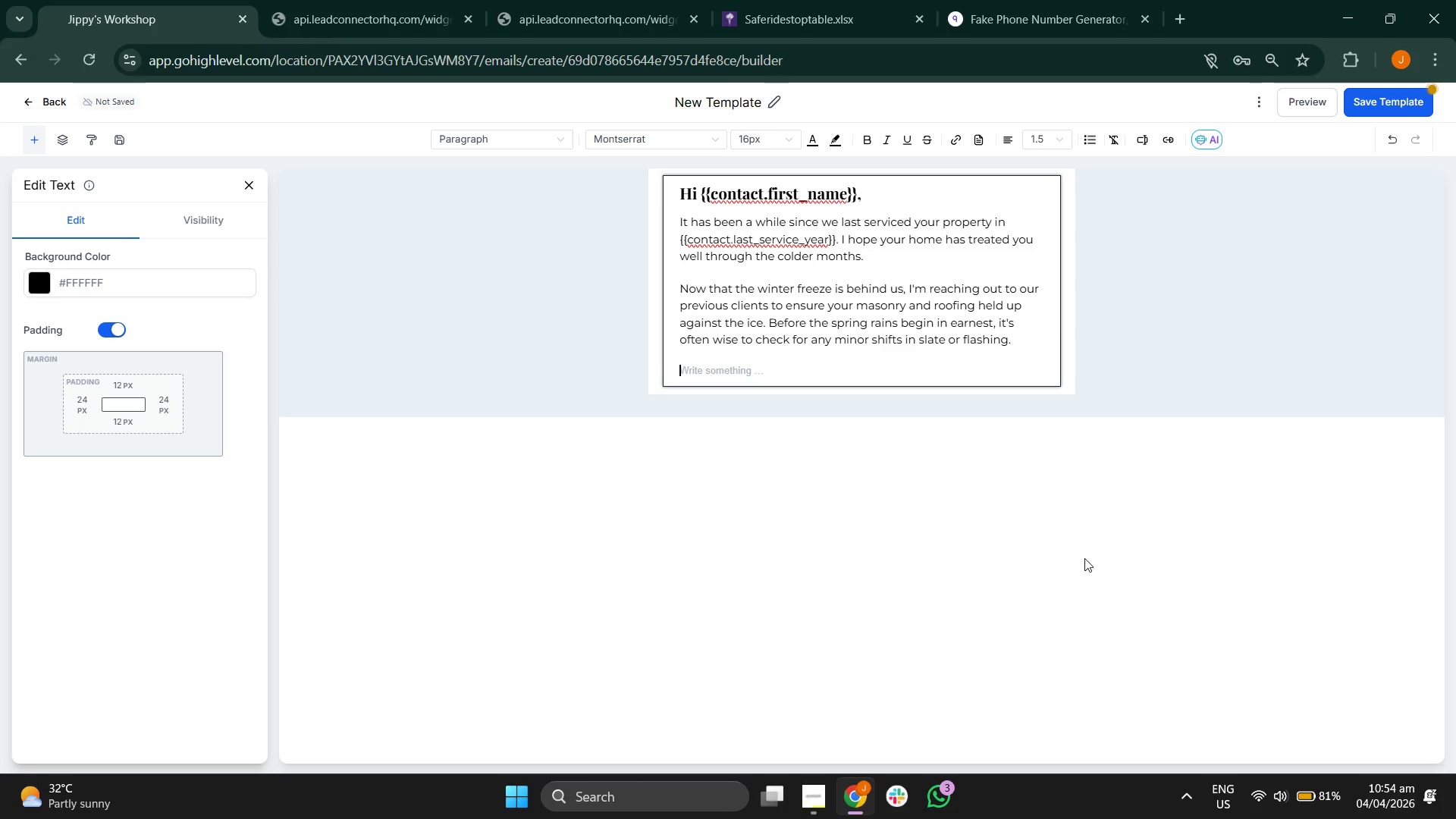 
type(Woul)
 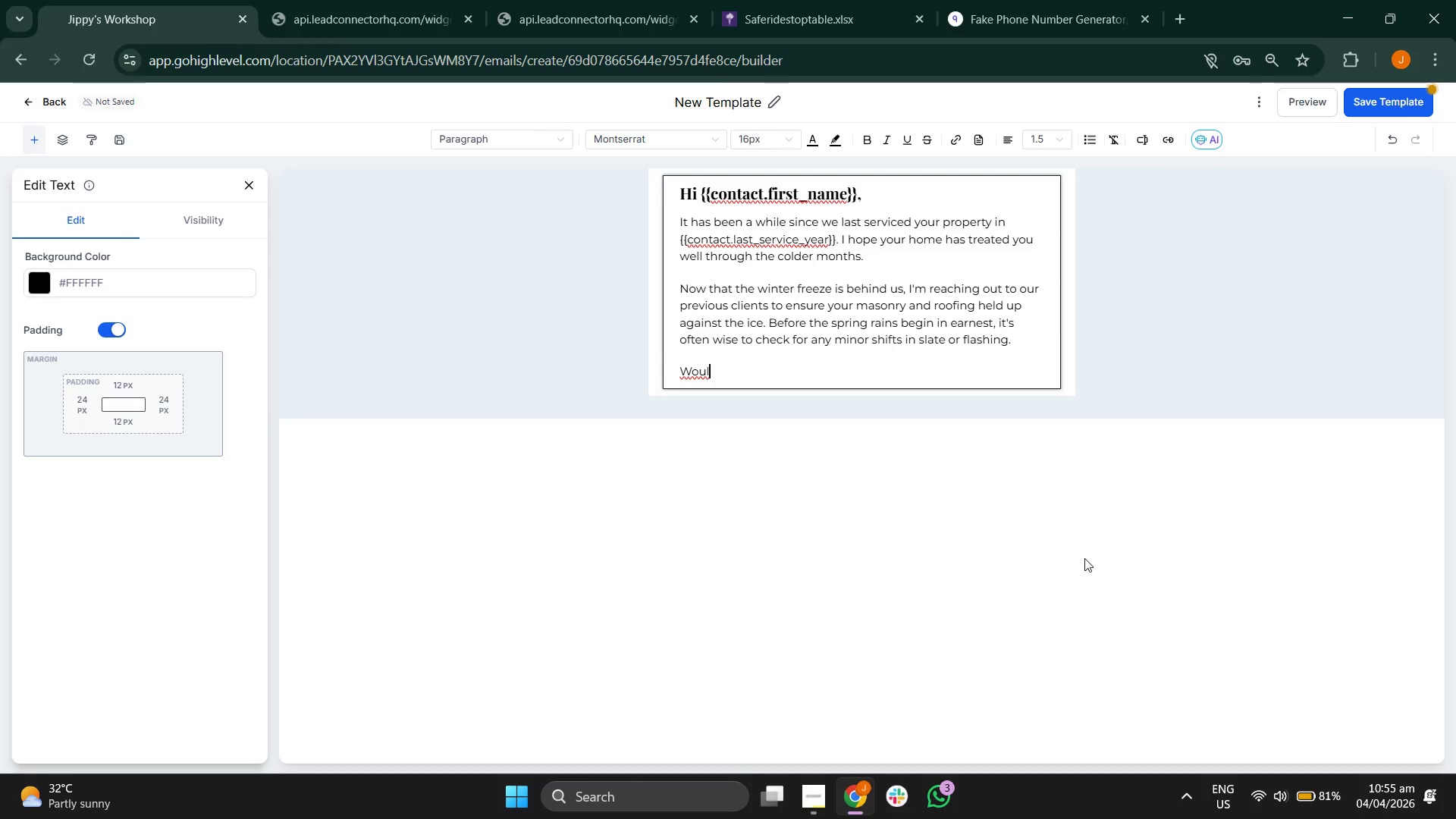 
type(d you)
 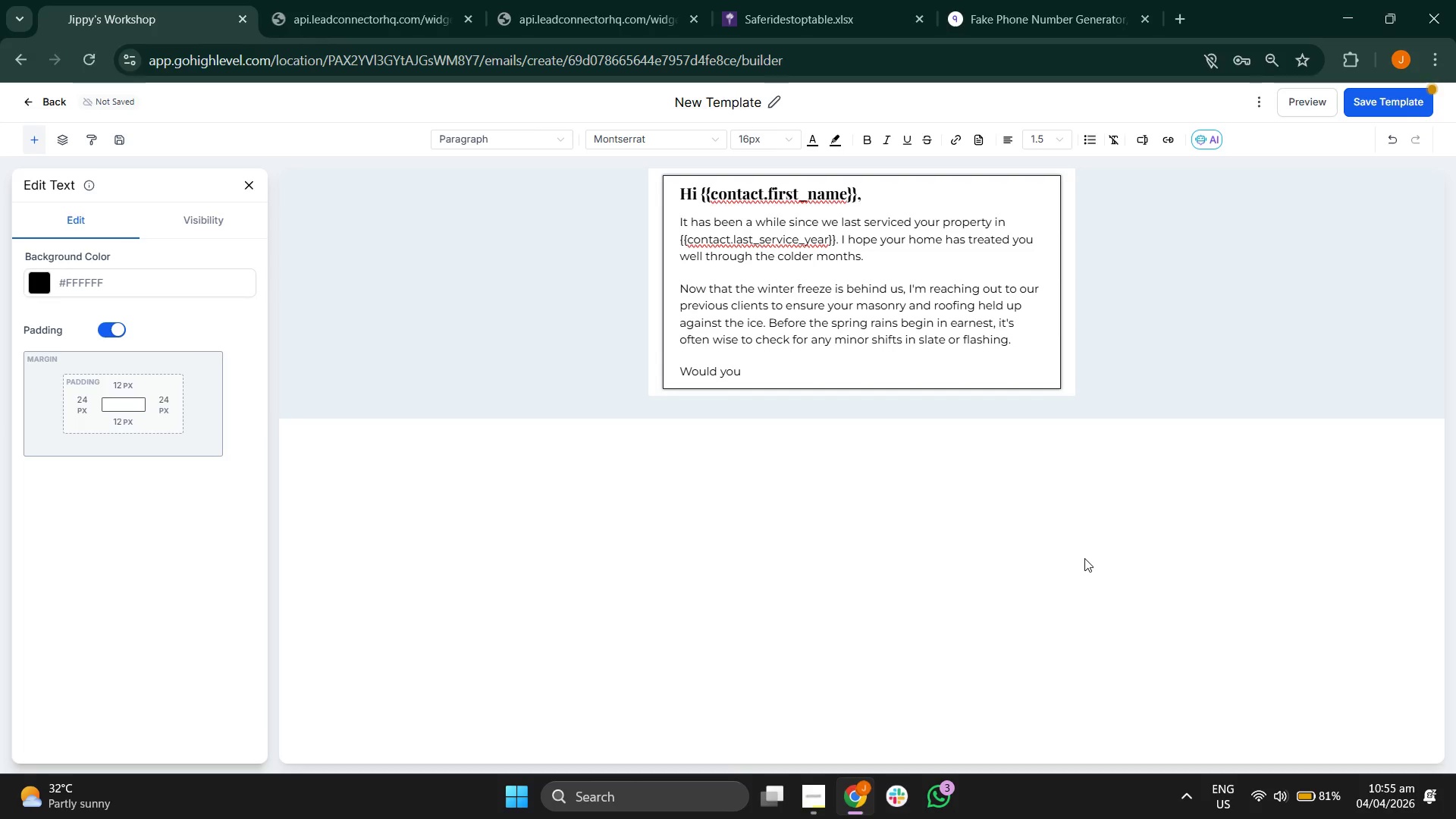 
wait(9.2)
 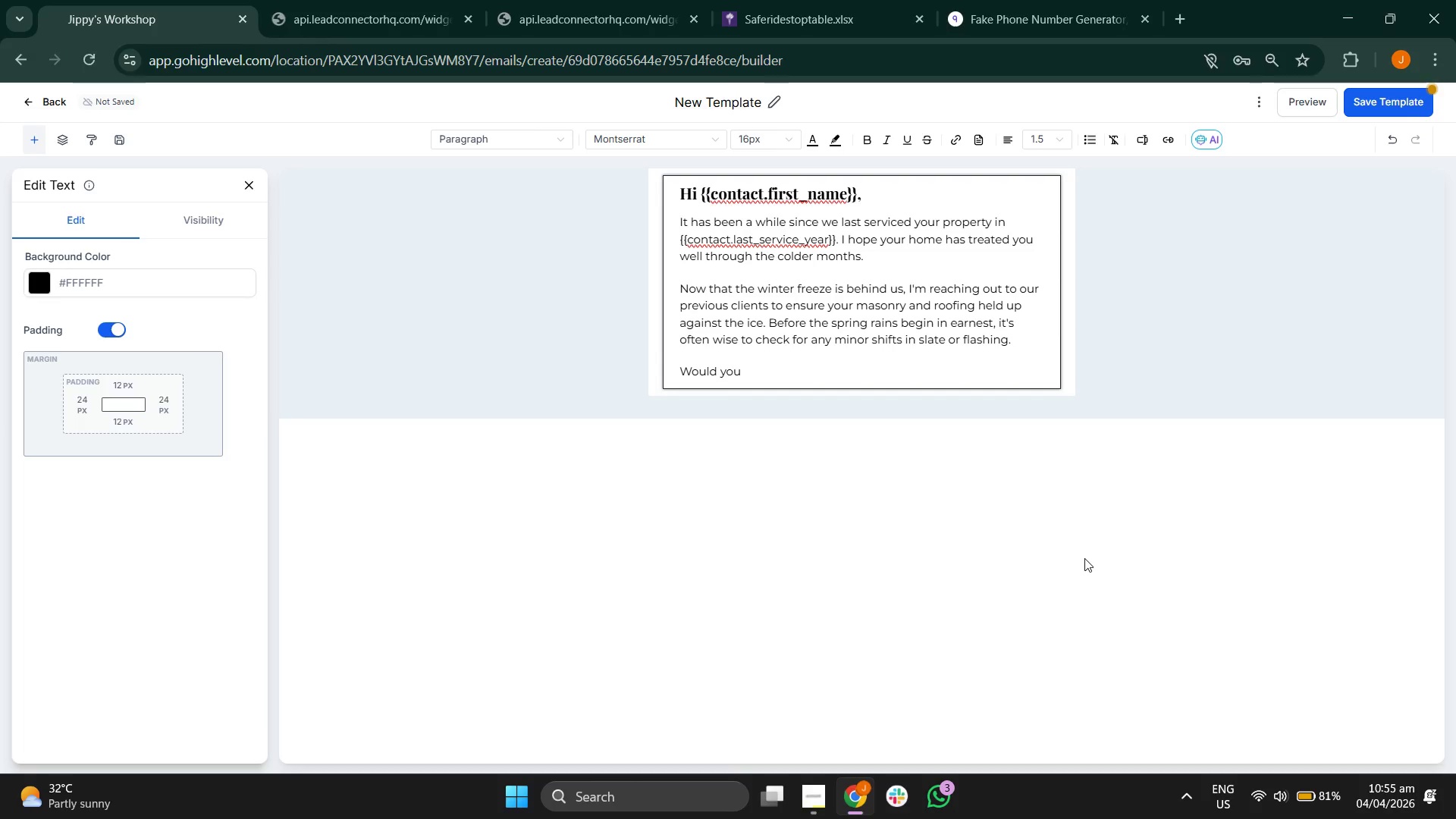 
type( like us t)
 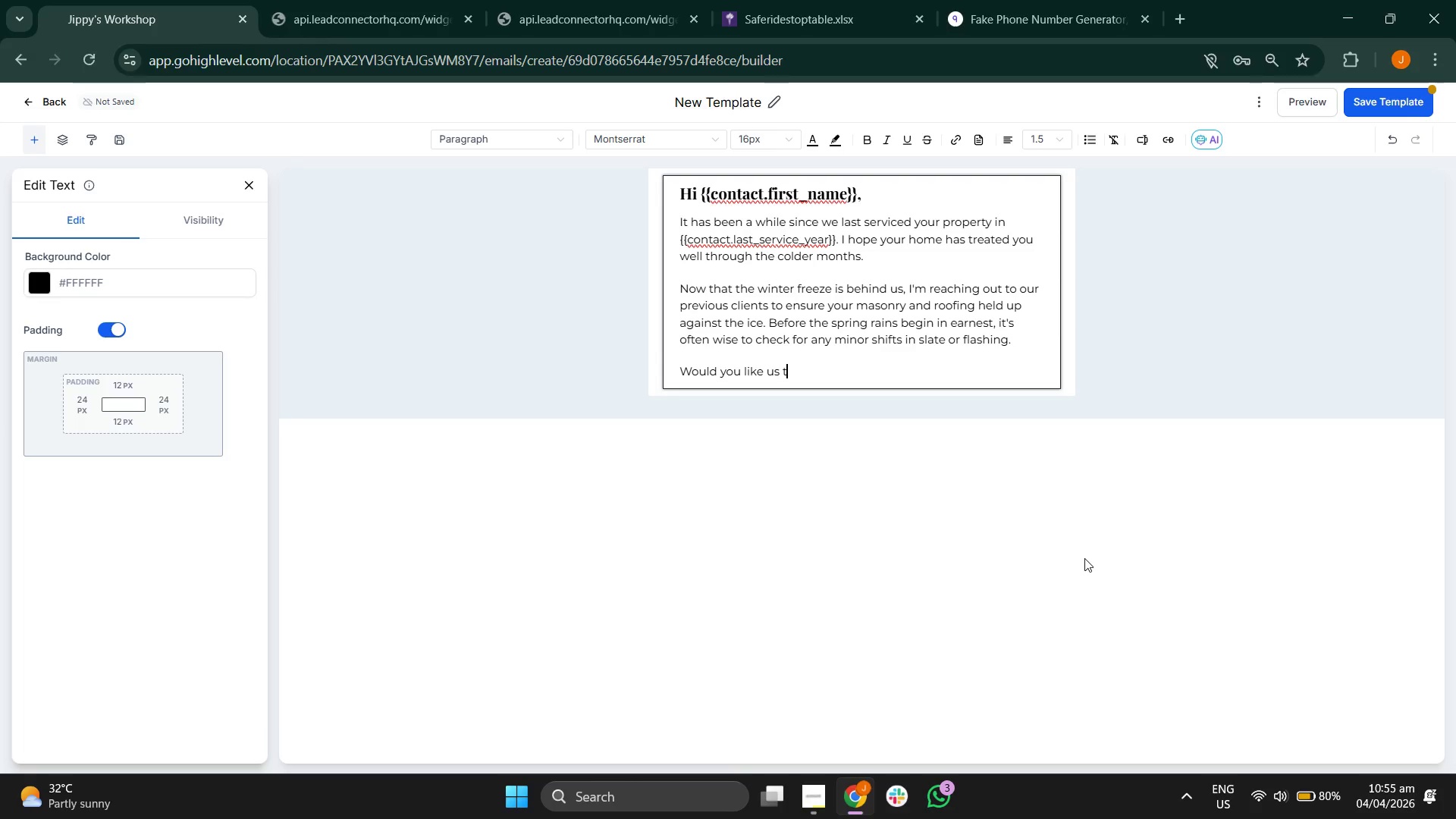 
left_click([1084, 558])
 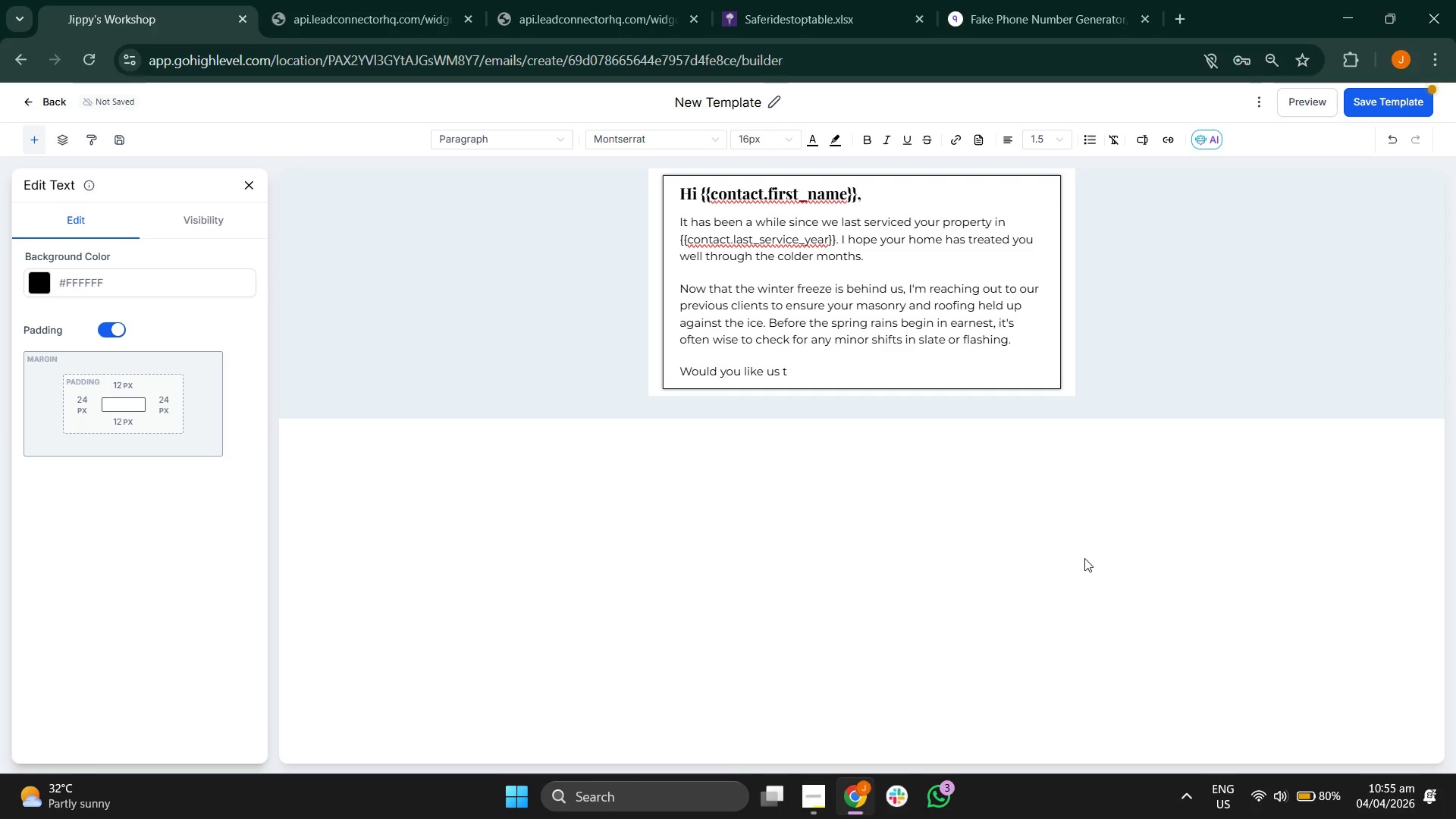 
key(O)
 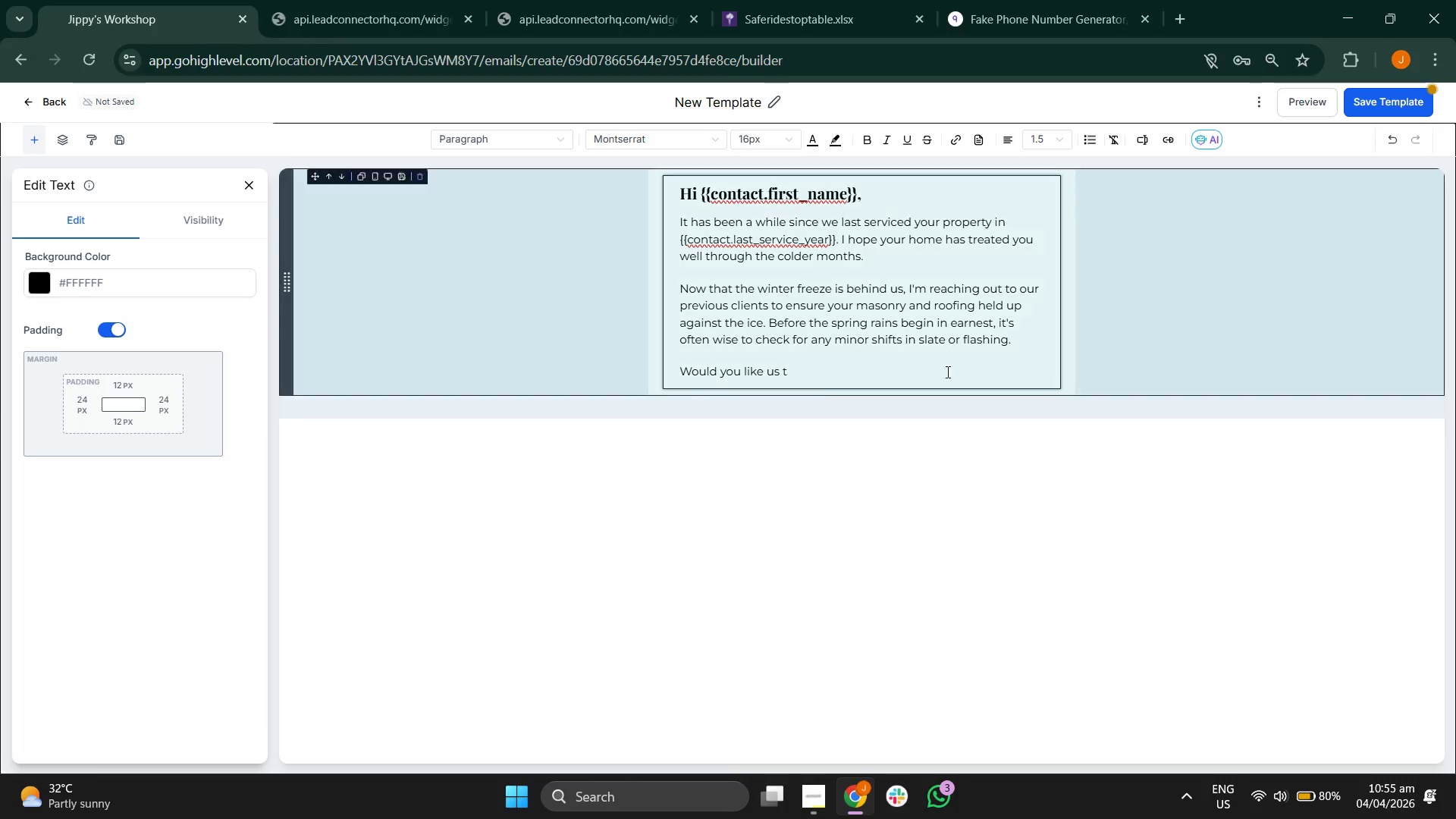 
left_click([939, 371])
 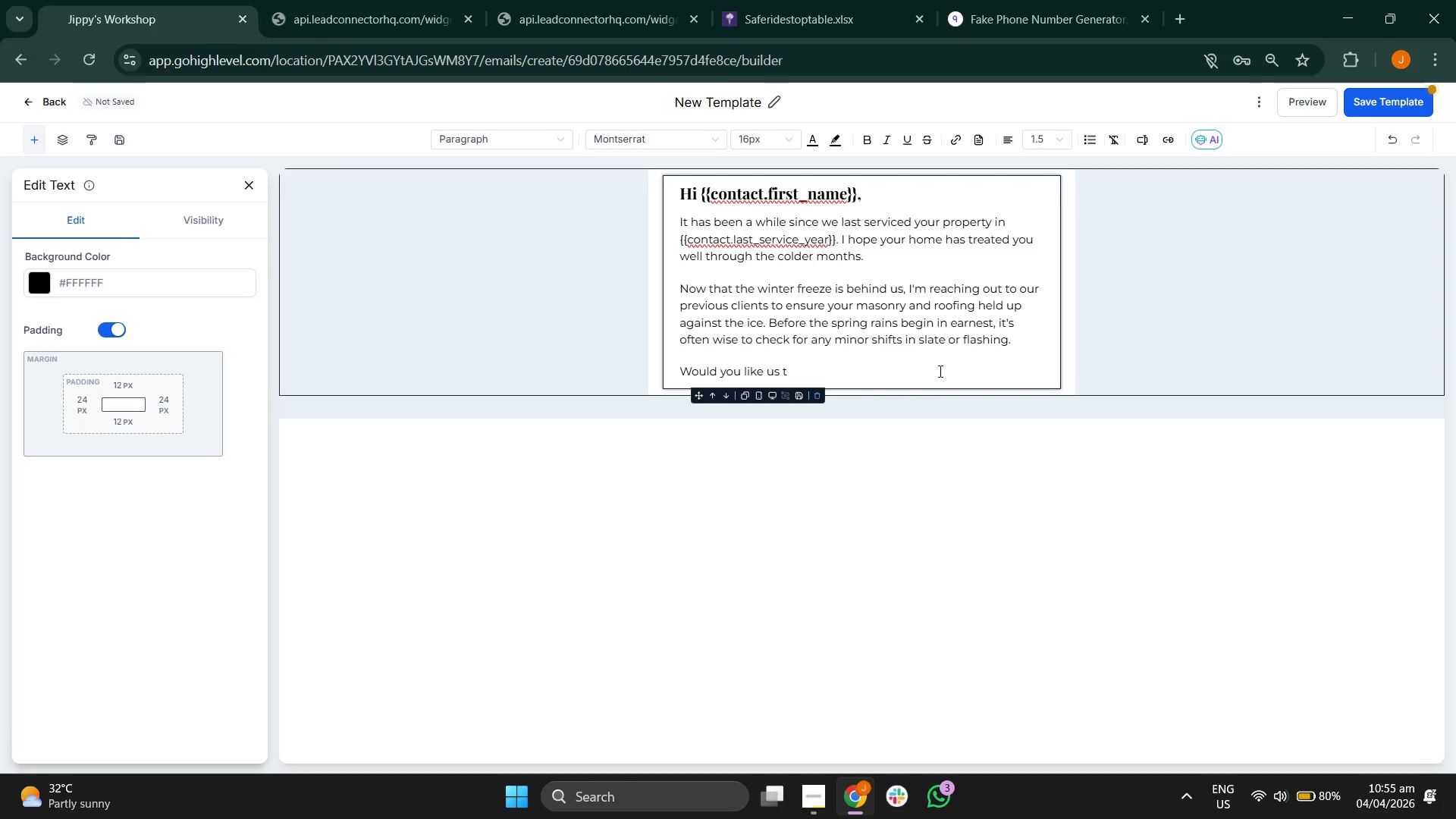 
key(O)
 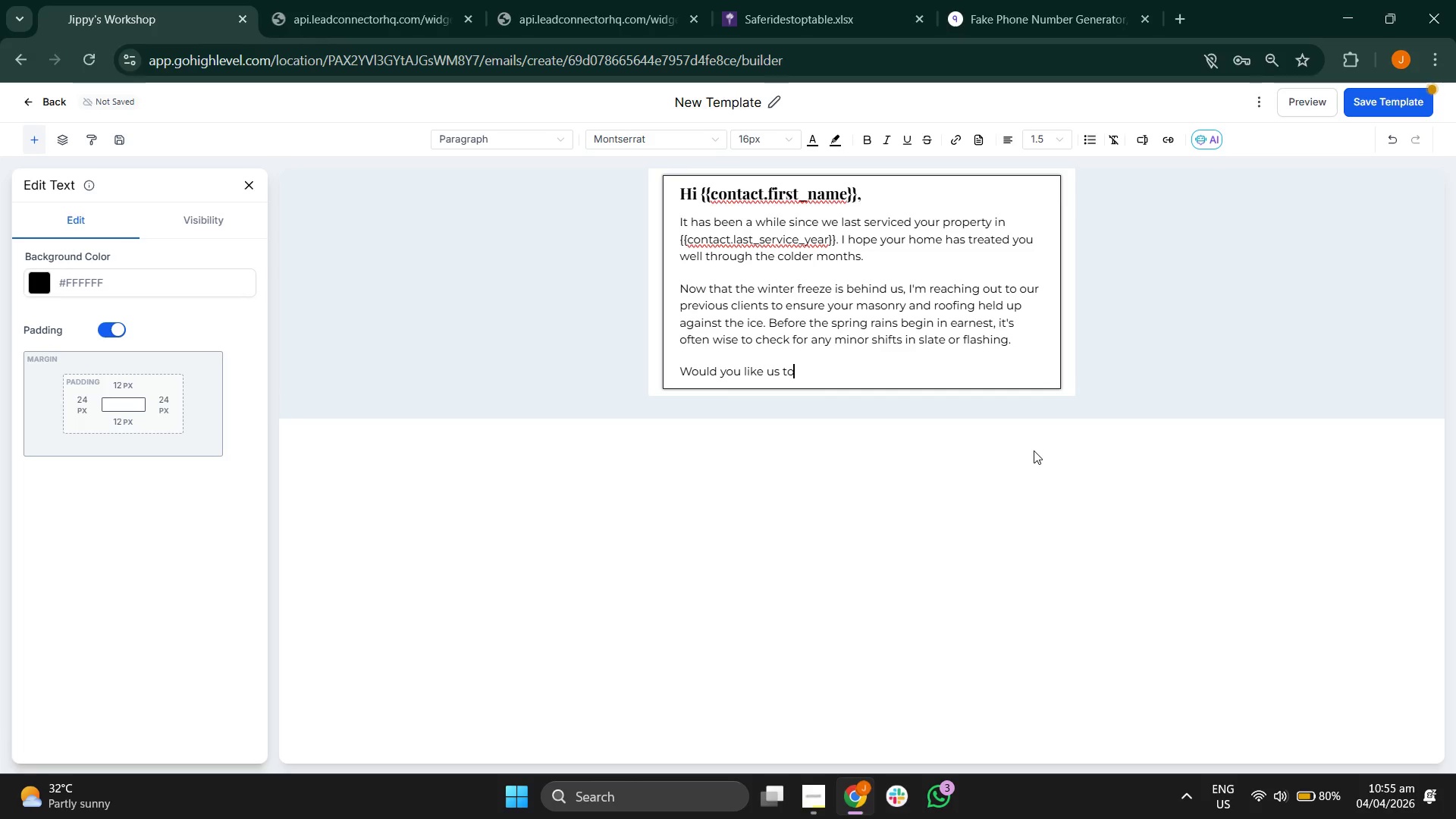 
type( drop by forb)
key(Backspace)
type( a )
 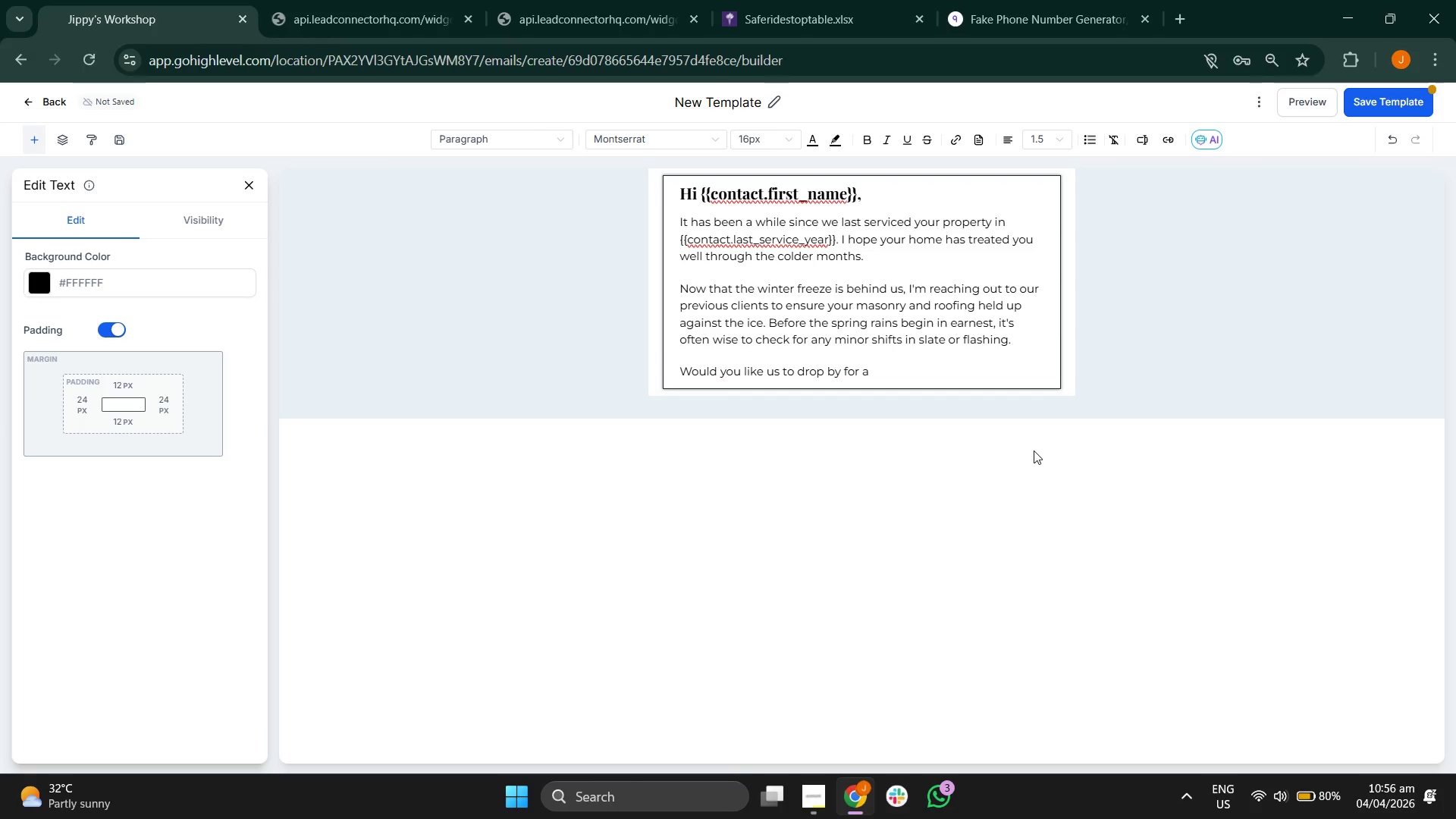 
key(Control+B)
 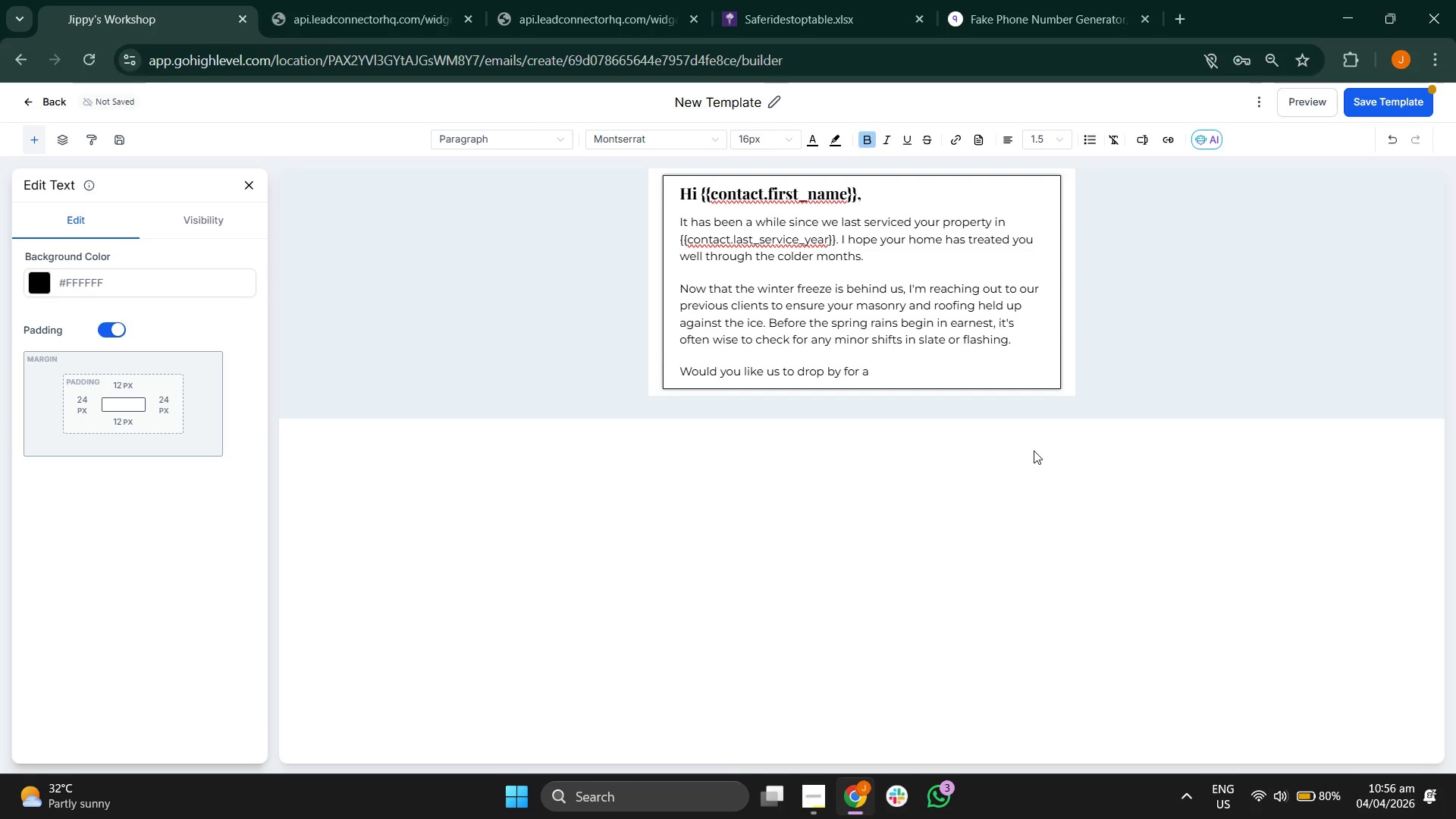 
key(CapsLock)
 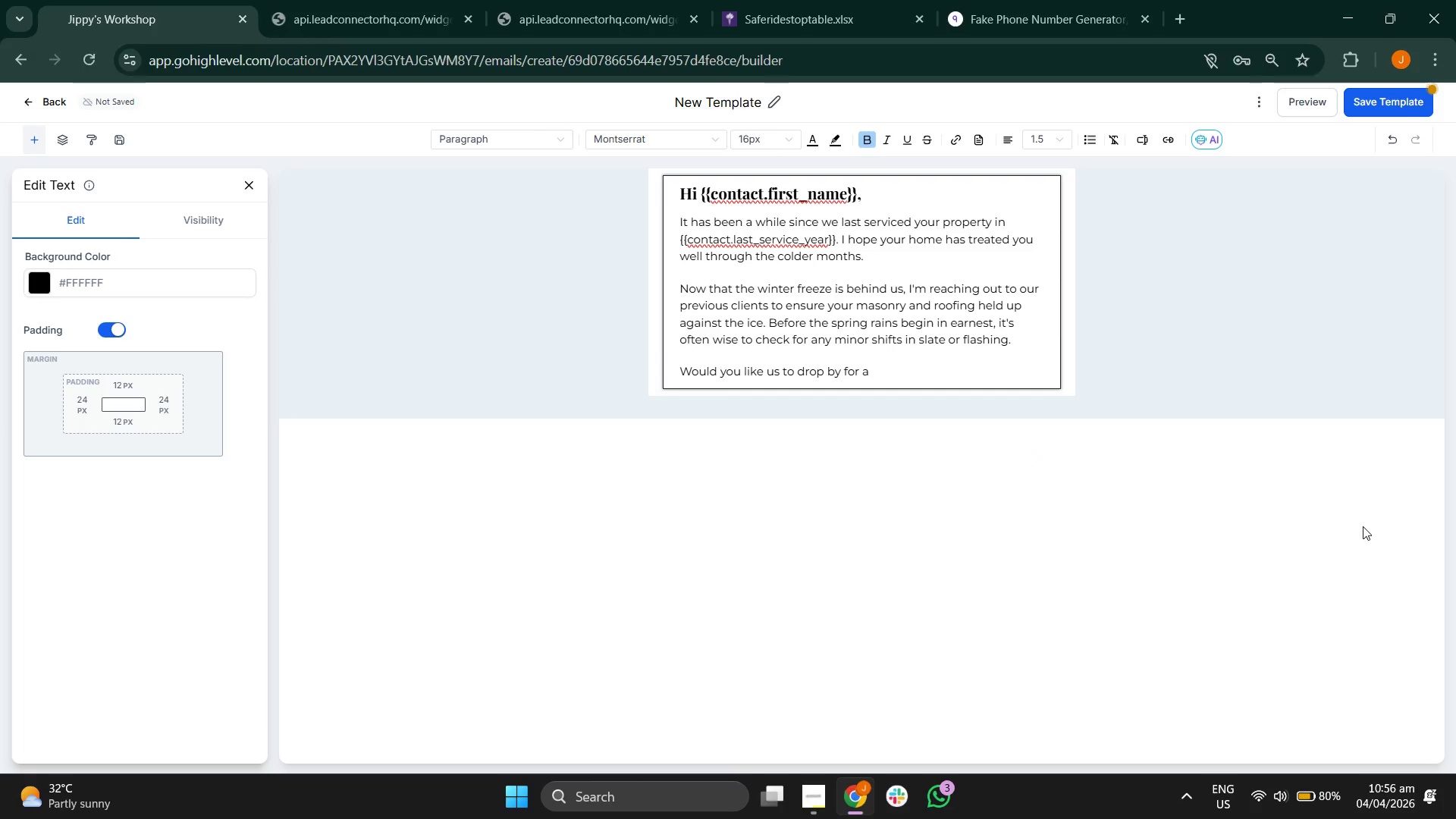 
type(Post-Winter Structural a)
key(Backspace)
type(Audit)
 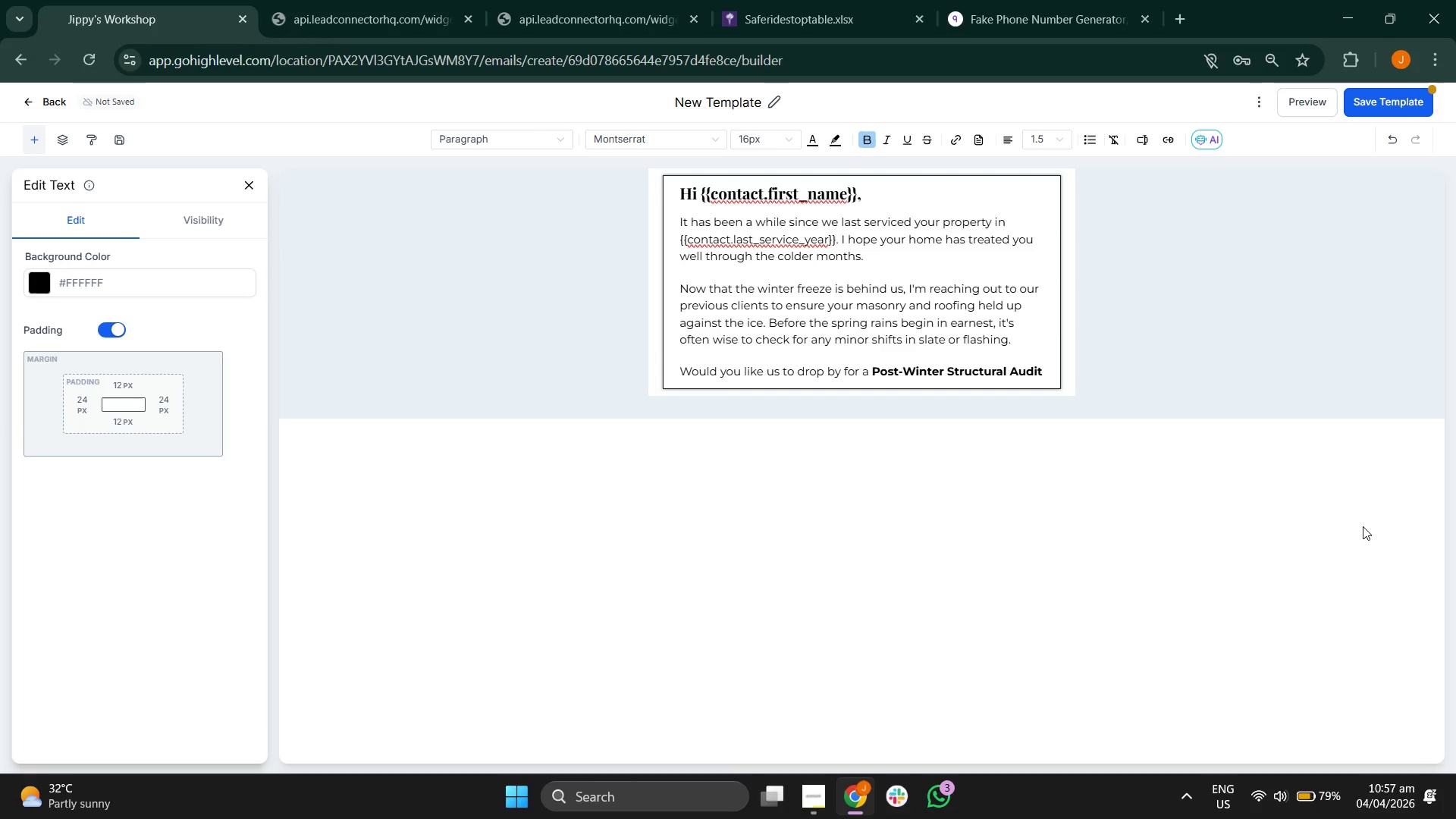 
key(Control+B)
 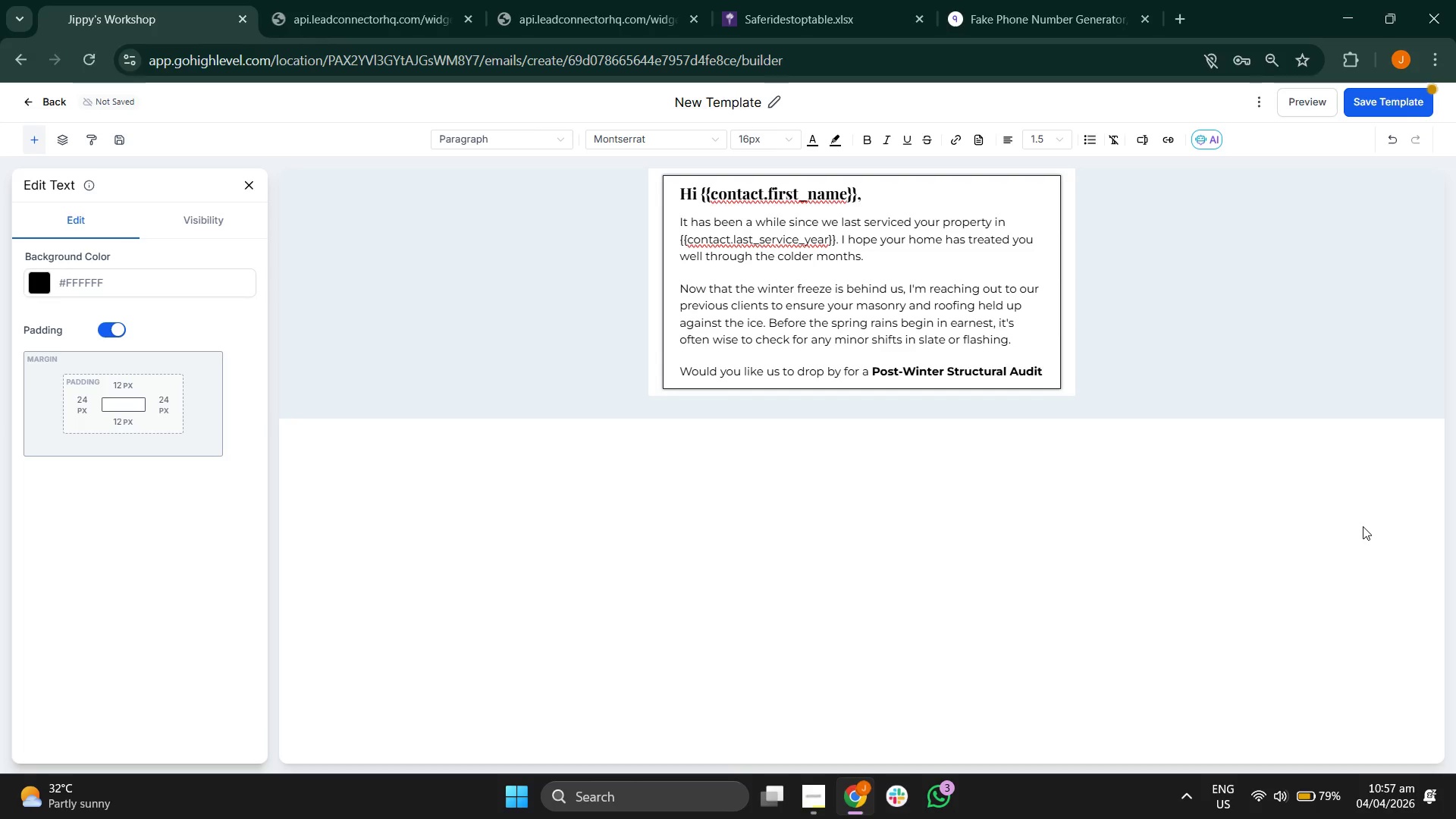 
type(? We want to)
 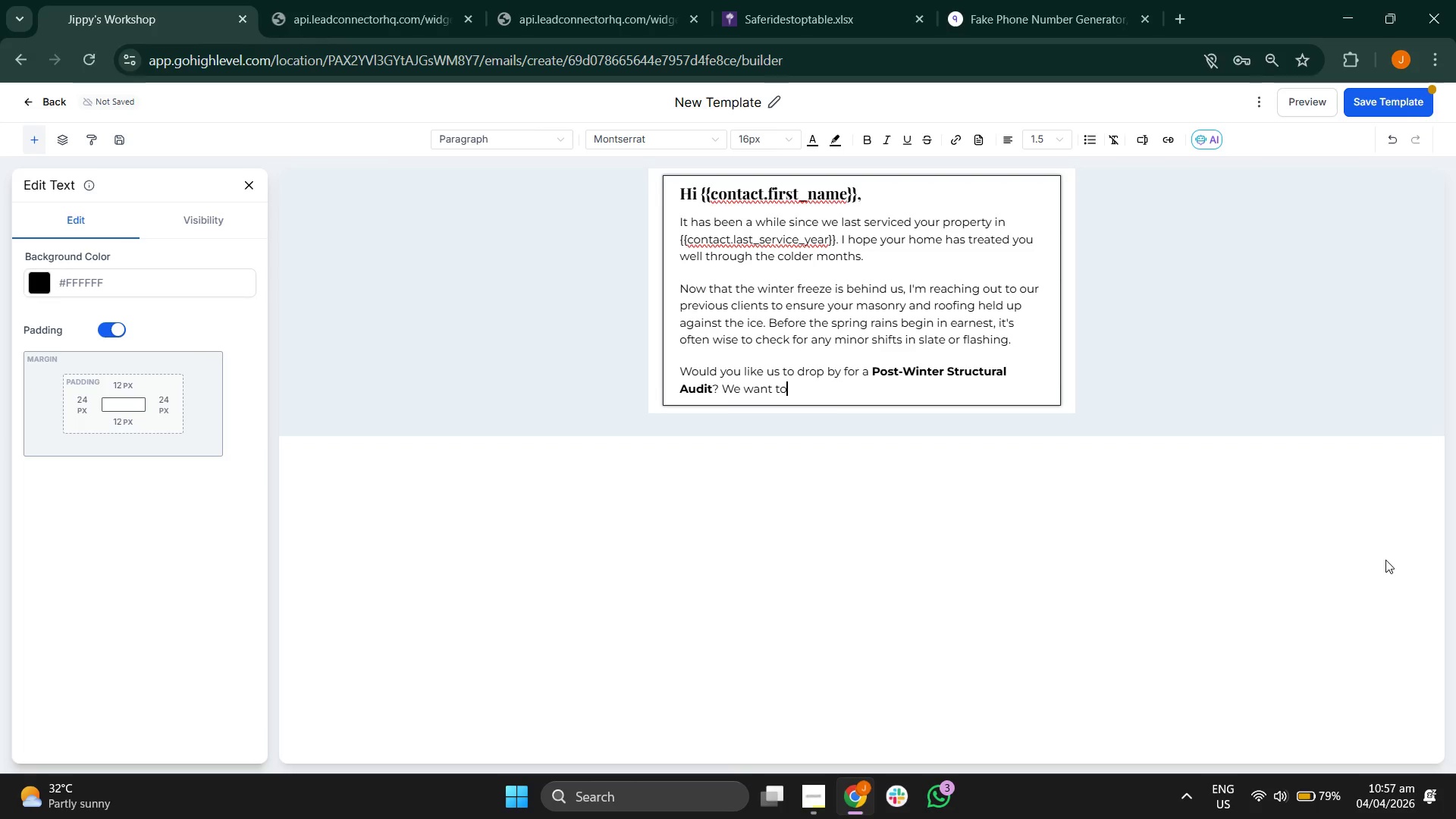 
type( make sure your hp)
key(Backspace)
type(ome remains as sou n)
key(Backspace)
type(n)
key(Backspace)
type(d as the day we last wore)
key(Backspace)
type(ked on it.)
 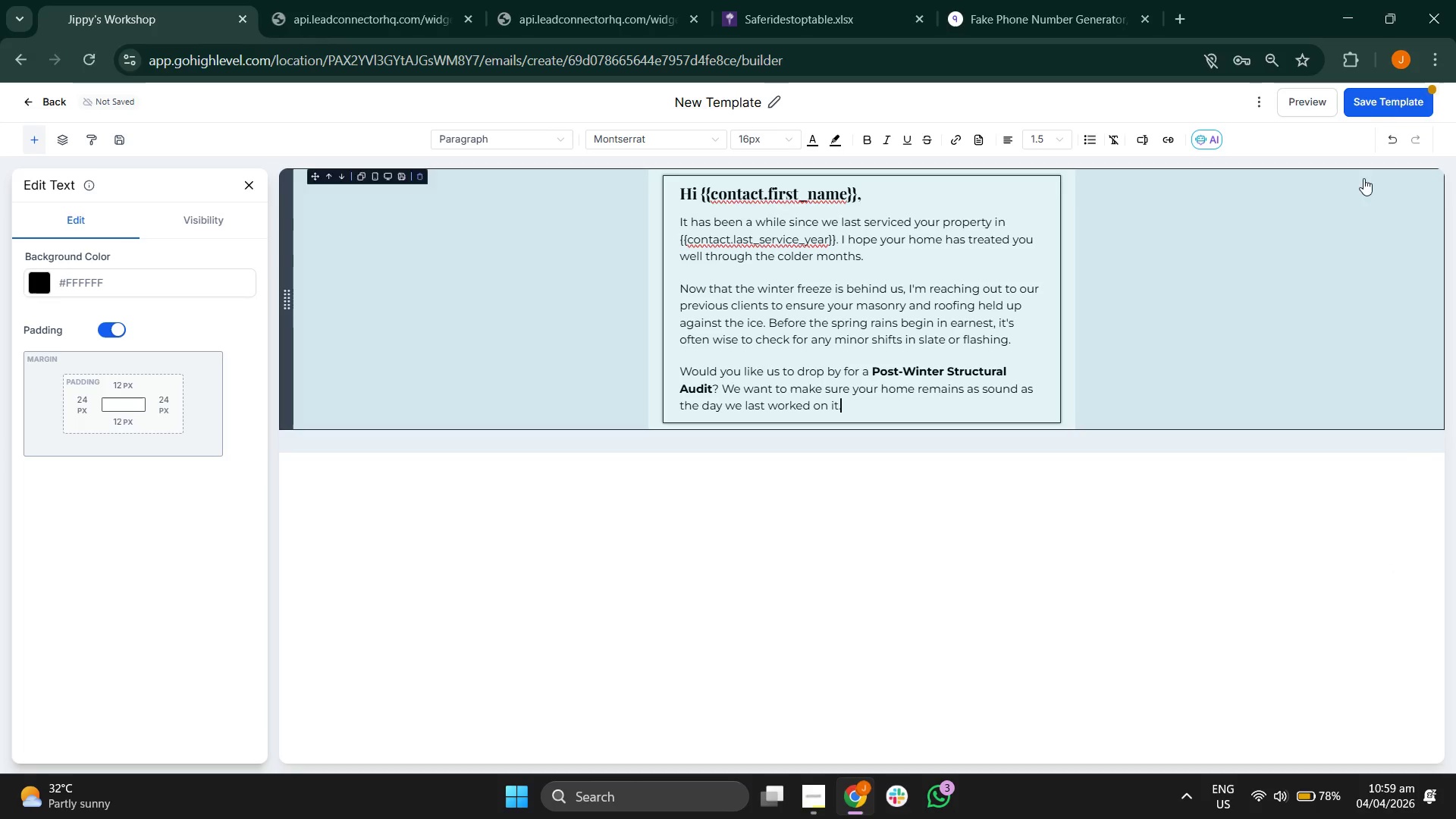 
left_click([1394, 106])
 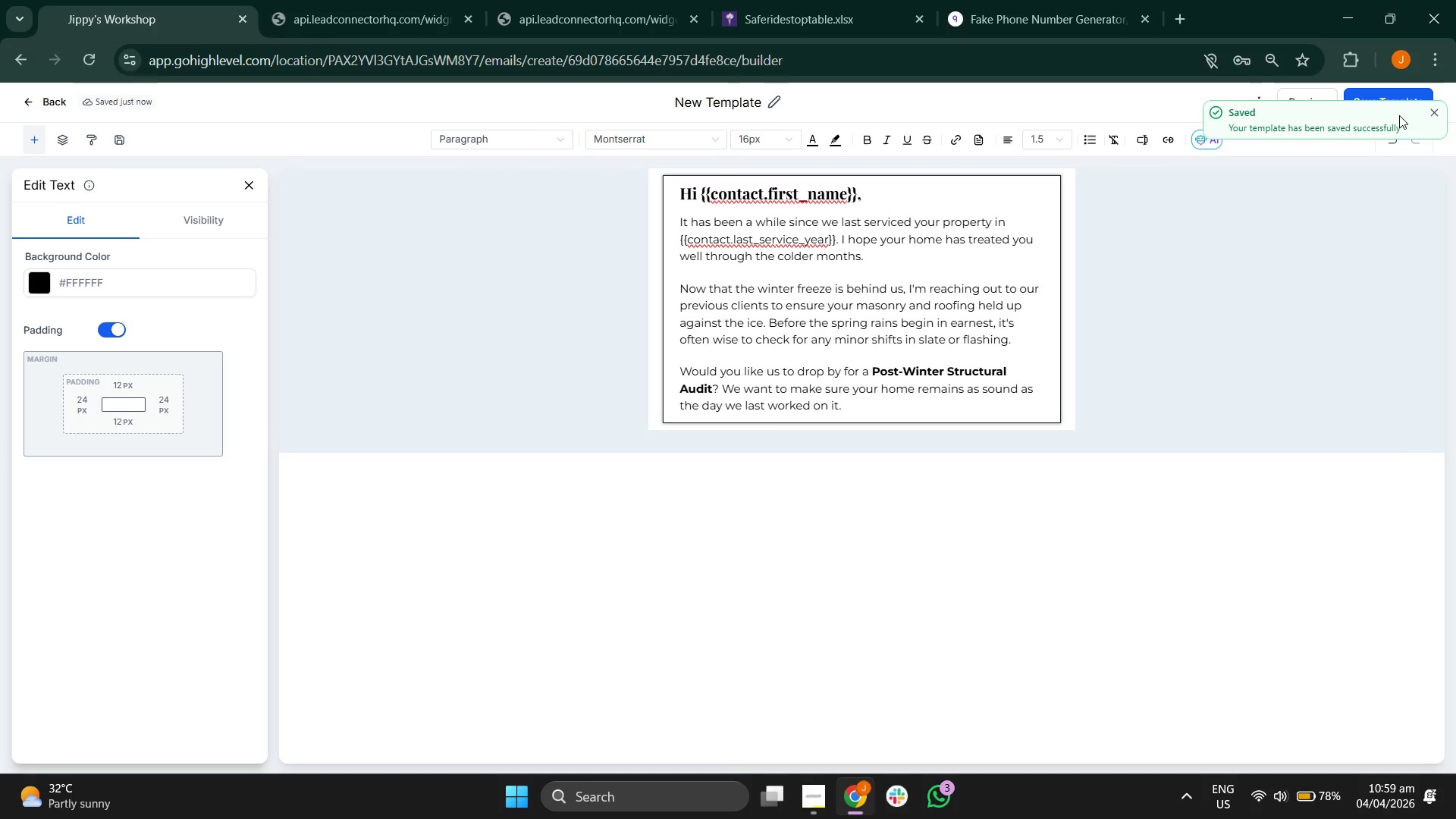 
left_click([1436, 115])
 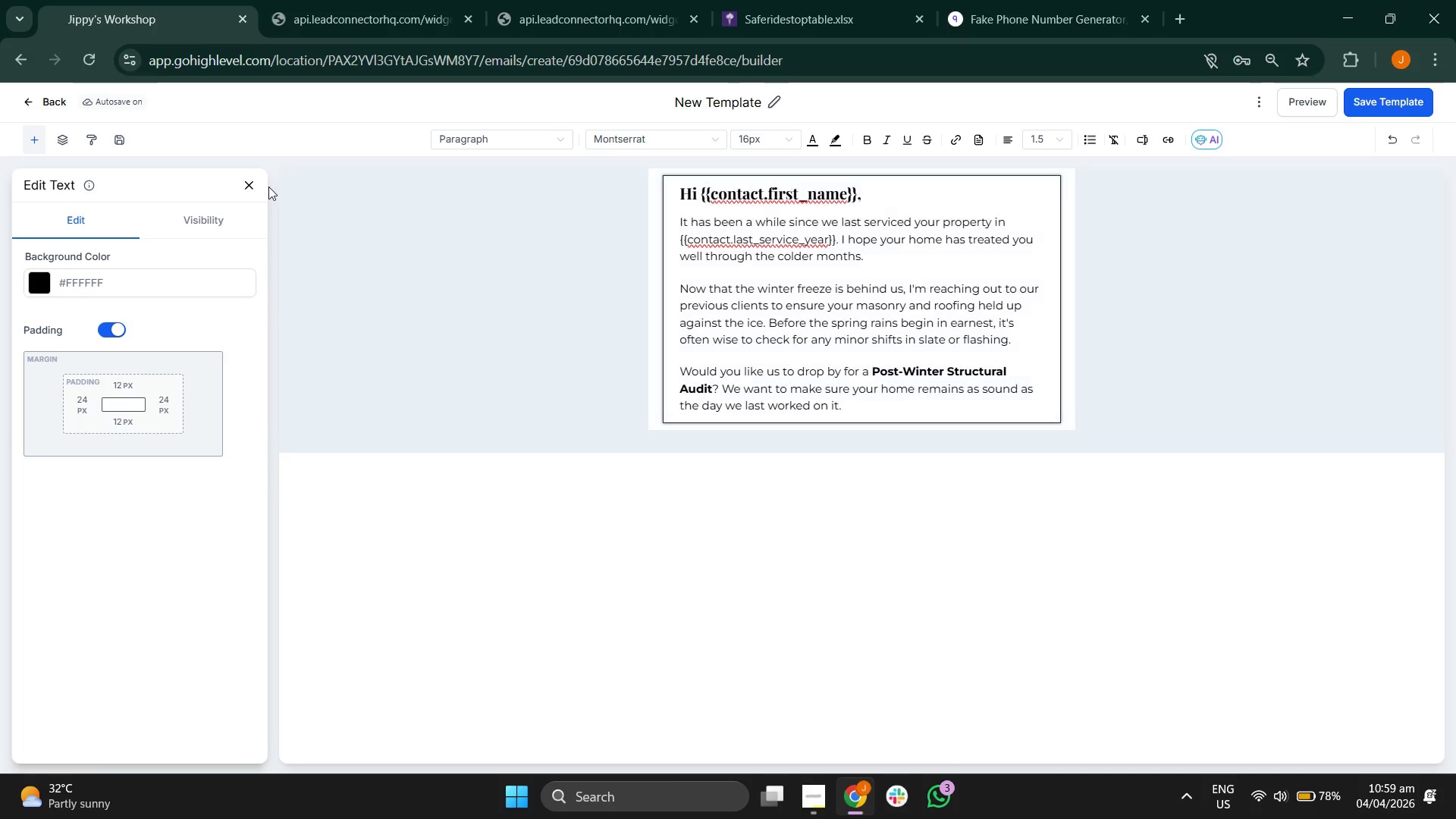 
left_click([254, 187])
 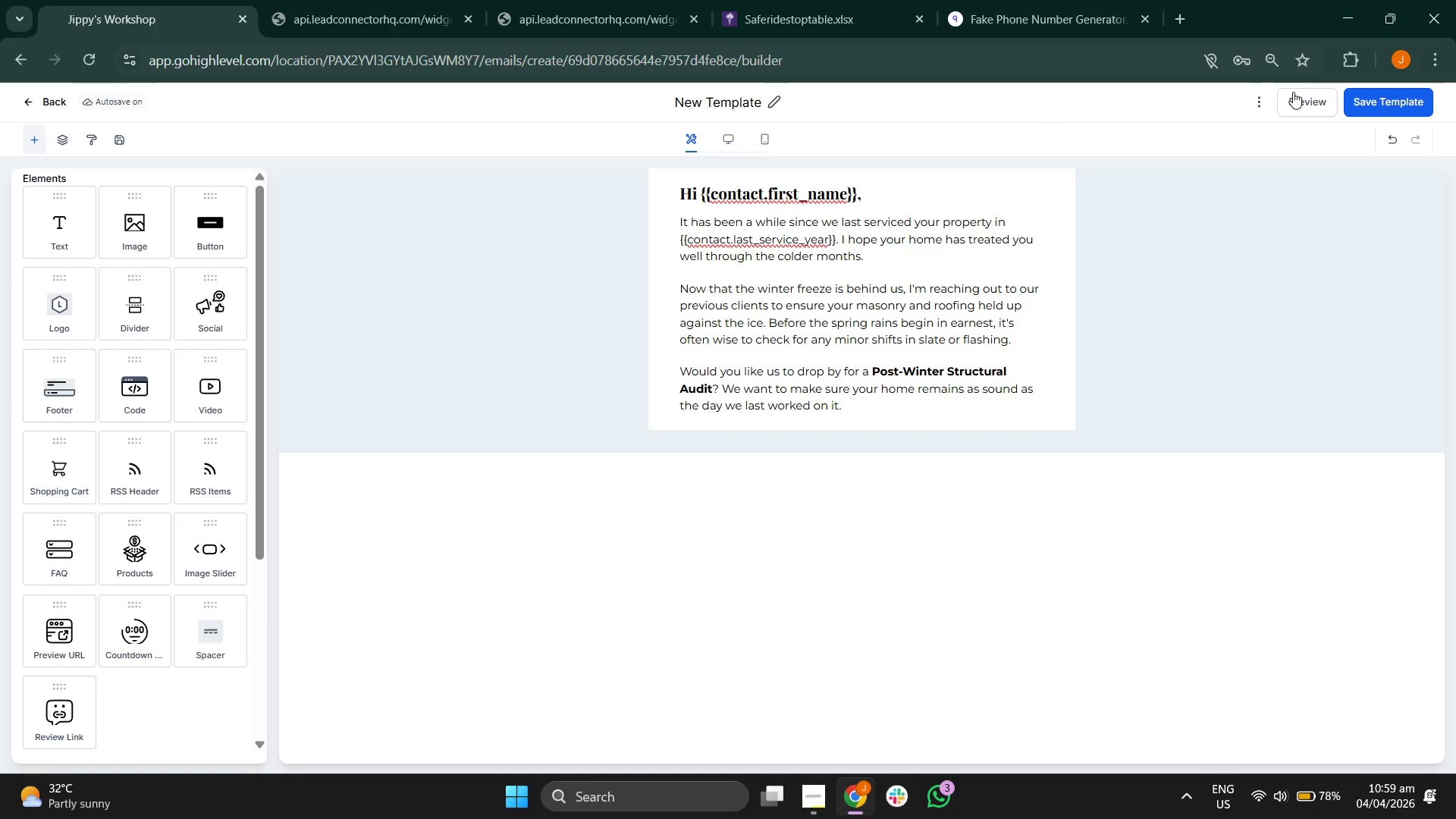 
left_click([1324, 104])
 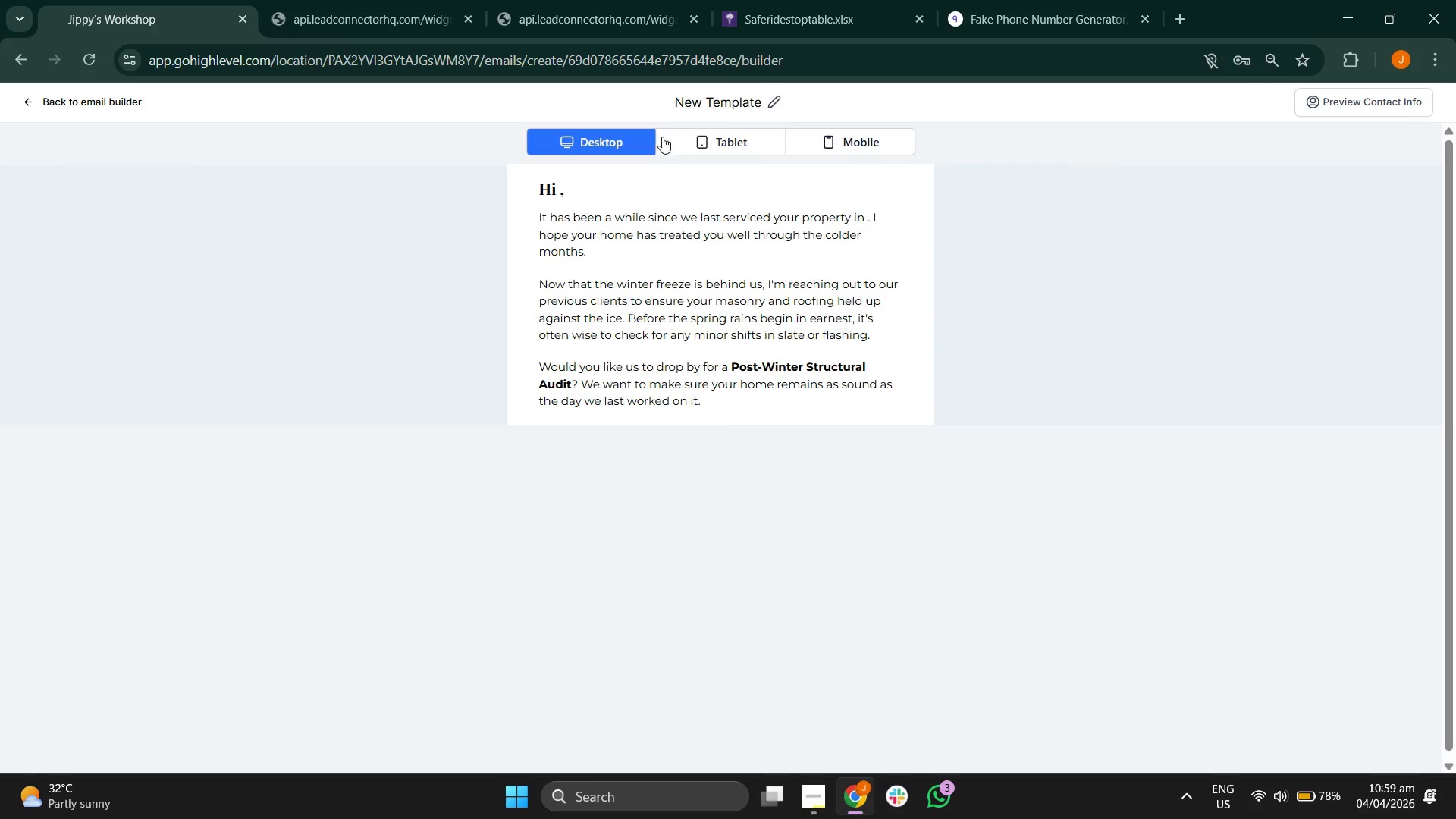 
left_click([716, 139])
 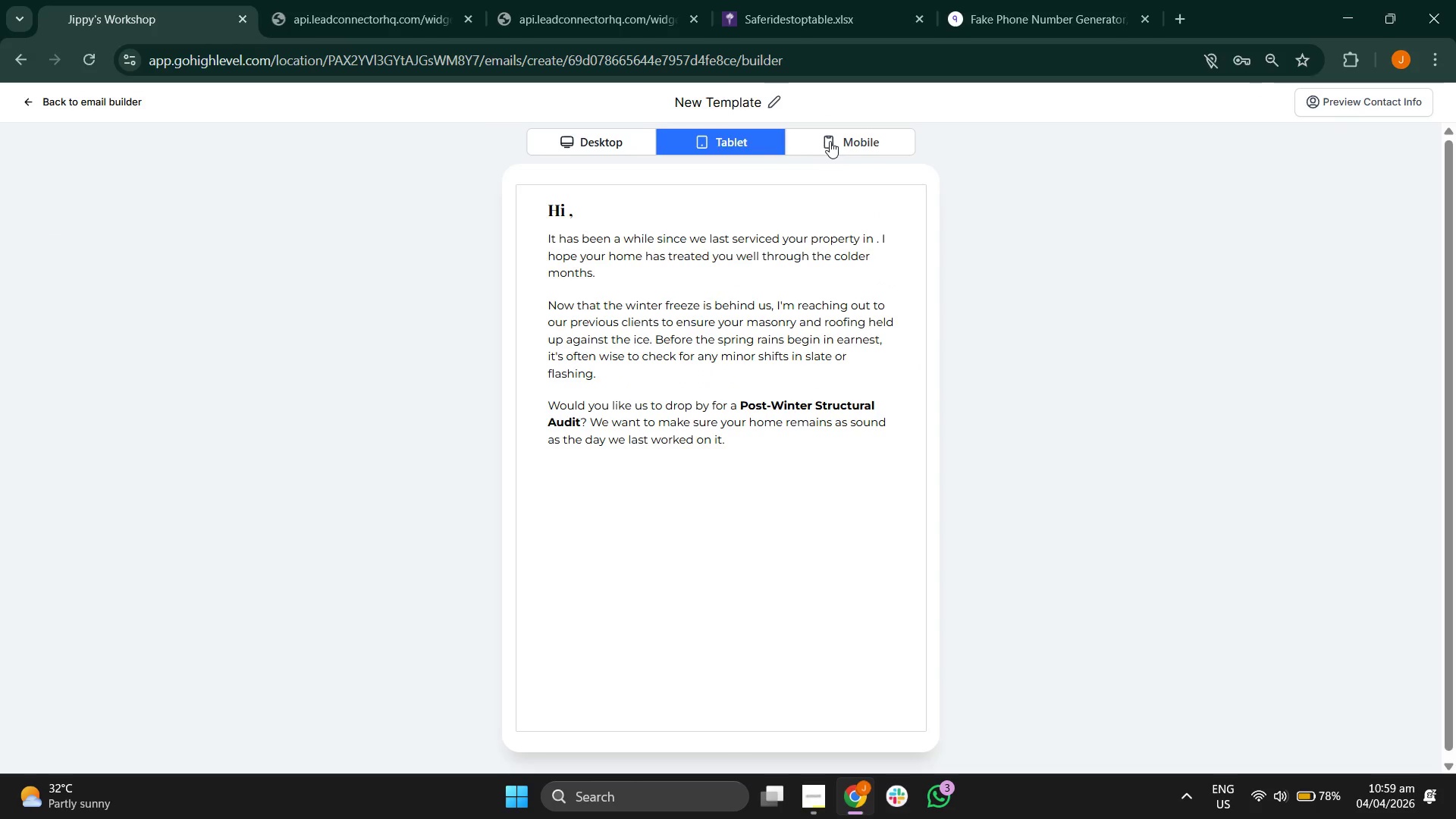 
left_click([830, 141])
 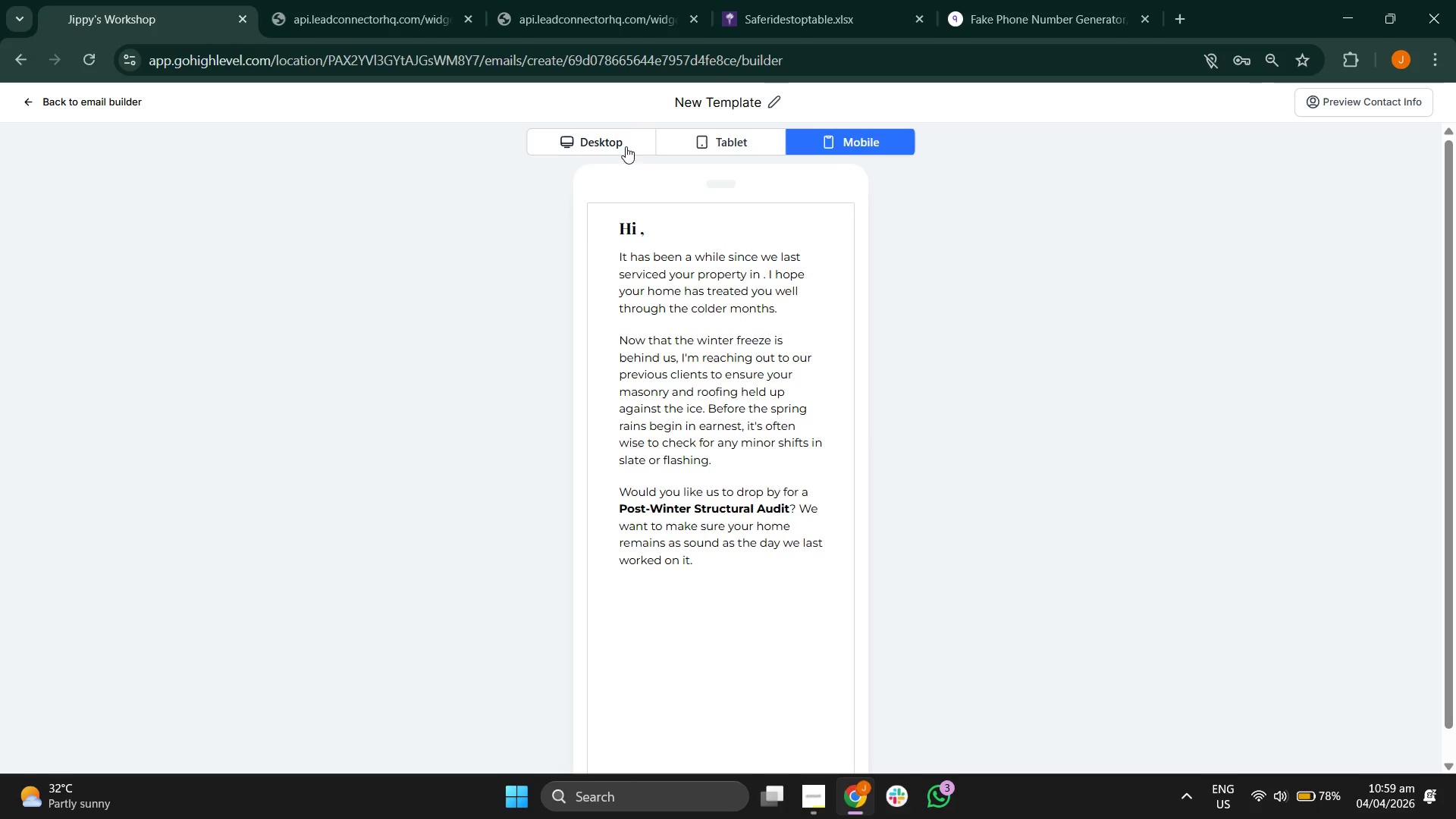 
left_click([604, 144])
 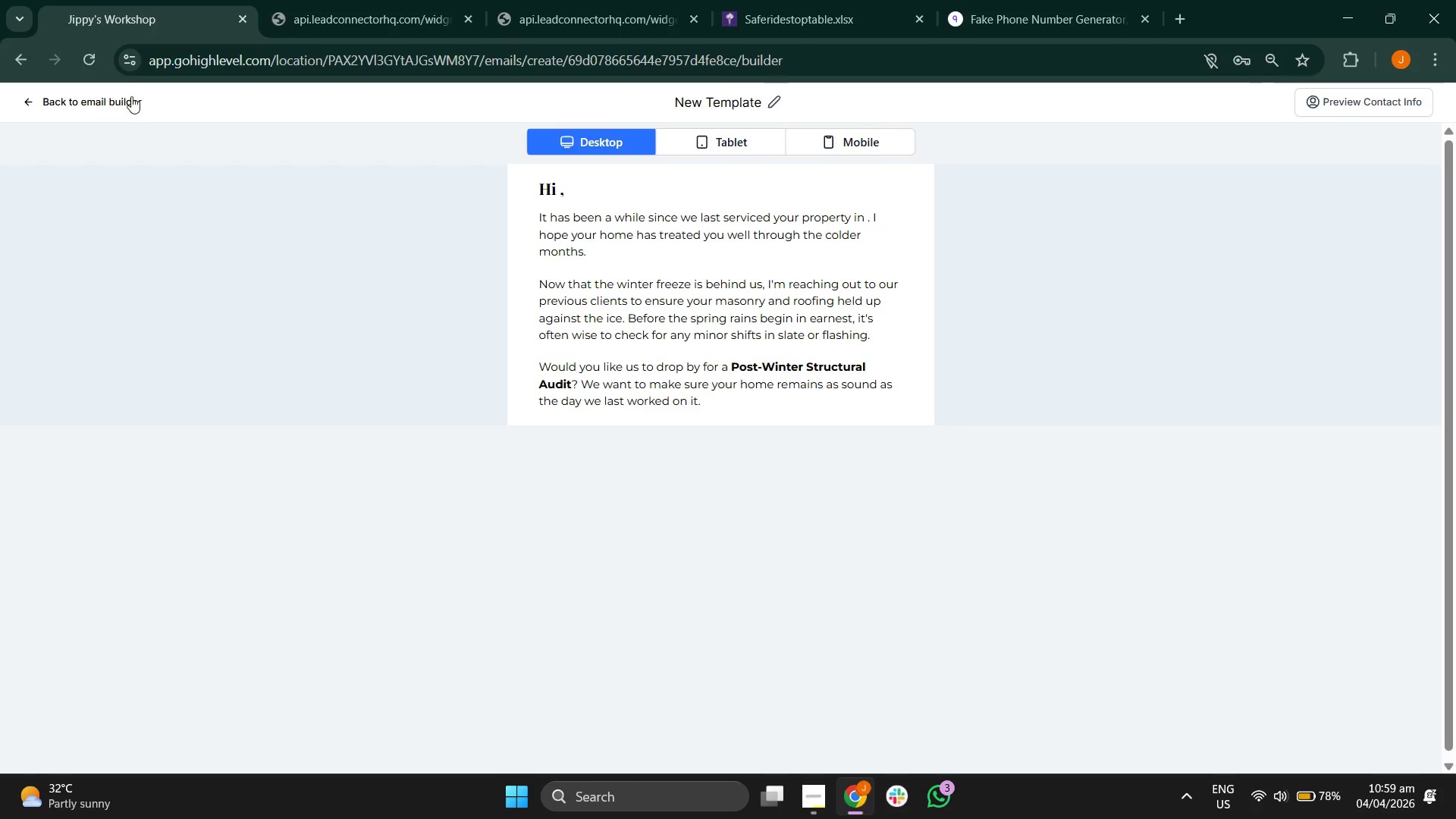 
left_click([113, 99])
 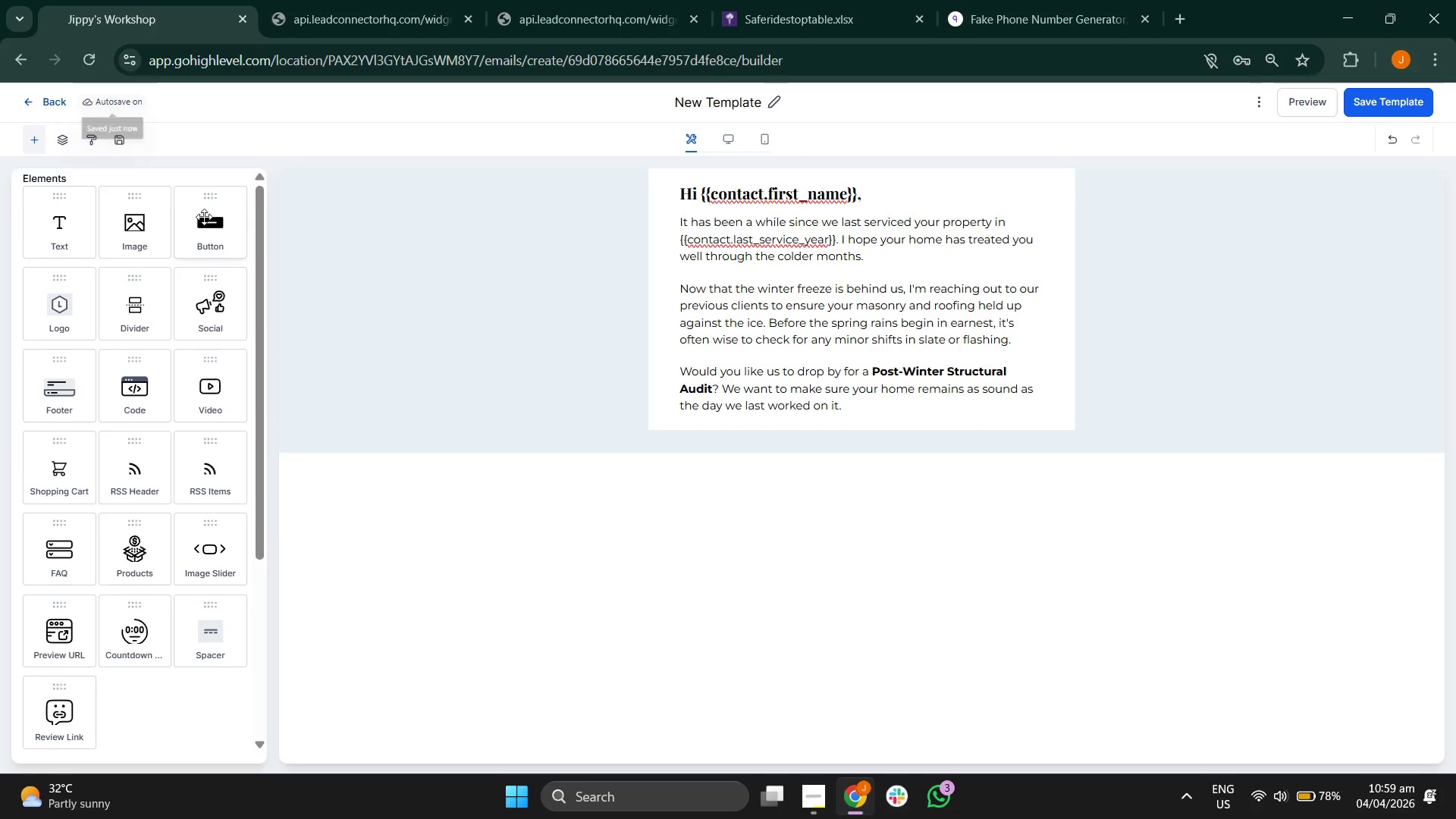 
left_click_drag(start_coordinate=[209, 220], to_coordinate=[686, 400])
 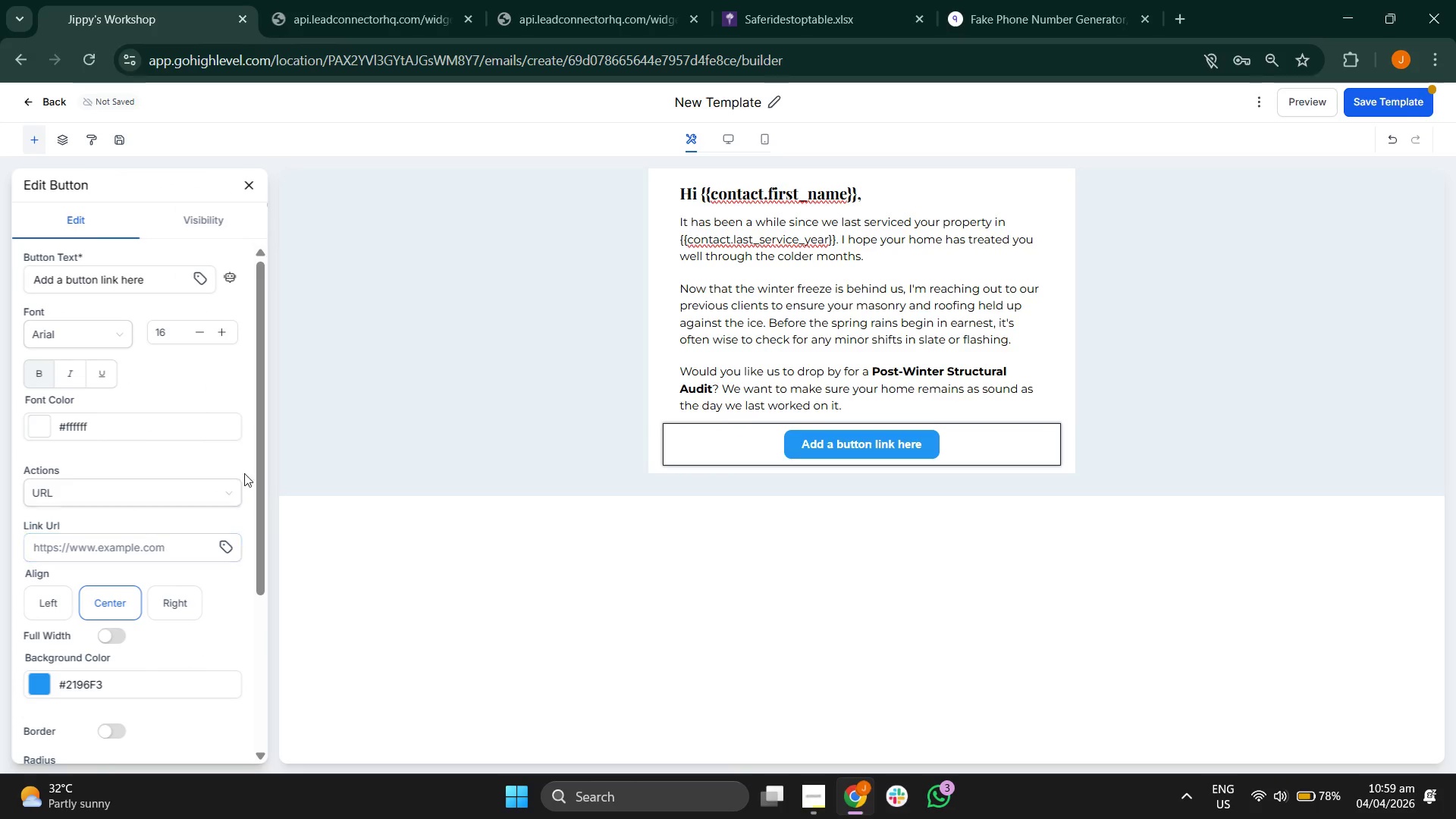 
left_click_drag(start_coordinate=[257, 436], to_coordinate=[263, 495])
 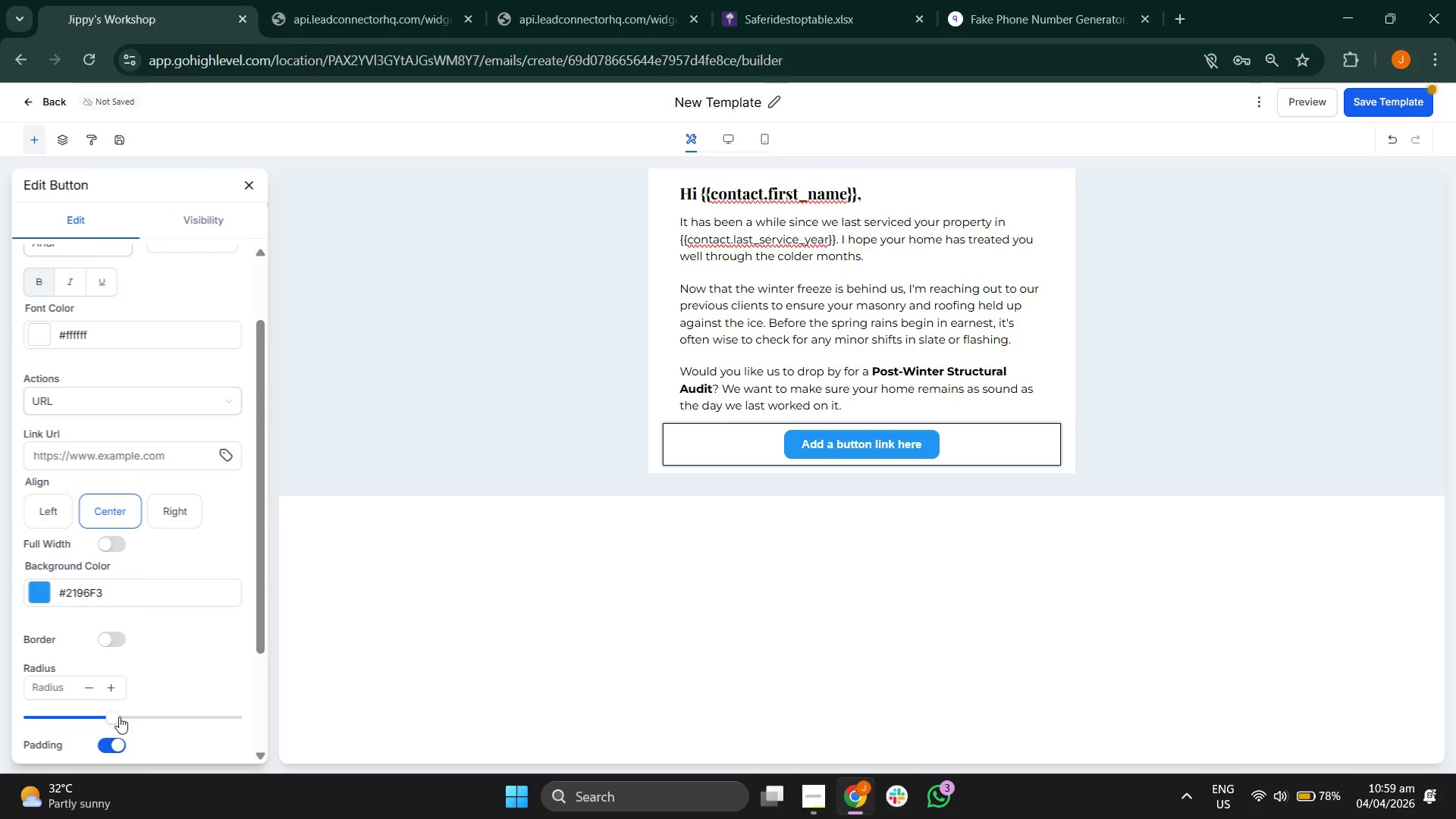 
left_click_drag(start_coordinate=[118, 717], to_coordinate=[198, 723])
 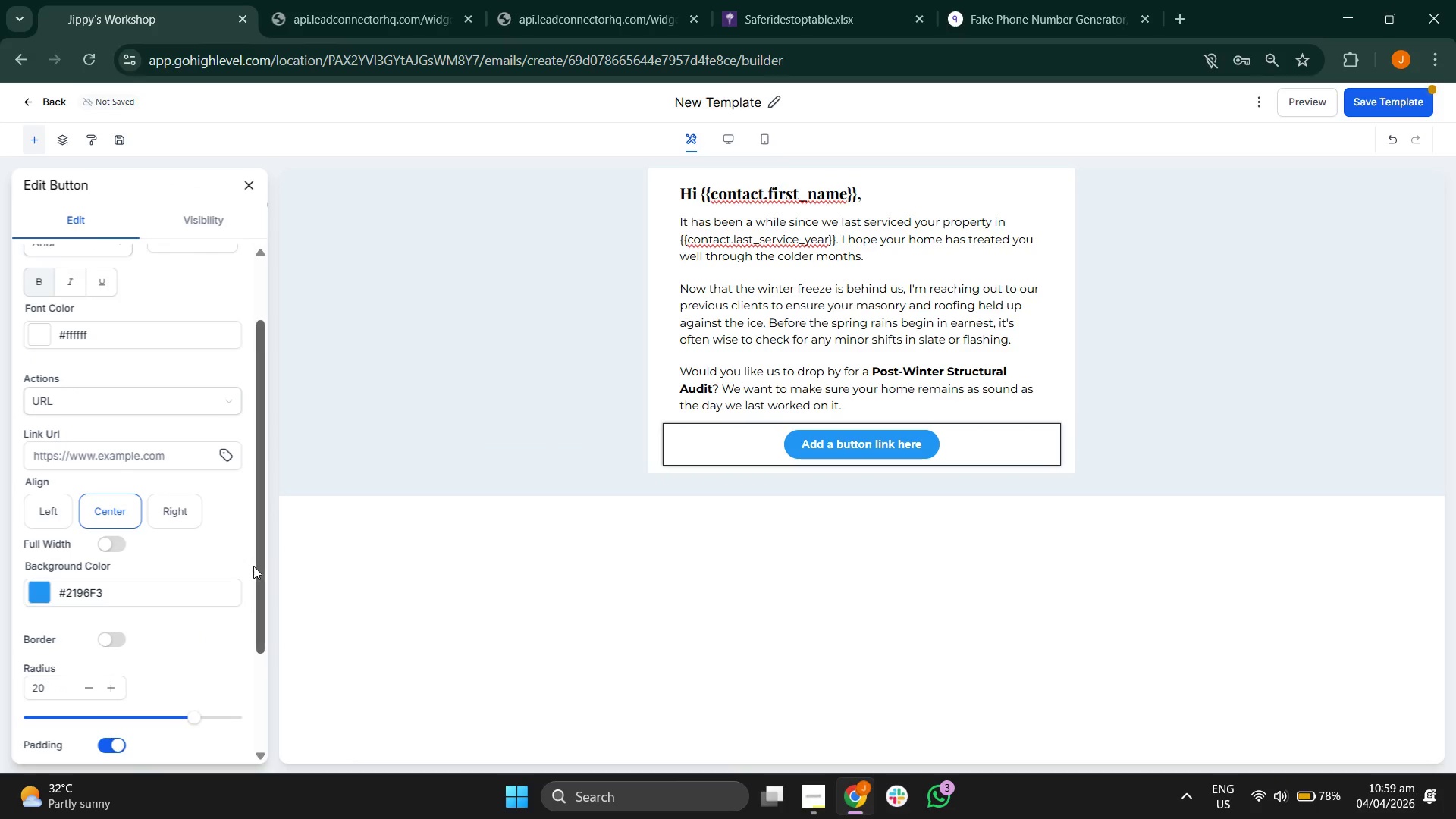 
left_click_drag(start_coordinate=[256, 559], to_coordinate=[259, 441])
 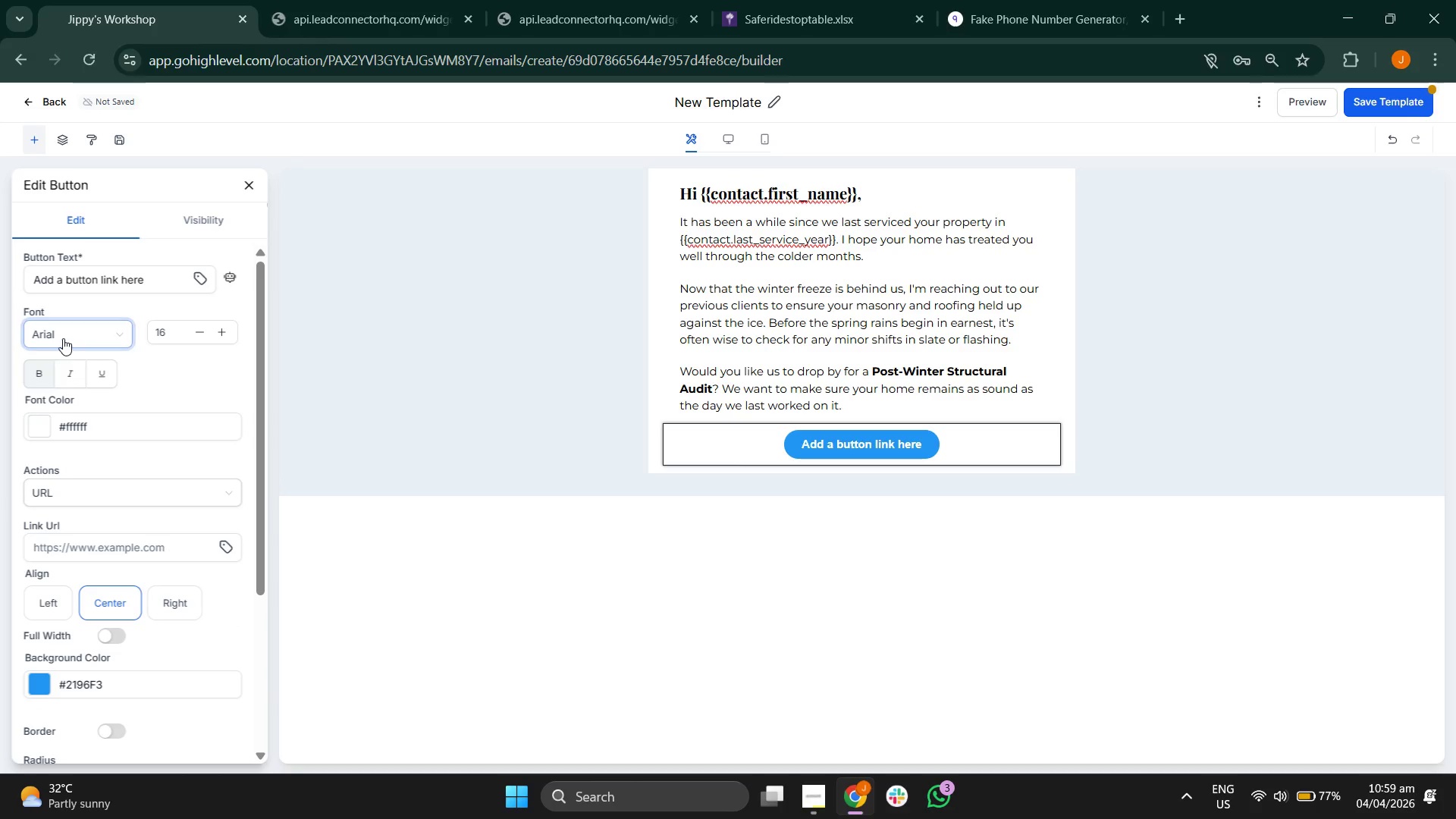 
left_click([63, 337])
 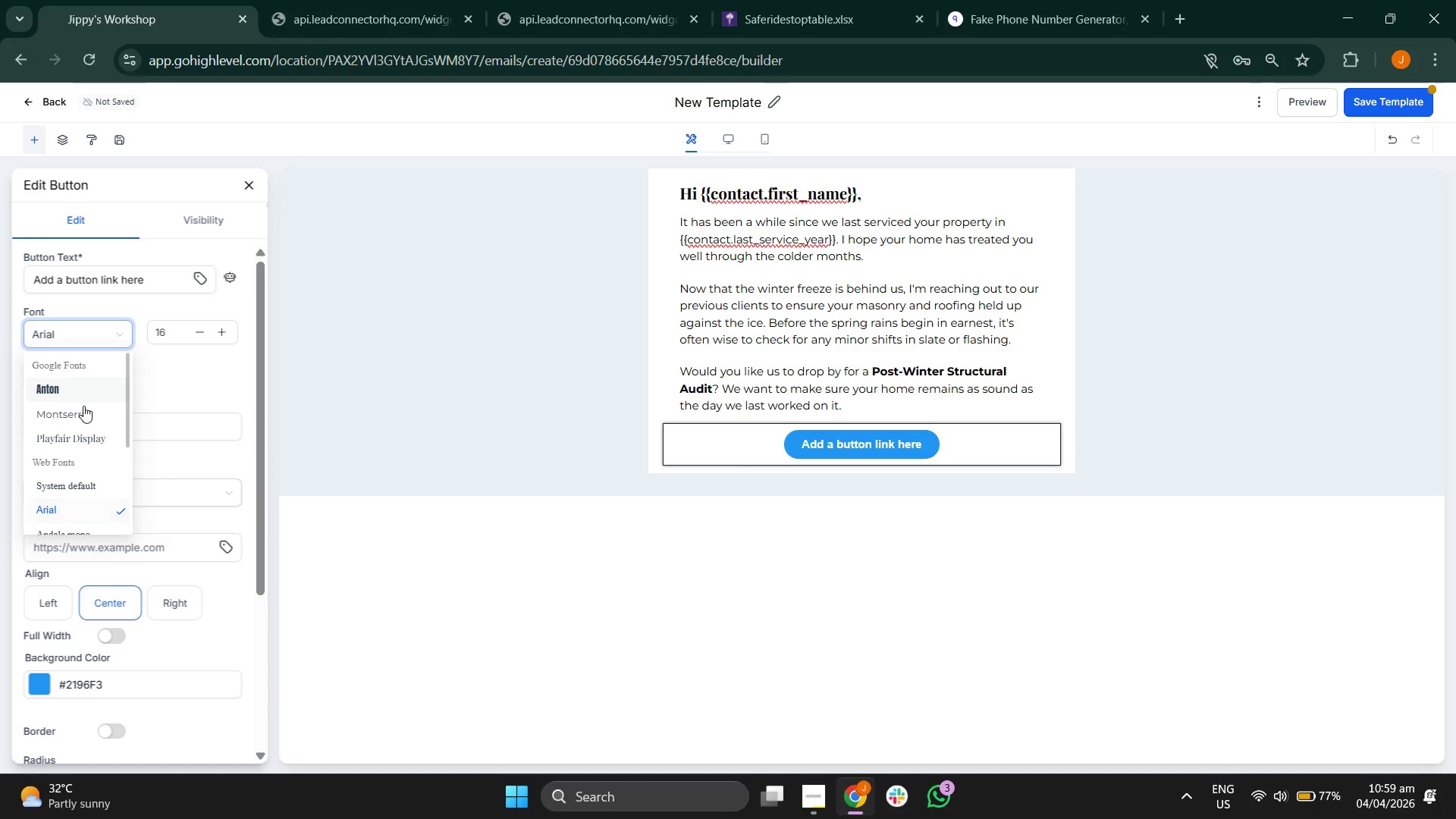 
left_click([83, 408])
 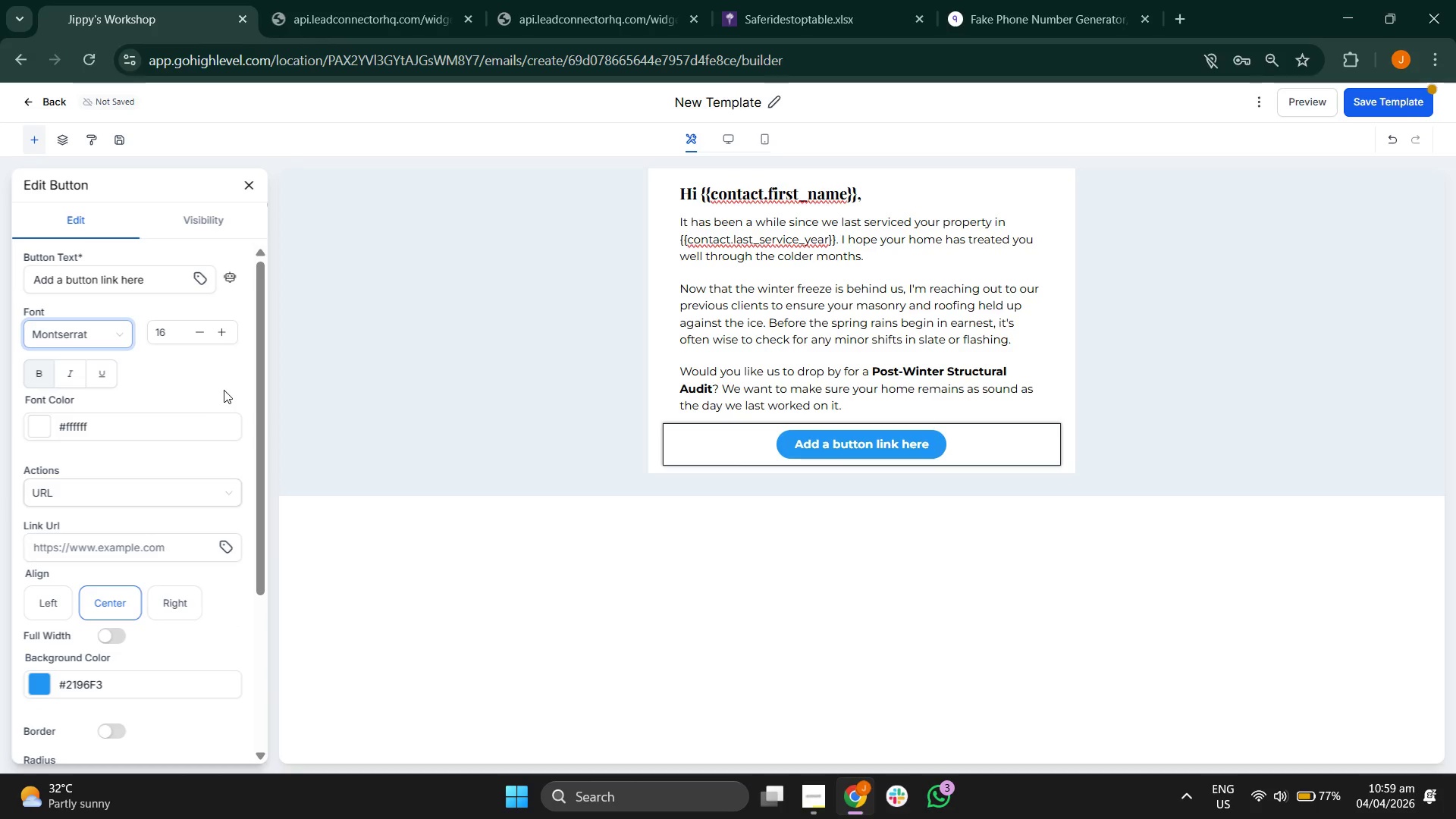 
left_click([211, 376])
 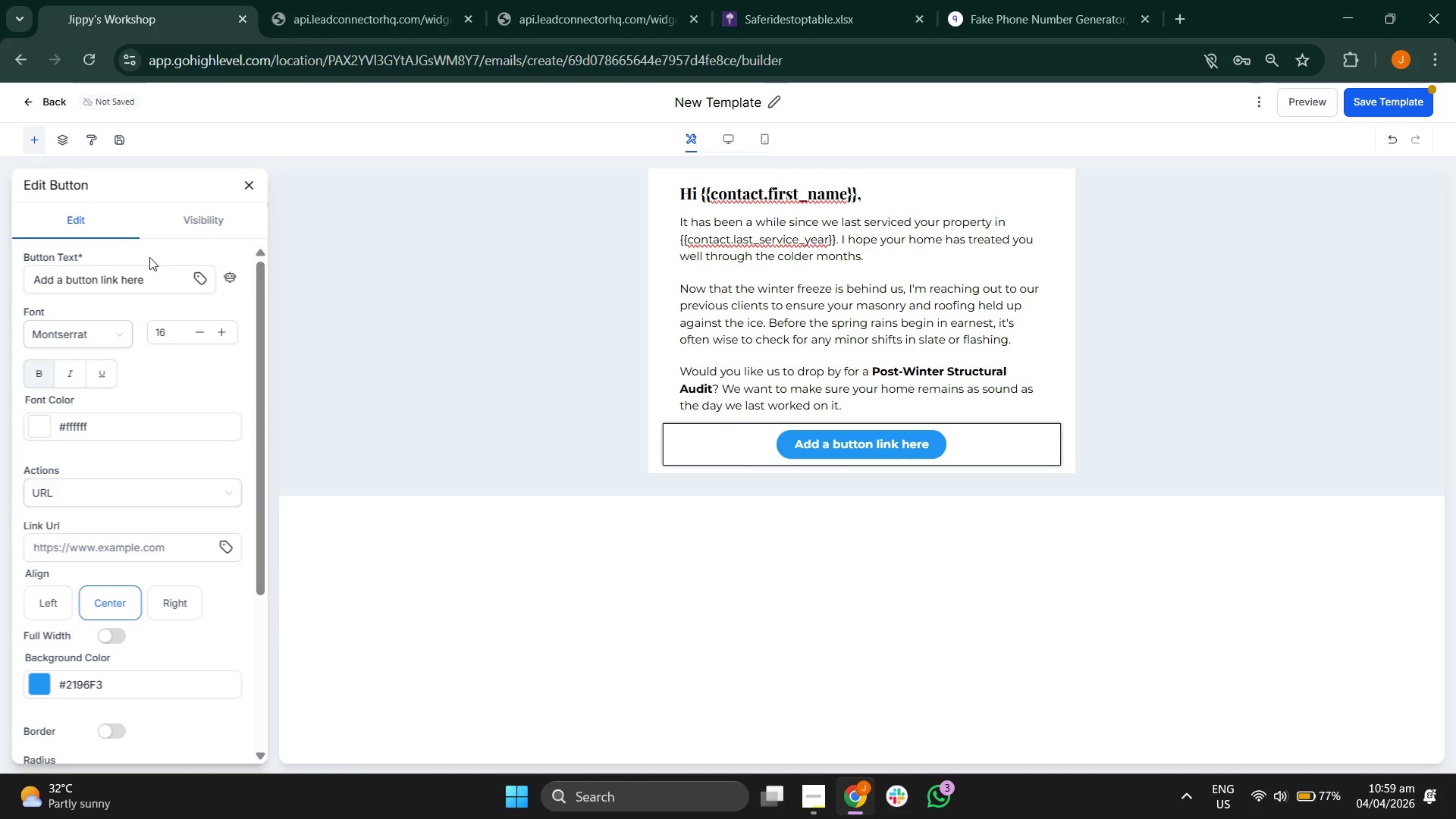 
left_click([156, 269])
 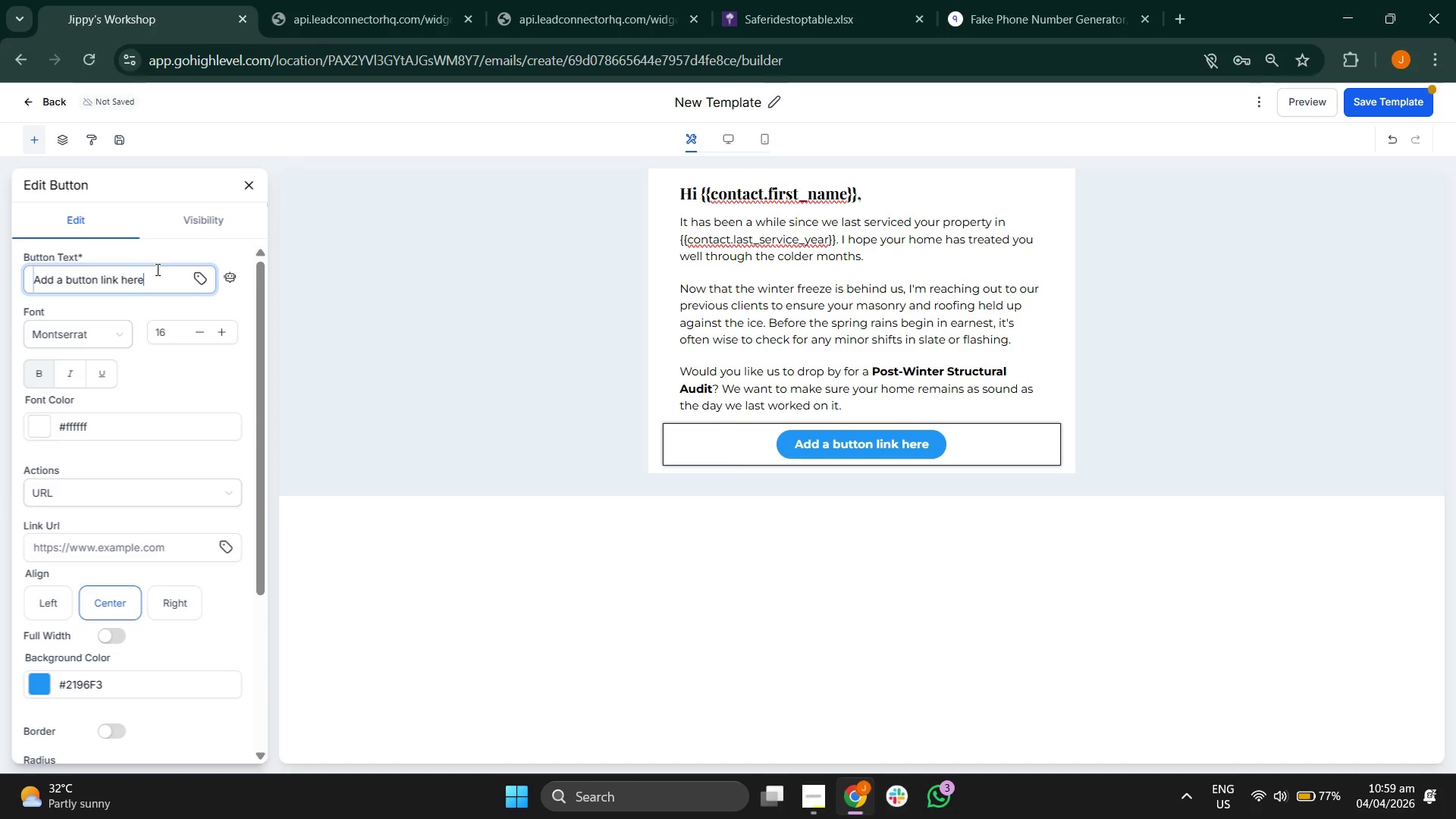 
left_click([158, 271])
 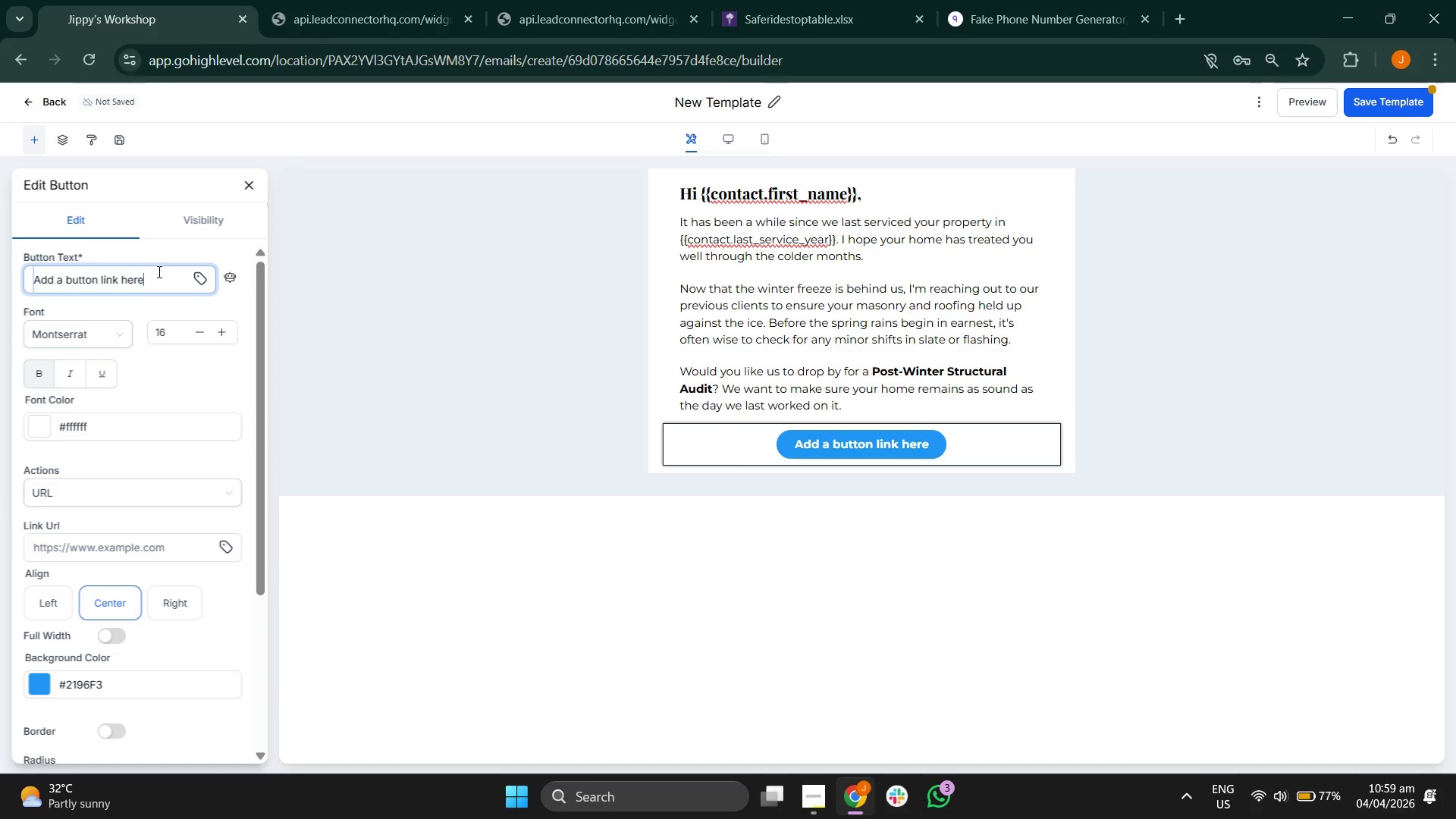 
key(Backspace)
 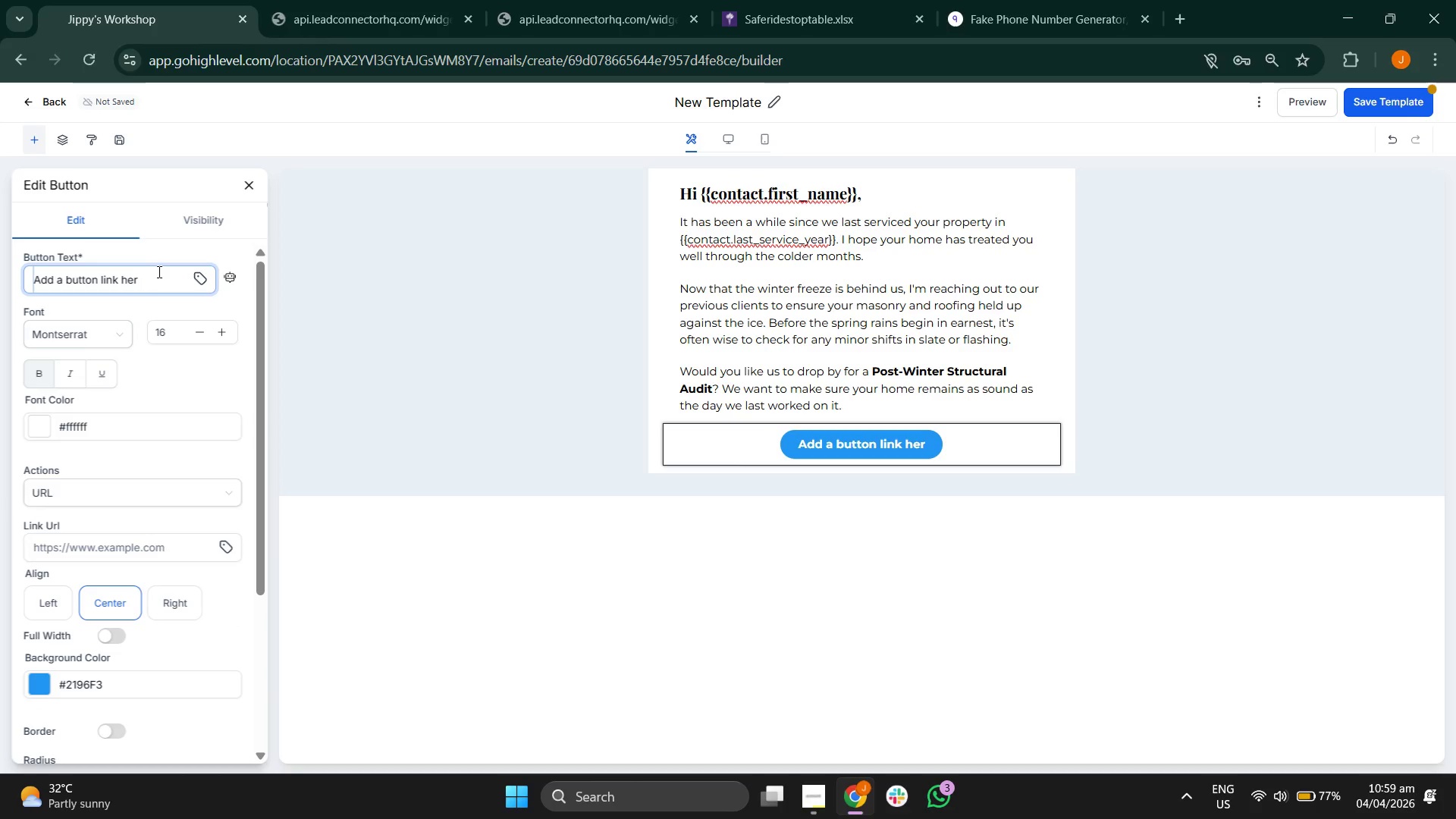 
key(Backspace)
 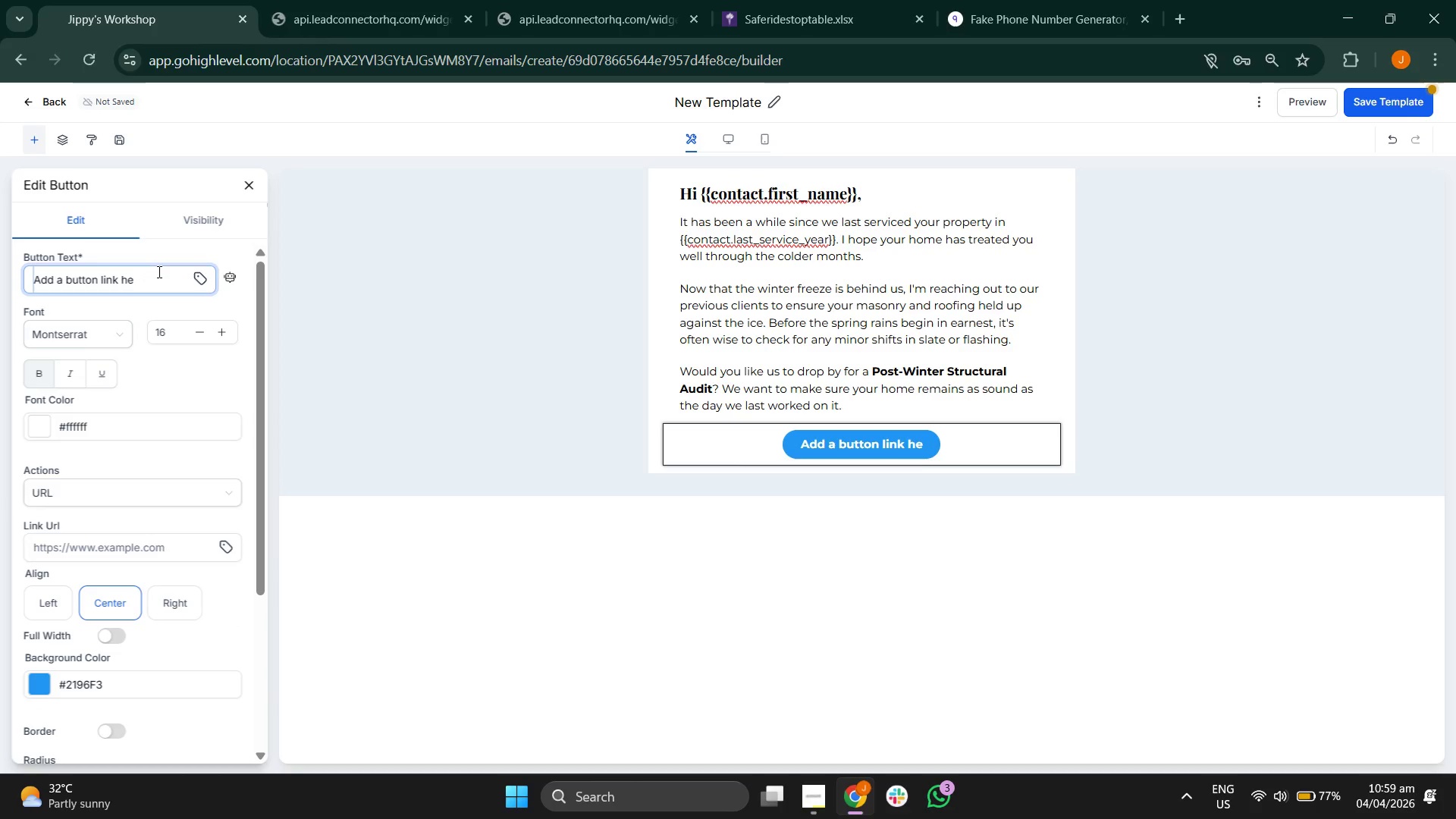 
key(Backspace)
 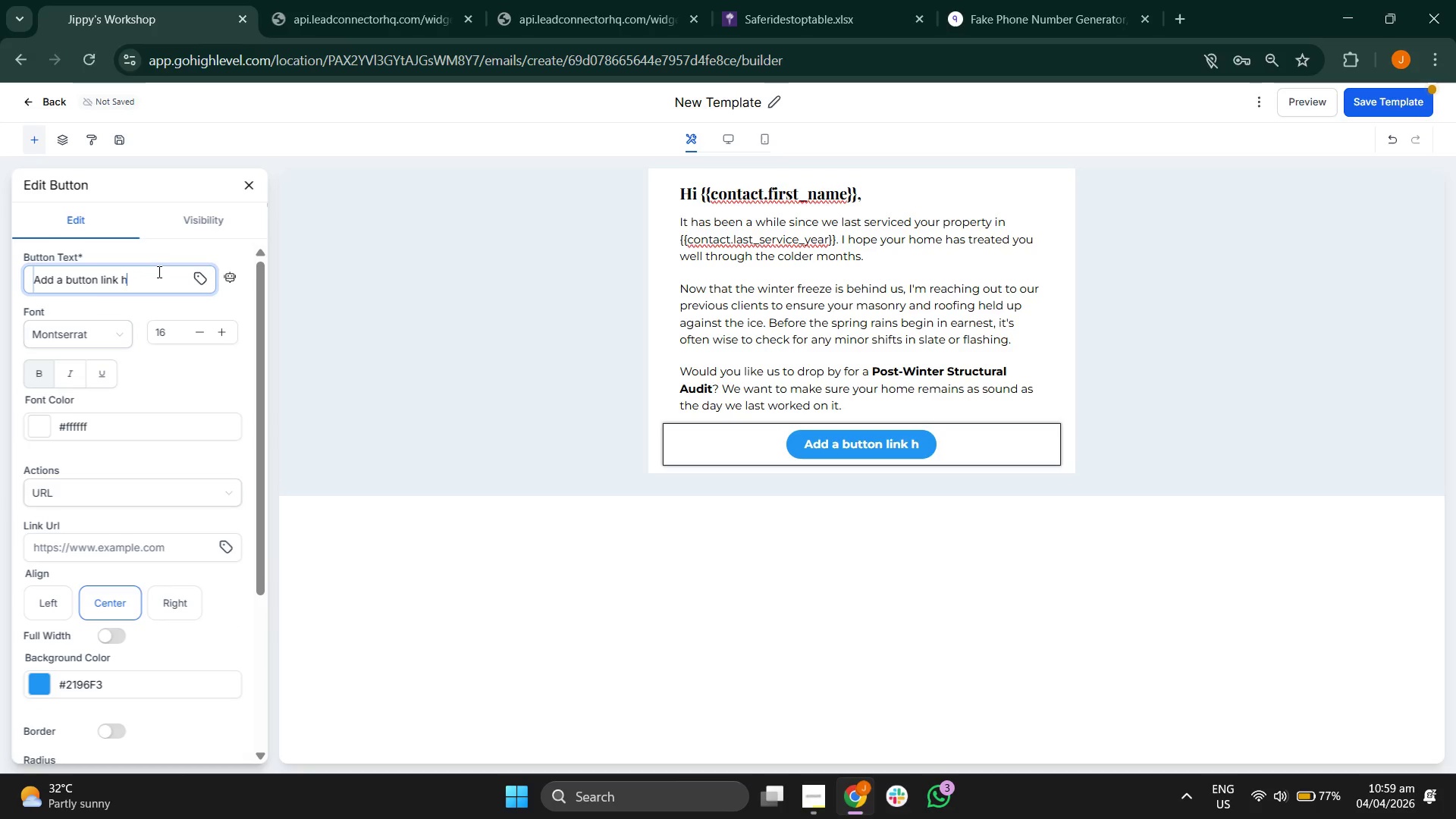 
key(Backspace)
 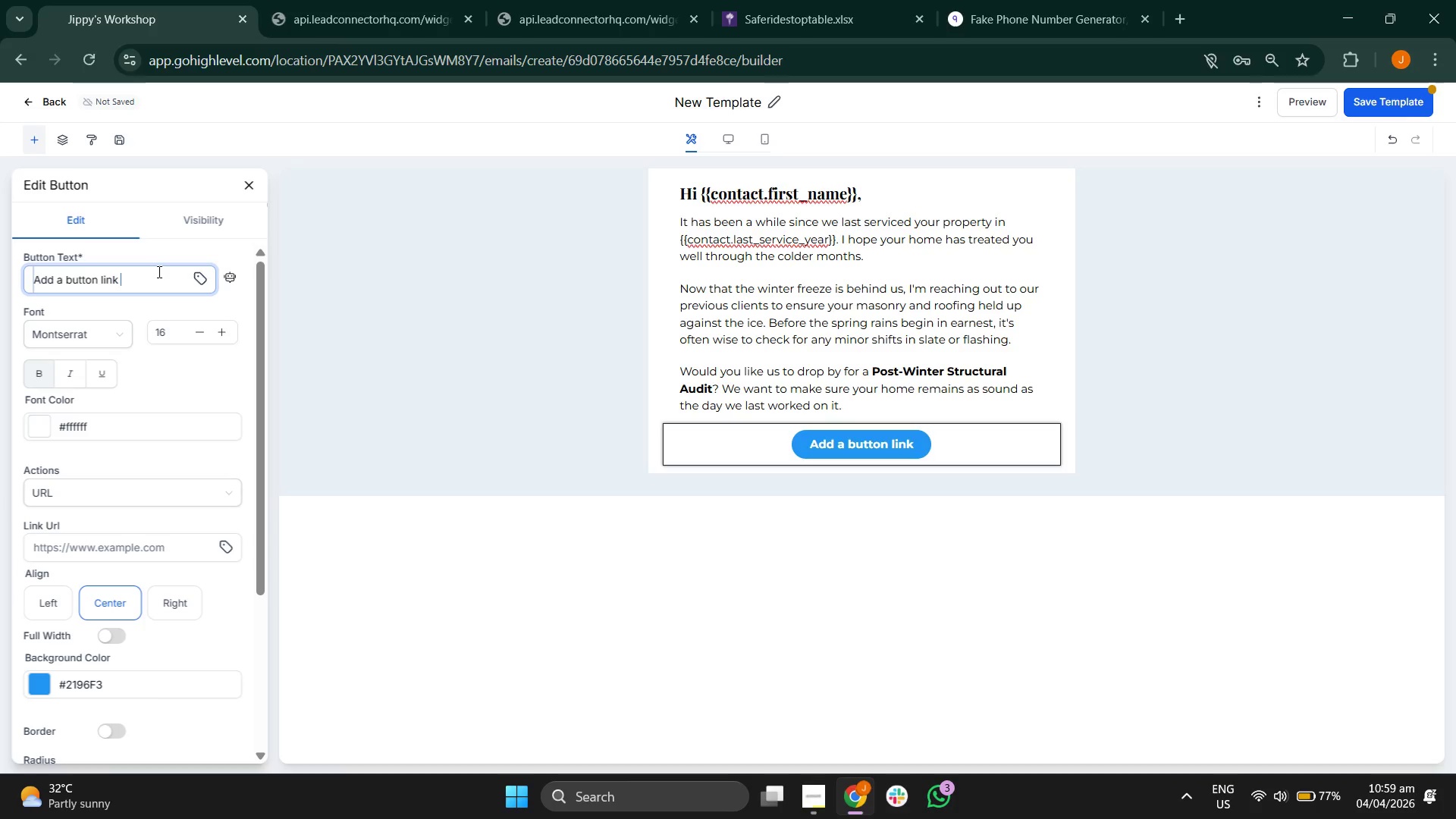 
key(Backspace)
 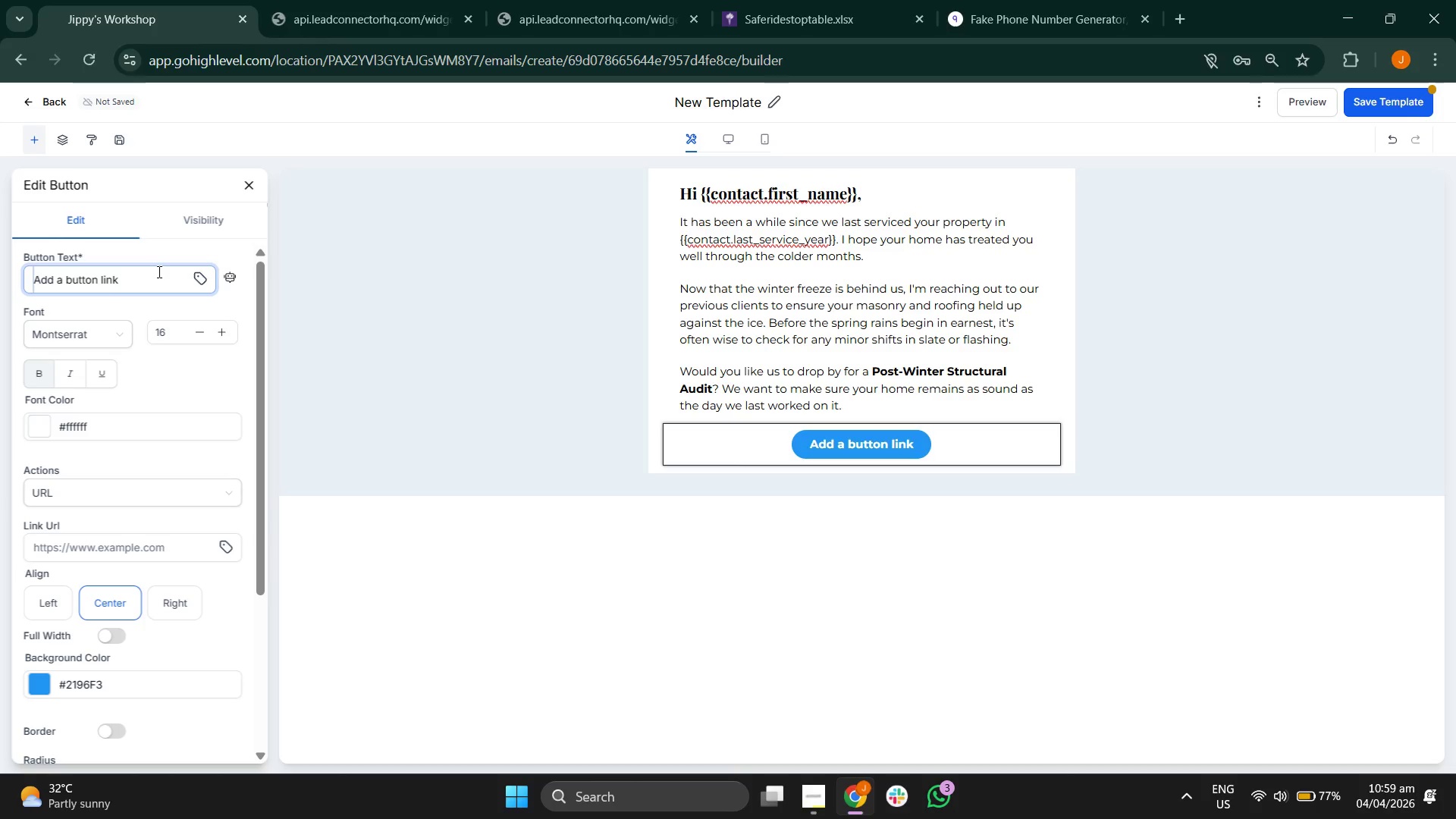 
key(Backspace)
 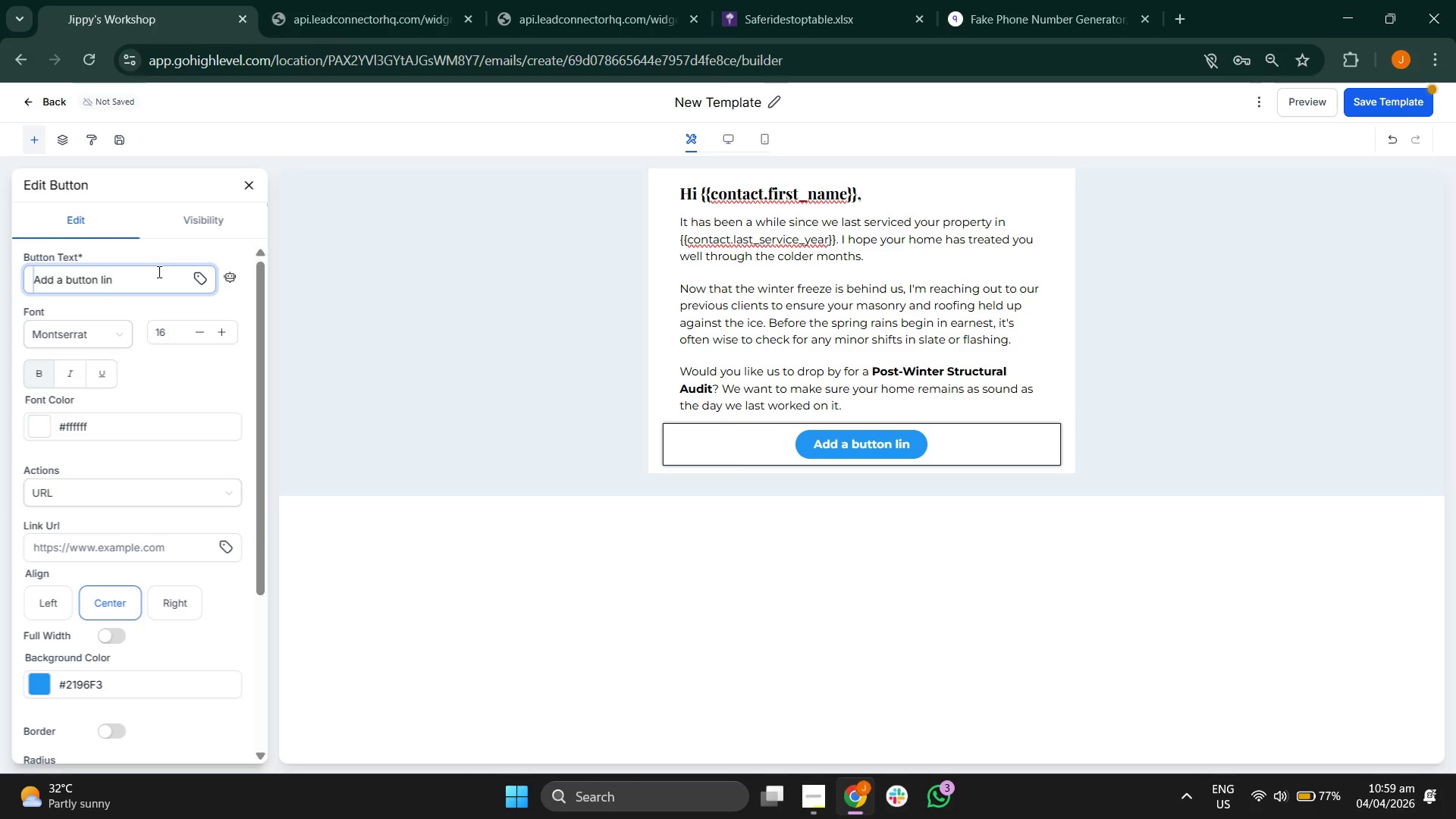 
key(Backspace)
 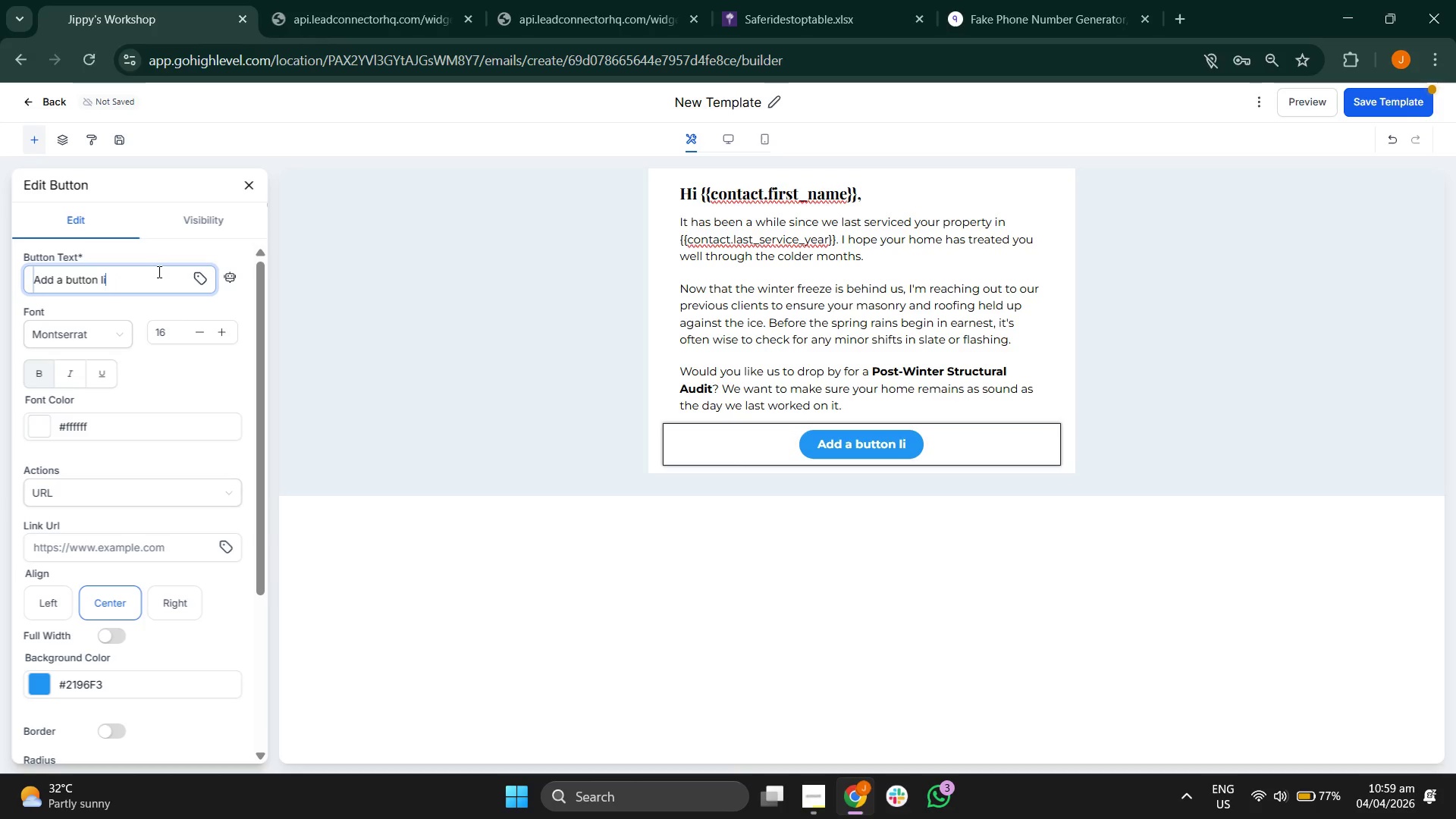 
key(Backspace)
 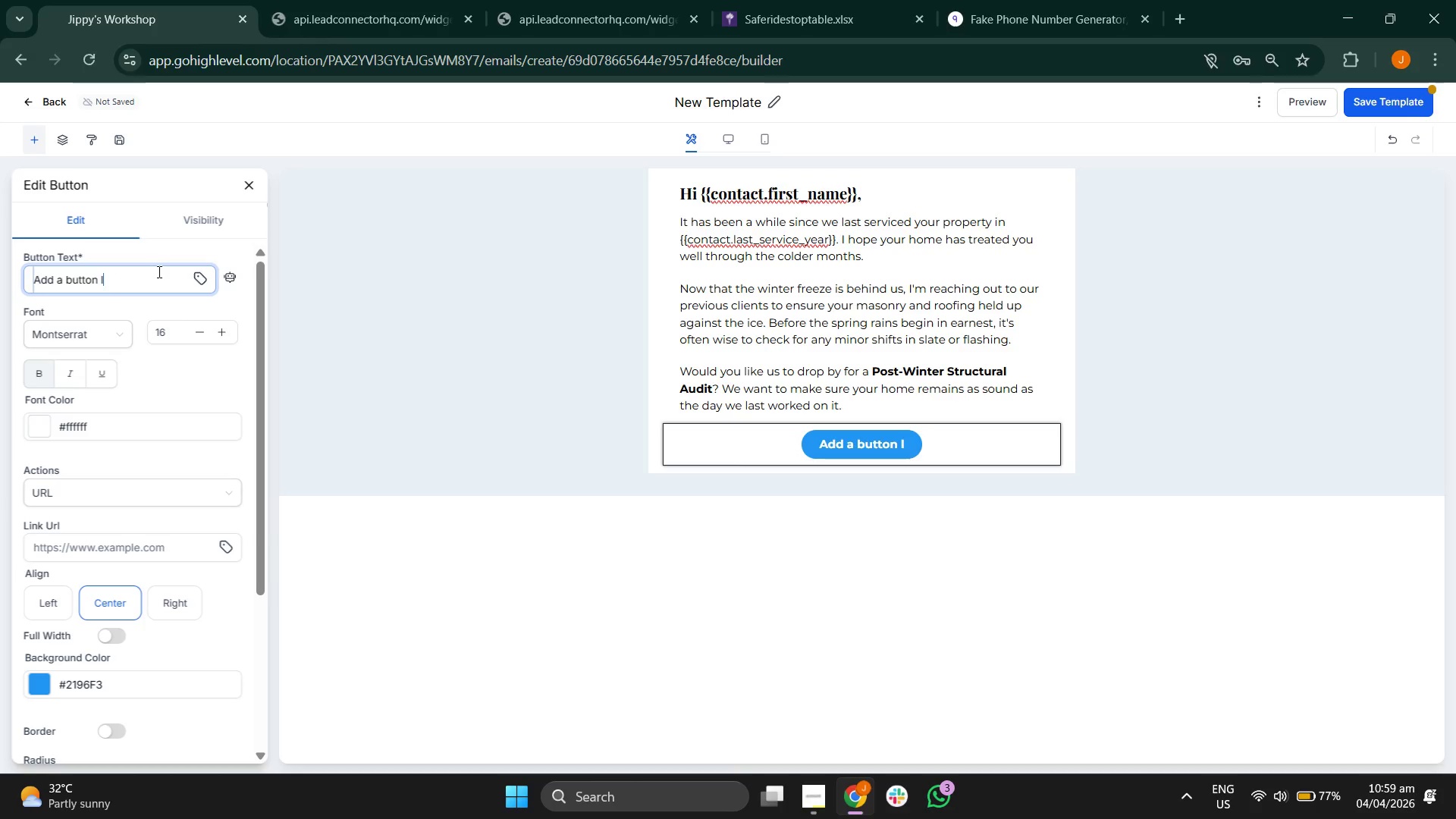 
key(Backspace)
 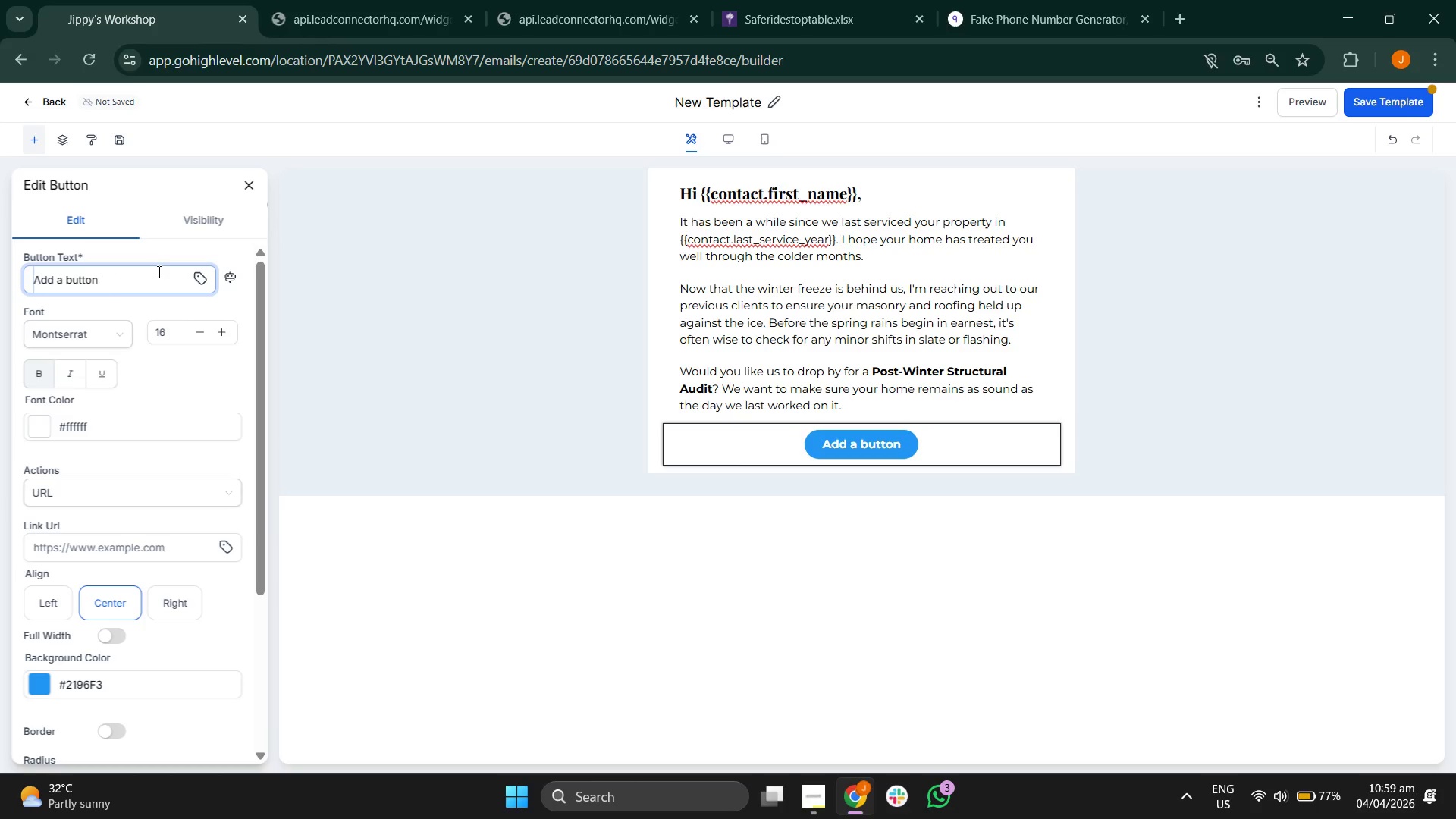 
key(Backspace)
 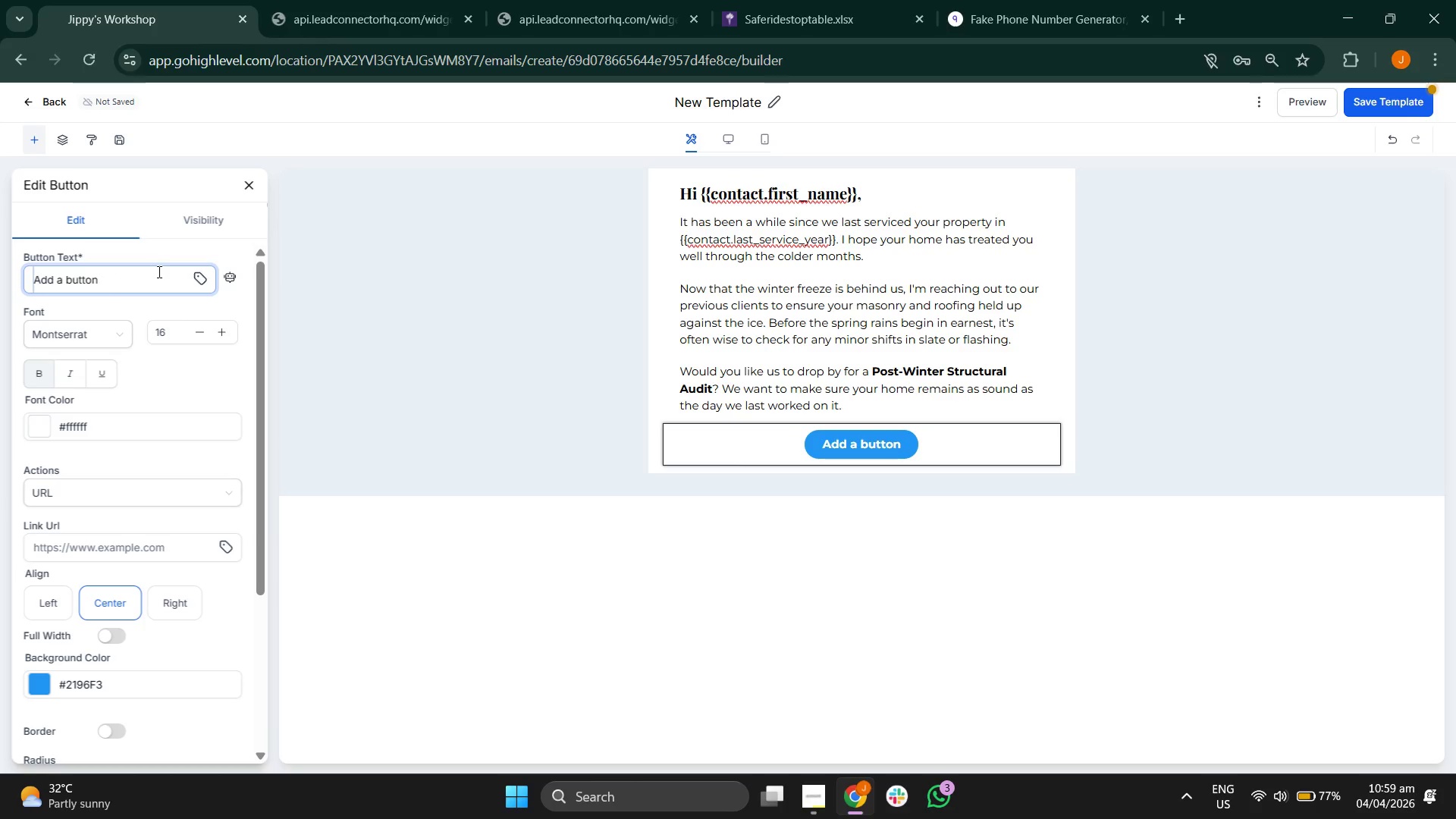 
key(Backspace)
 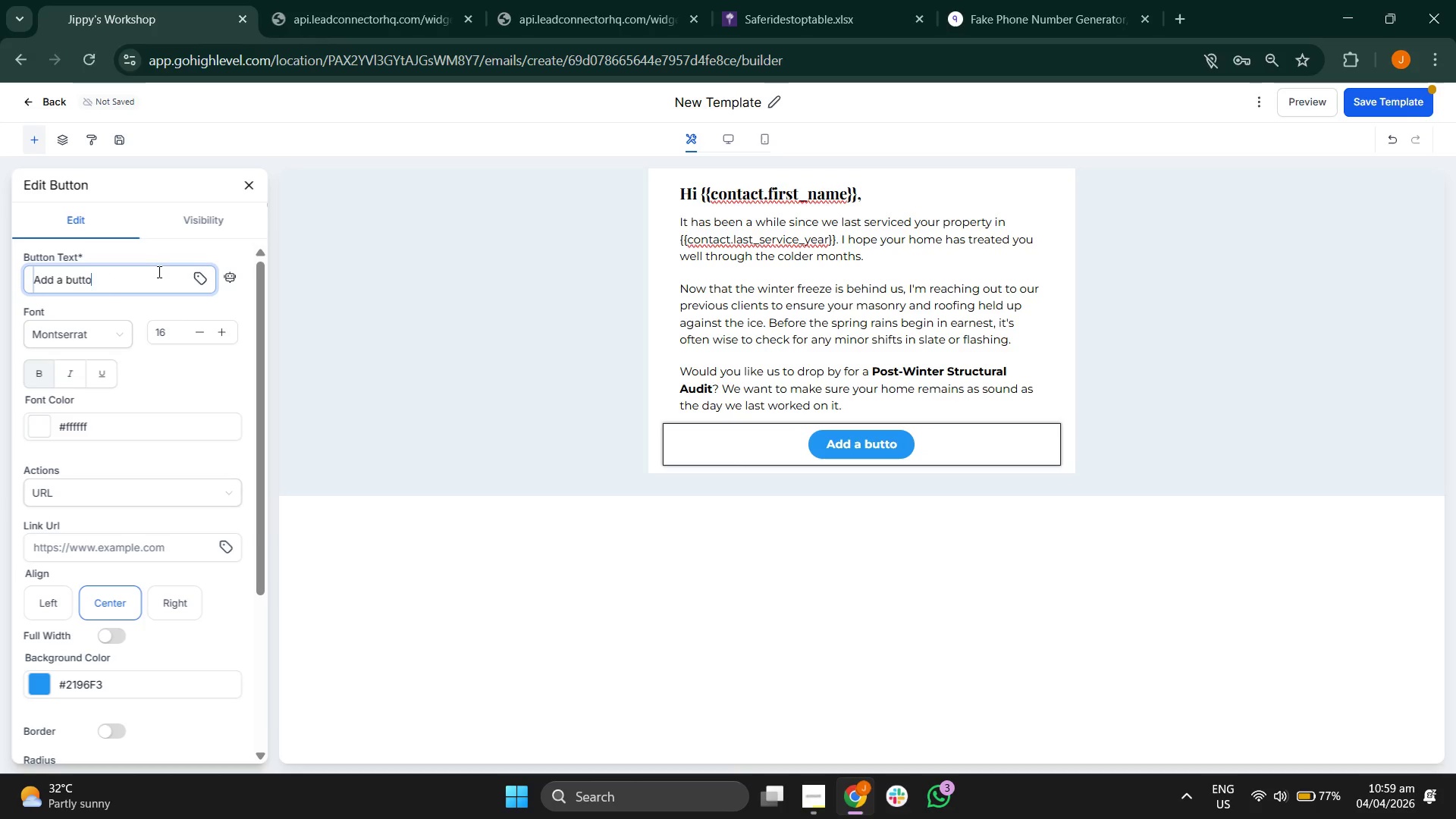 
key(Backspace)
 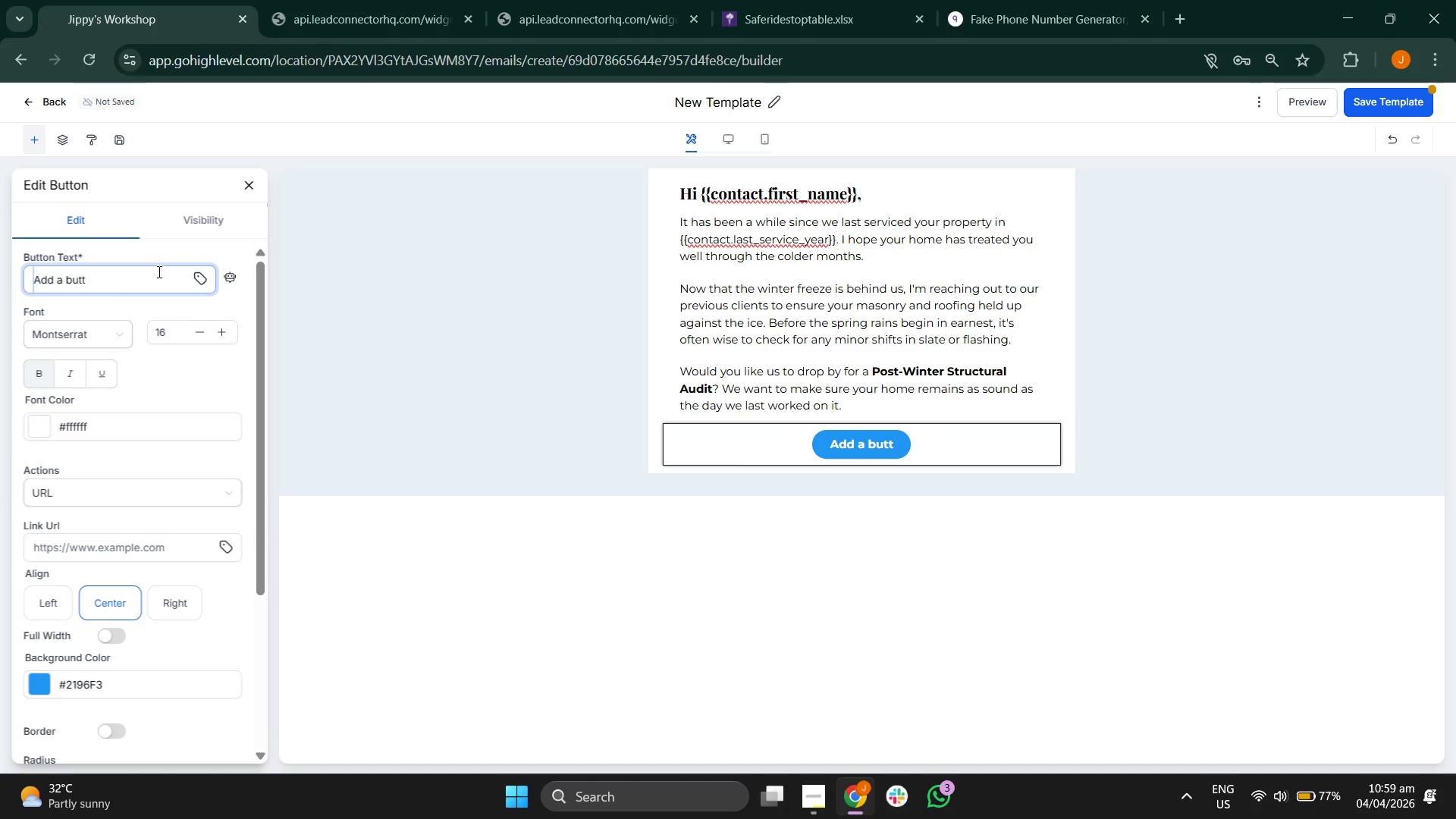 
key(Backspace)
 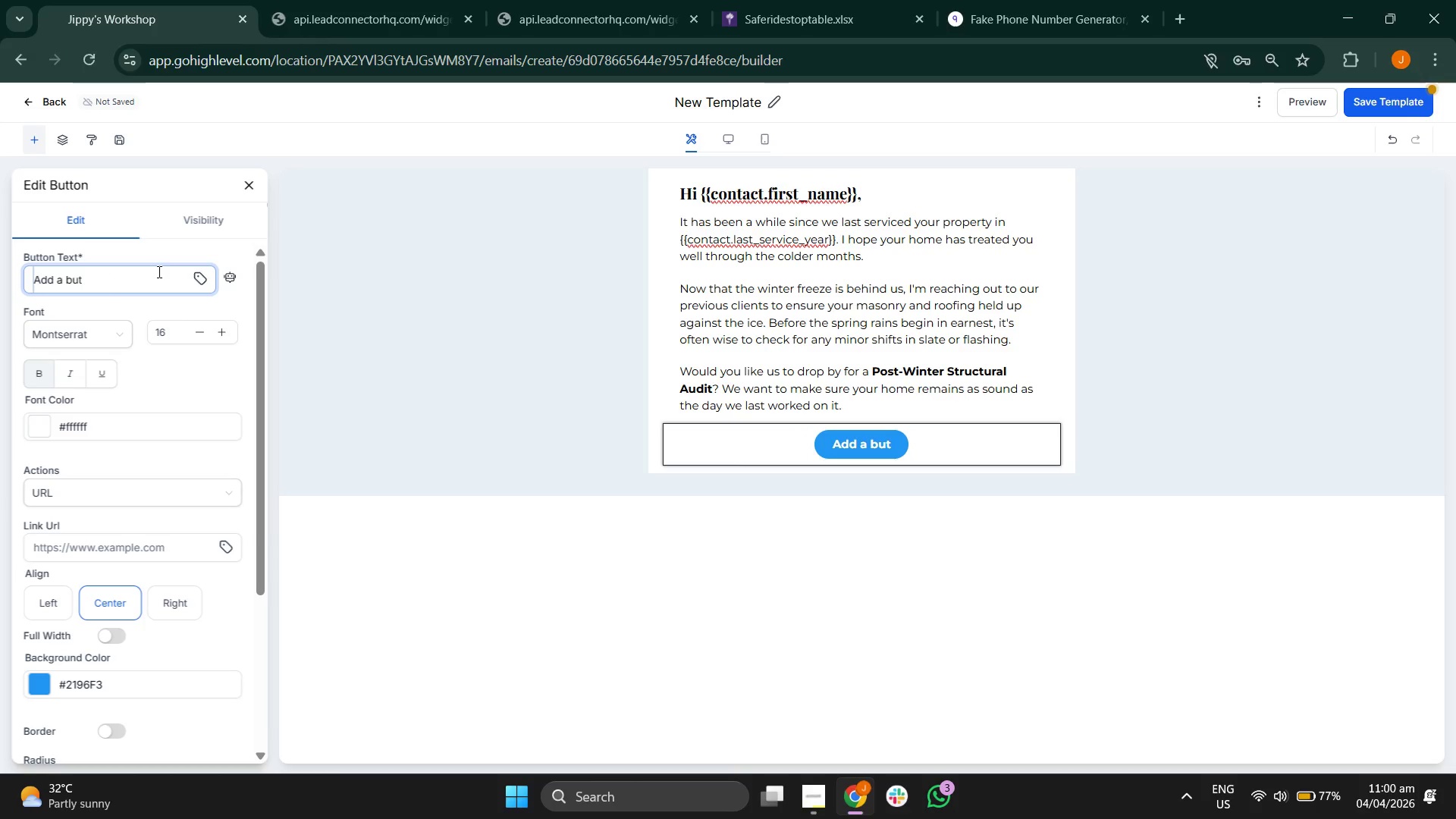 
key(Backspace)
 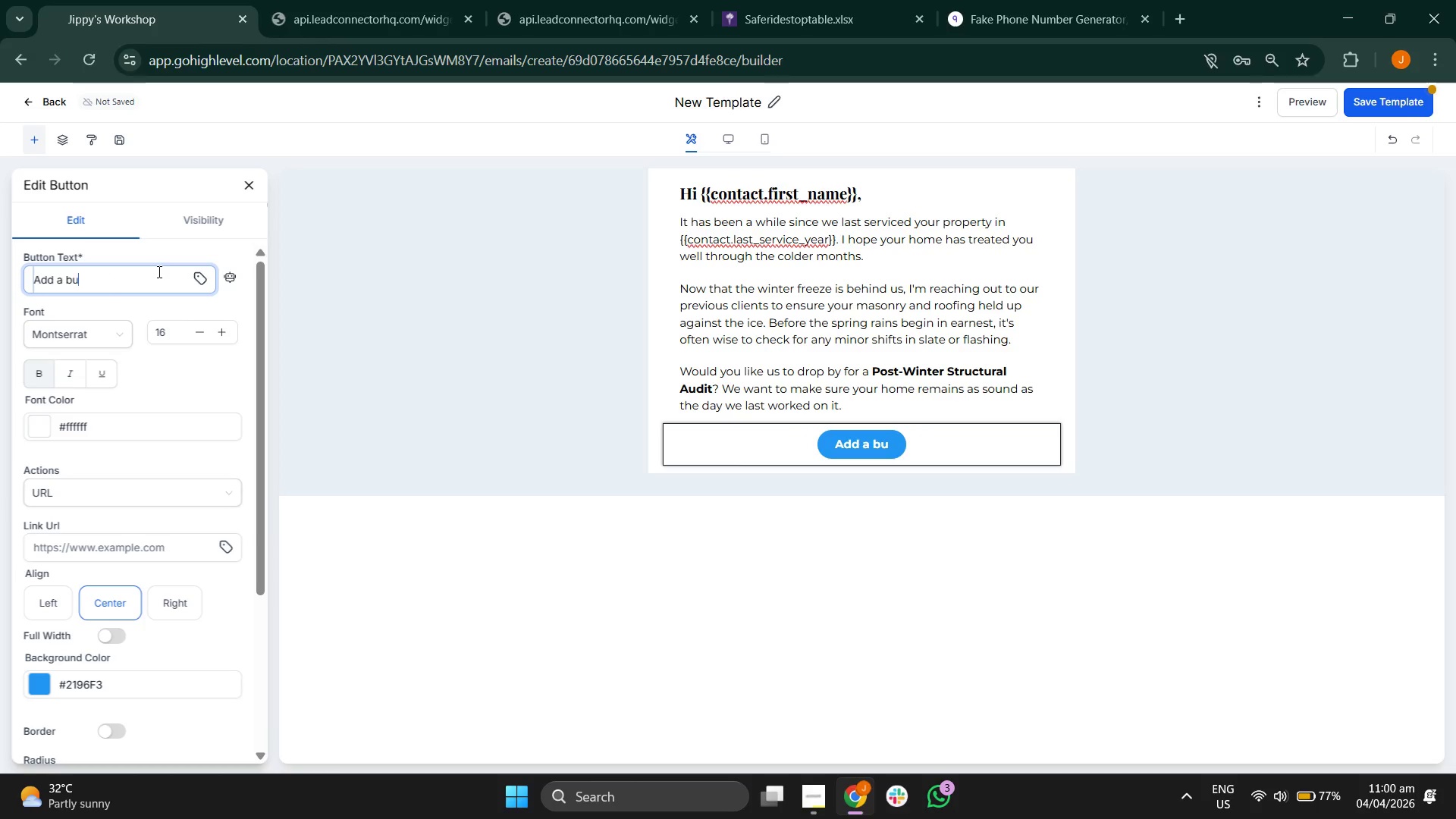 
key(Backspace)
 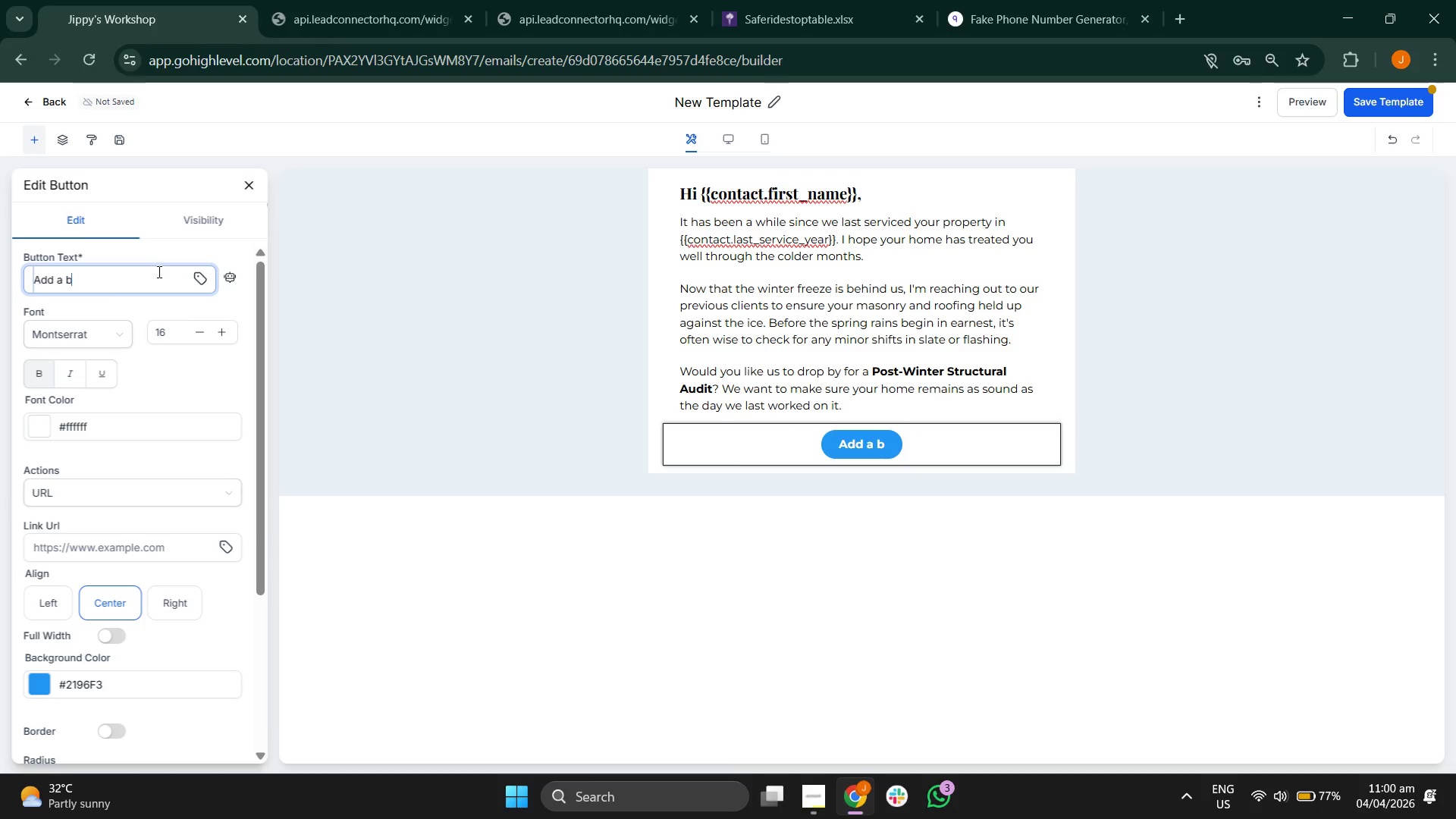 
key(Backspace)
 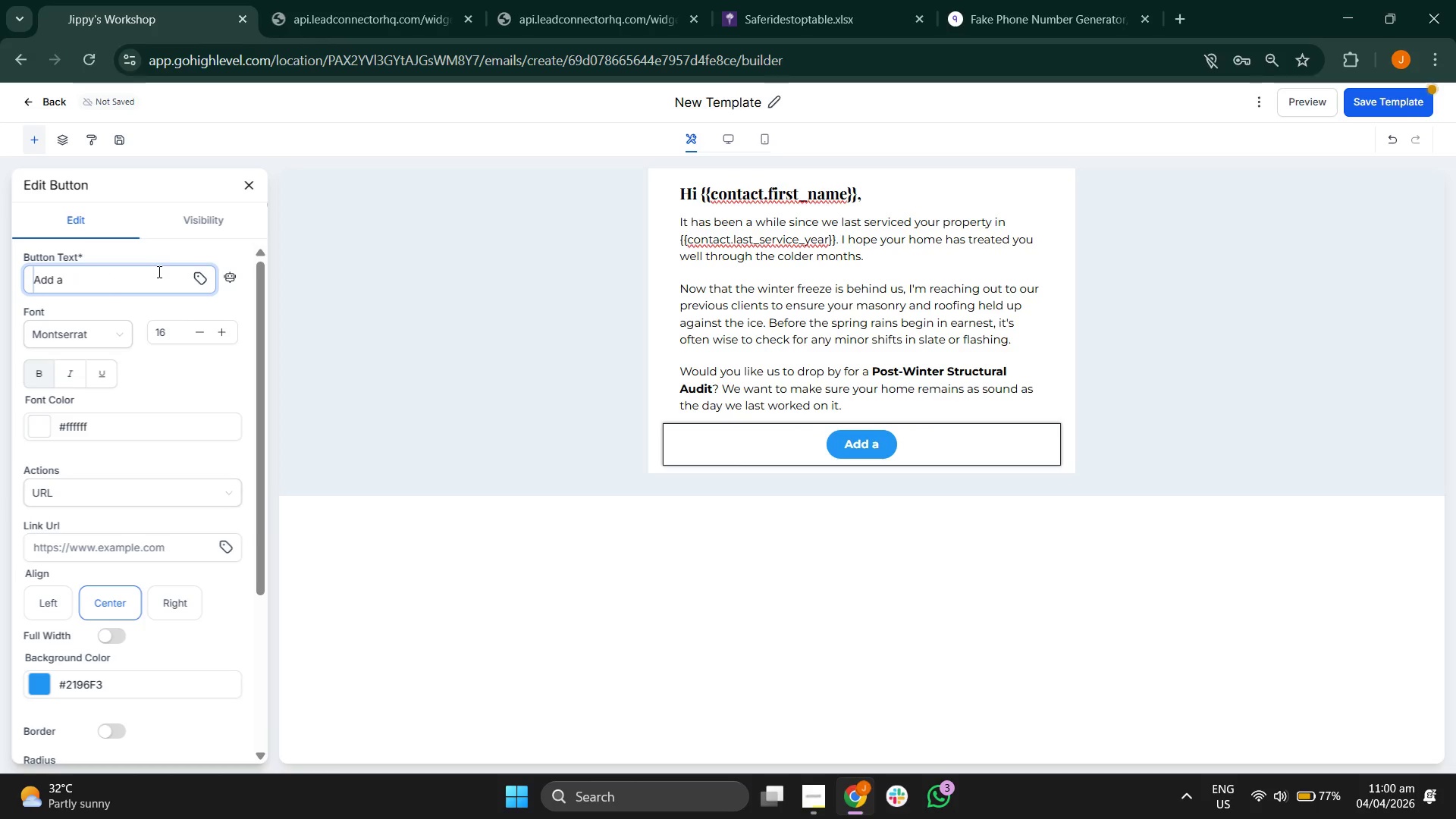 
key(Backspace)
 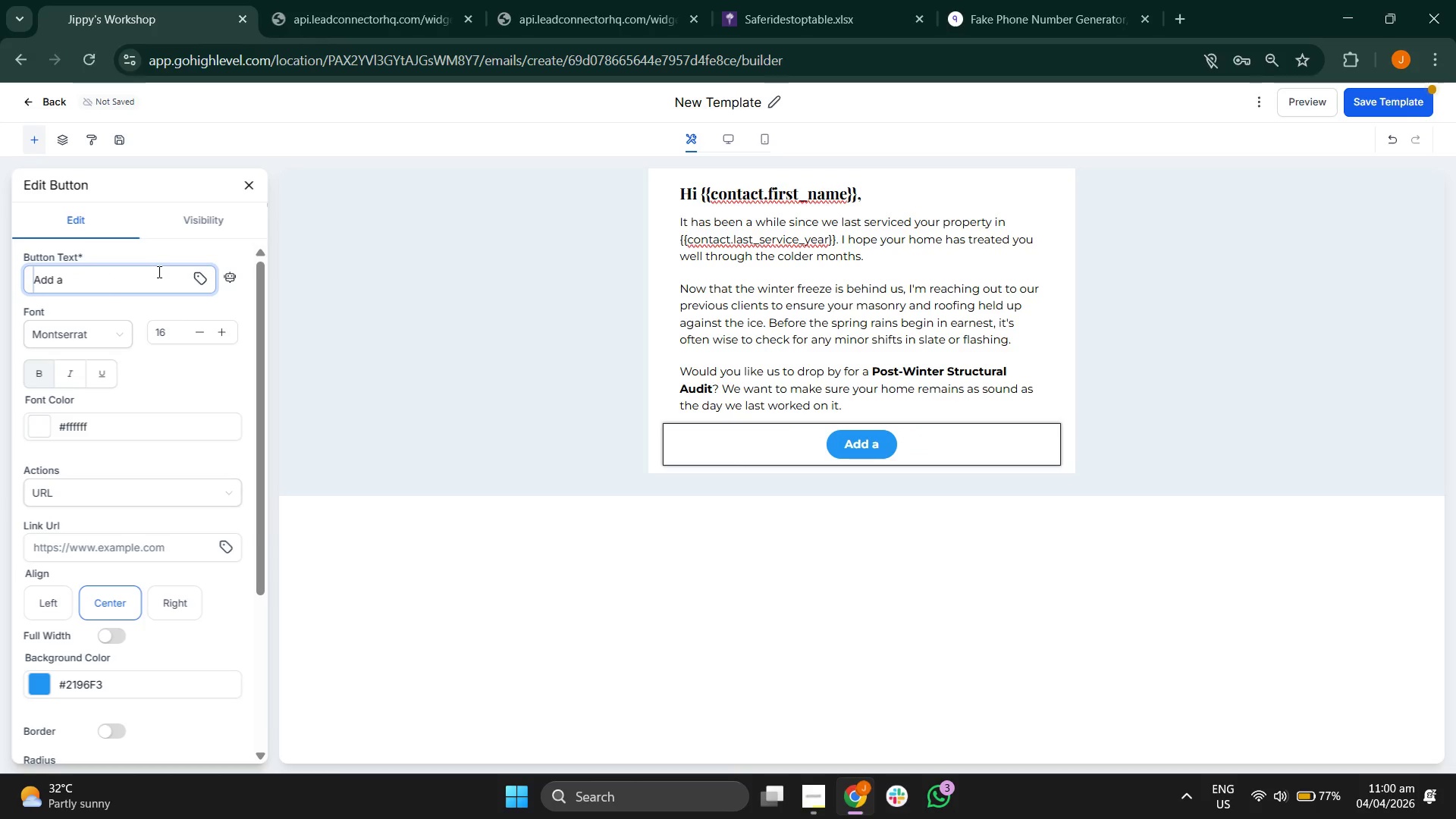 
key(Backspace)
 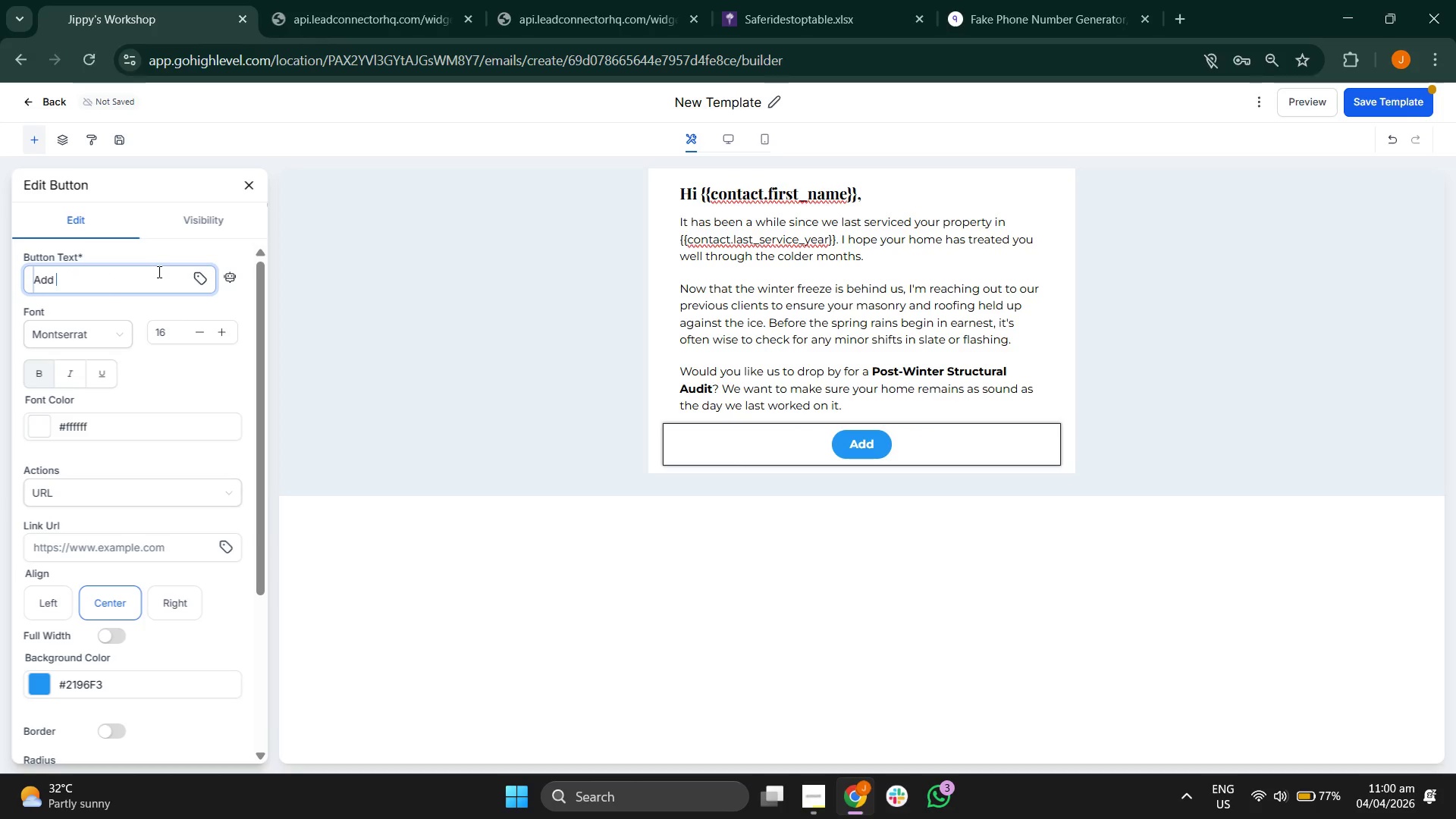 
key(Backspace)
 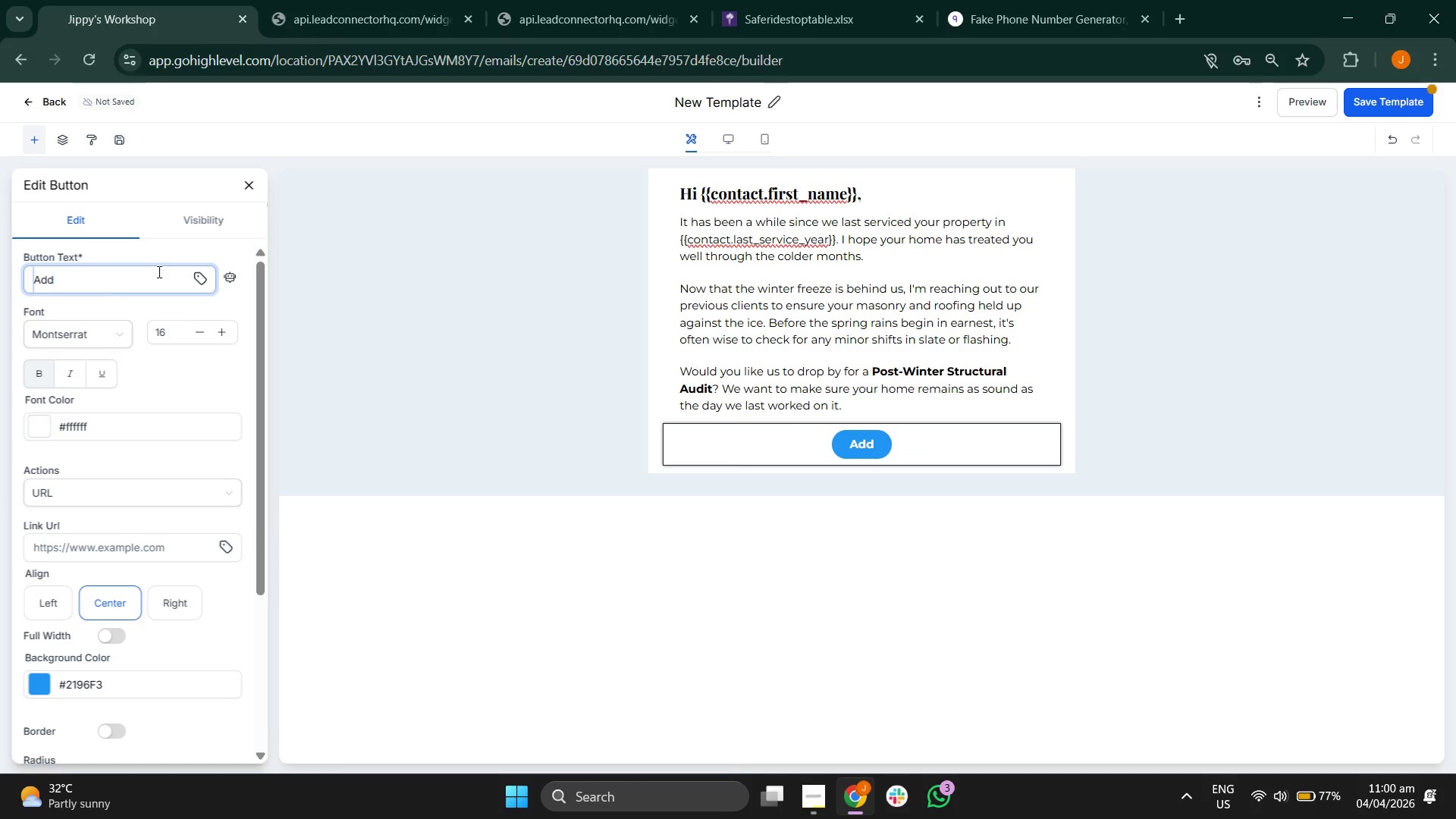 
key(Backspace)
 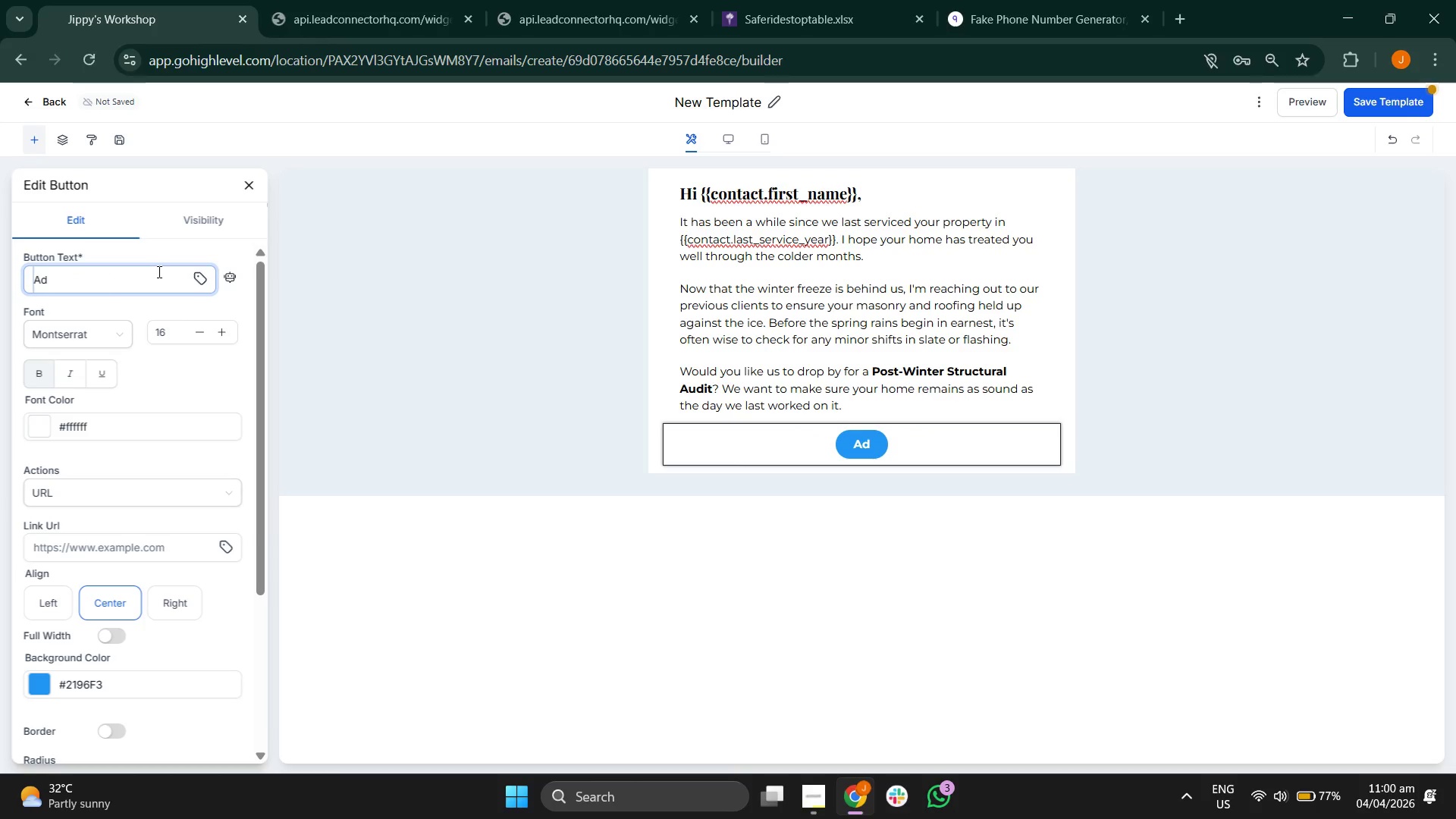 
key(Backspace)
 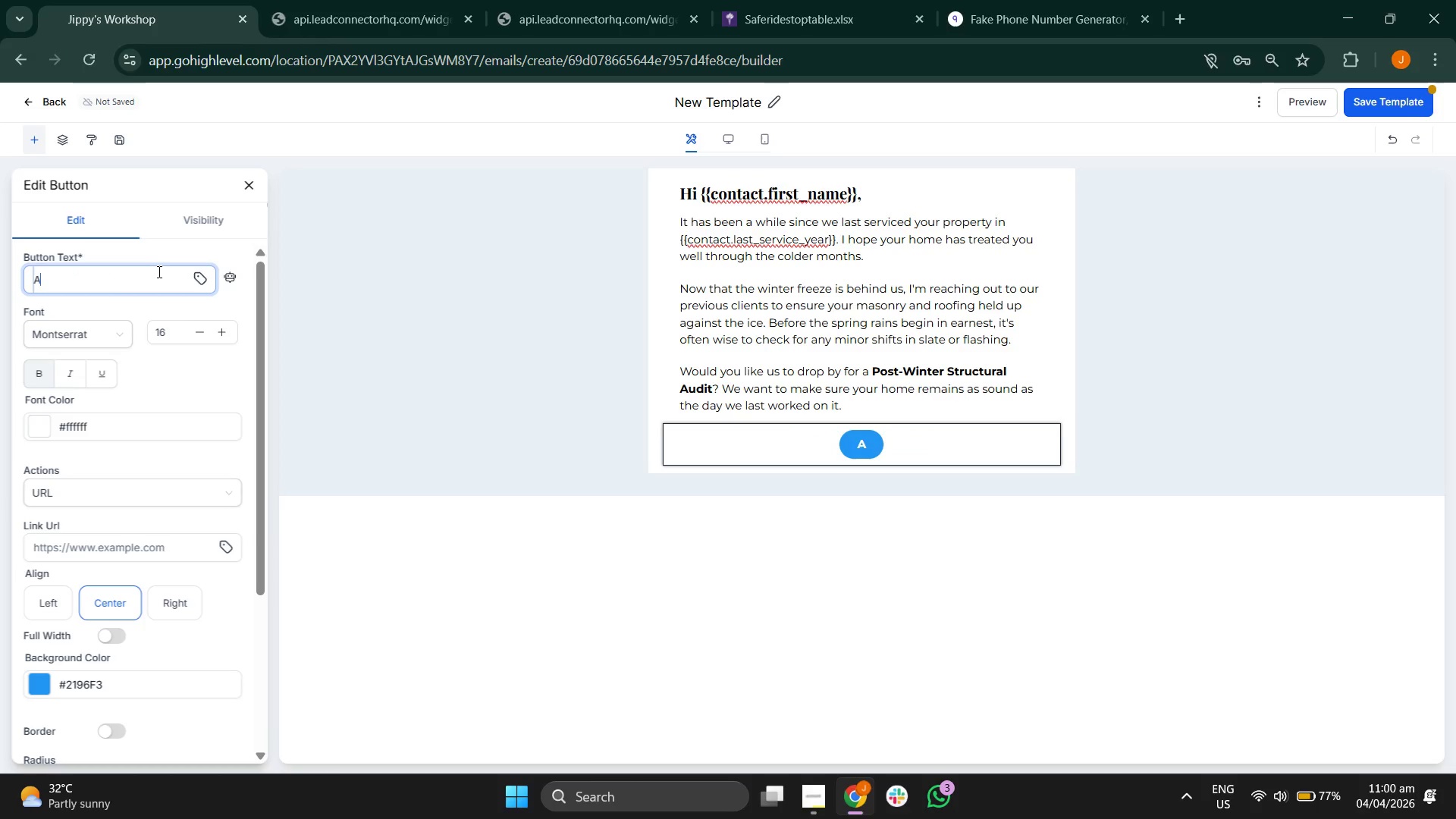 
key(Backspace)
 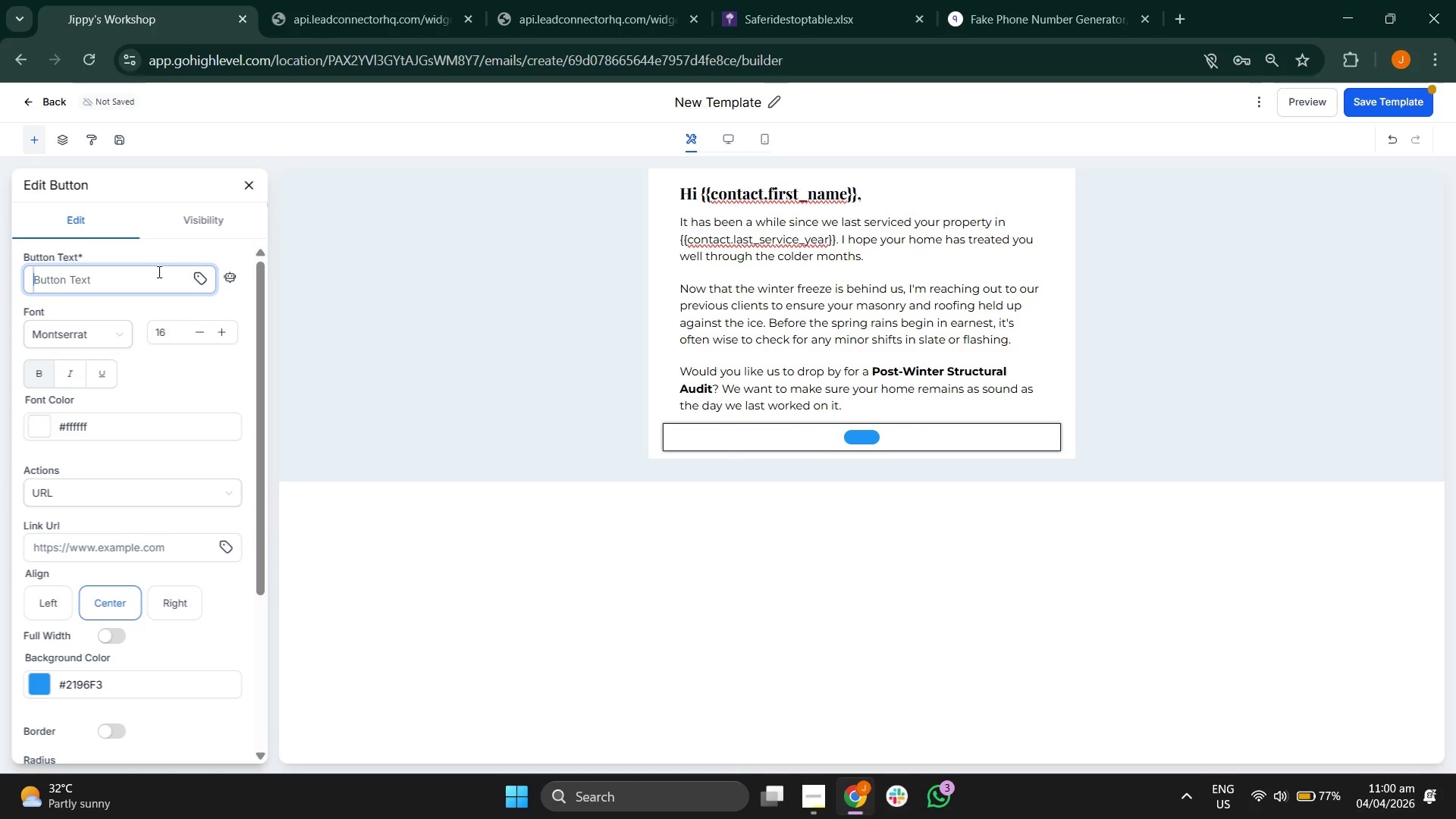 
key(Backspace)
 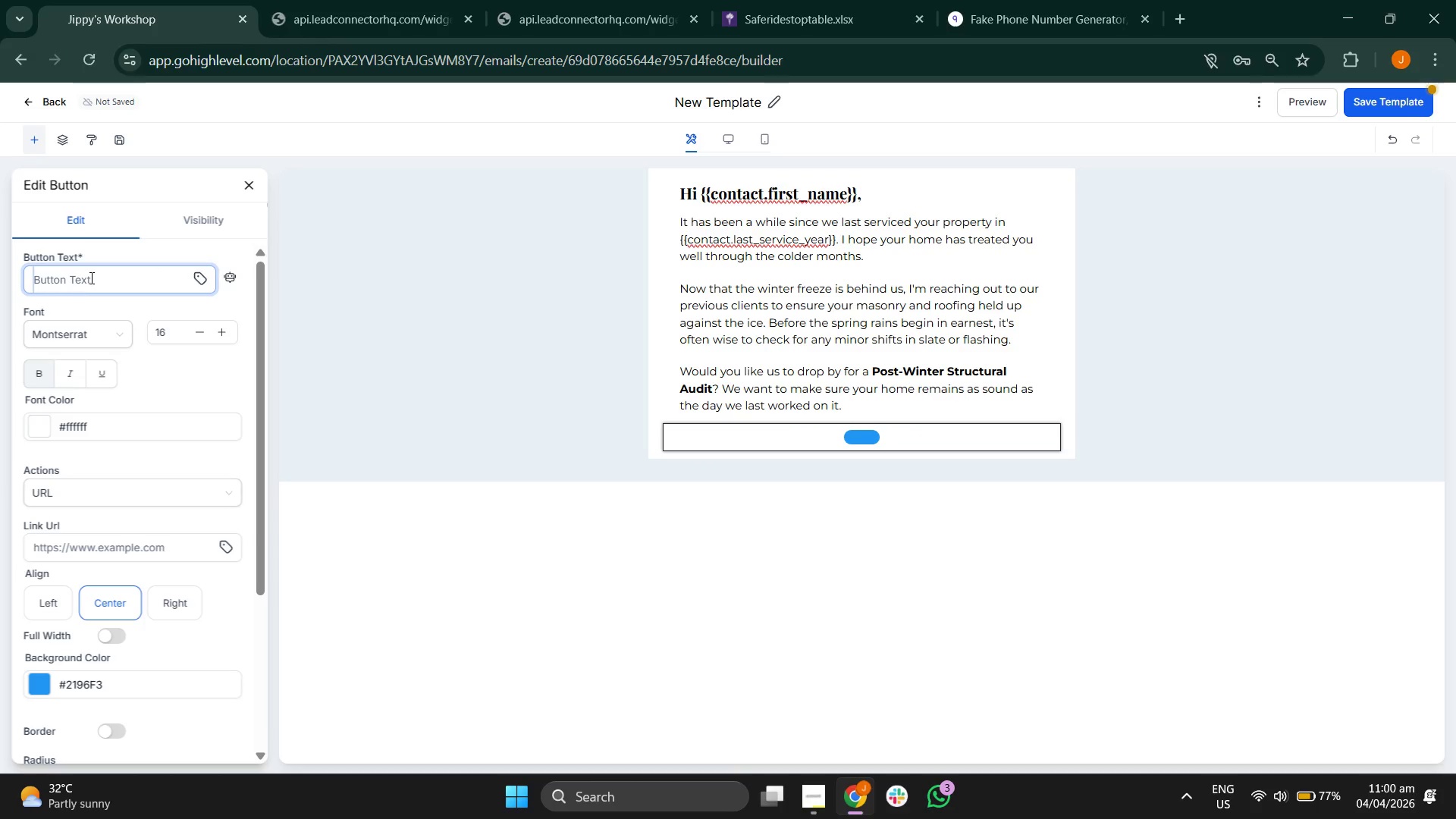 
key(S)
 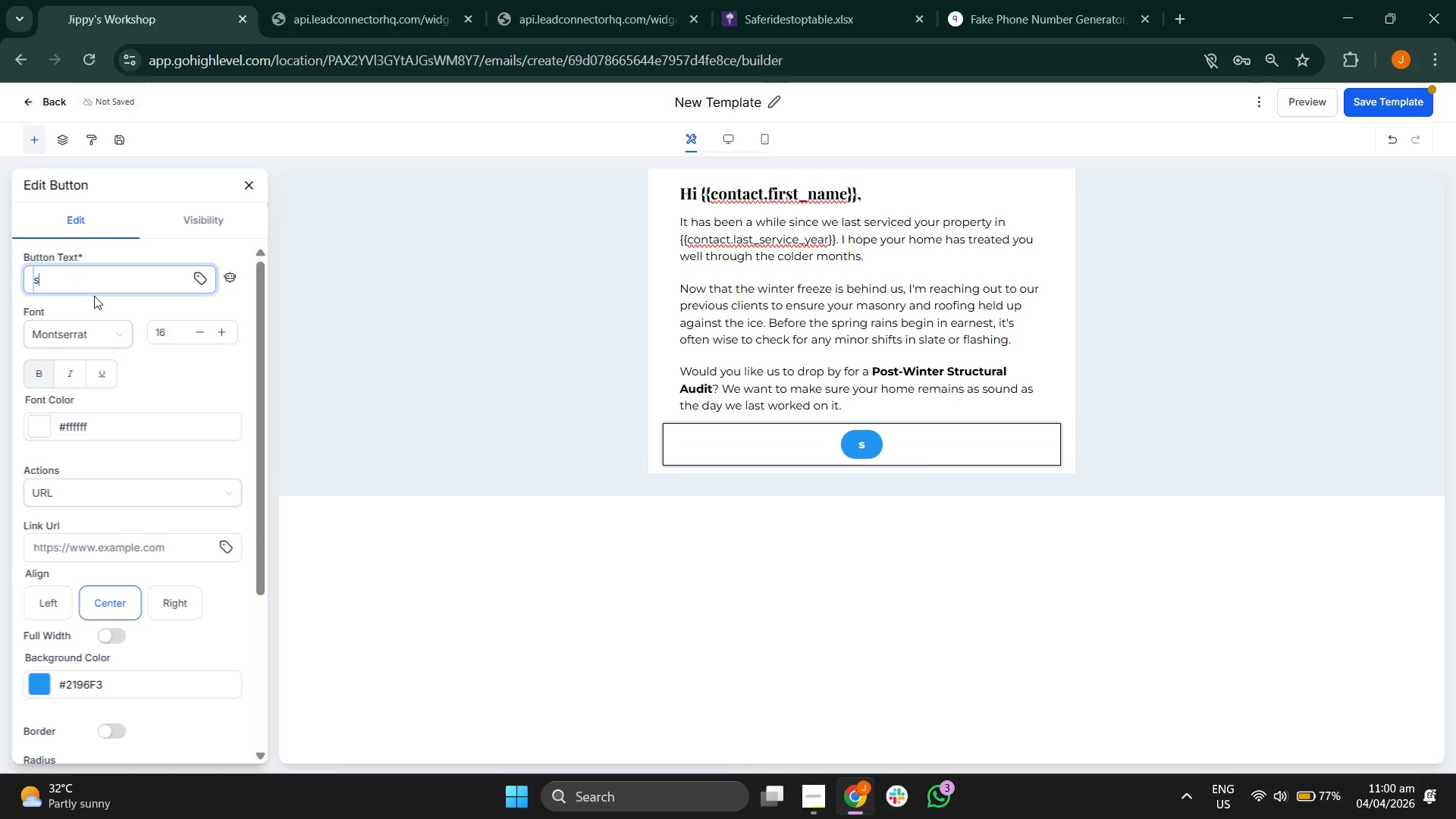 
key(CapsLock)
 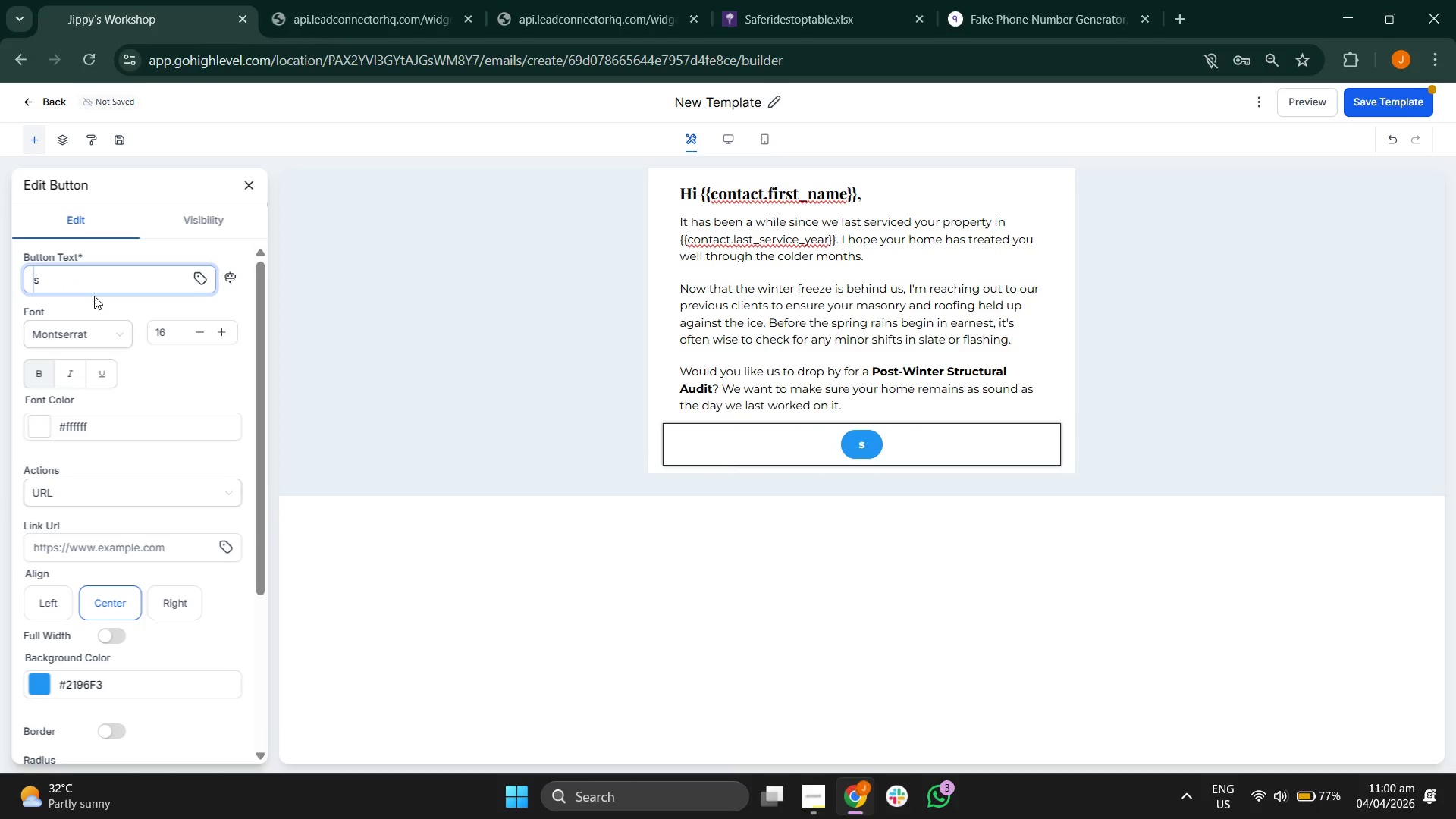 
key(Backspace)
 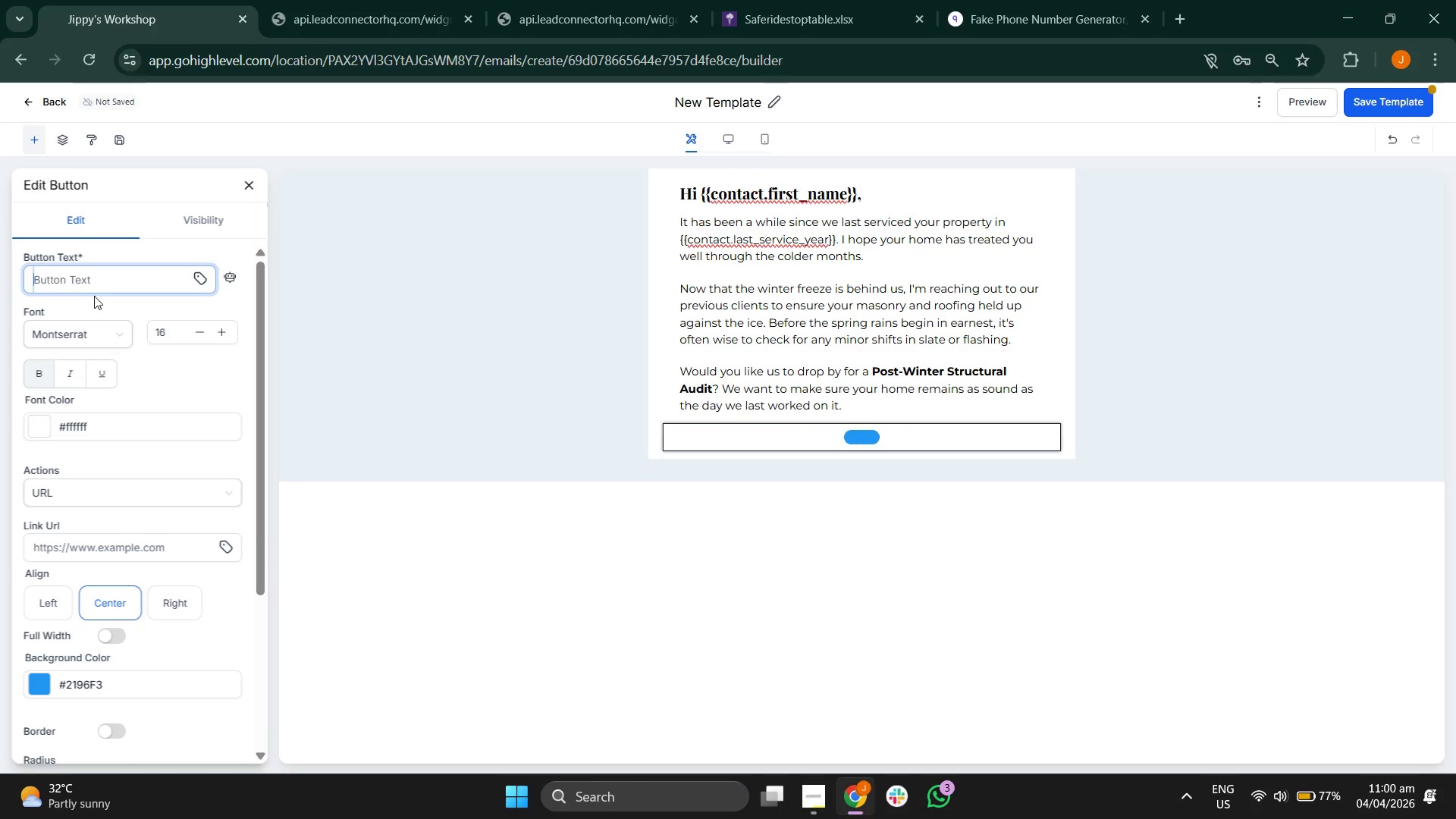 
key(S)
 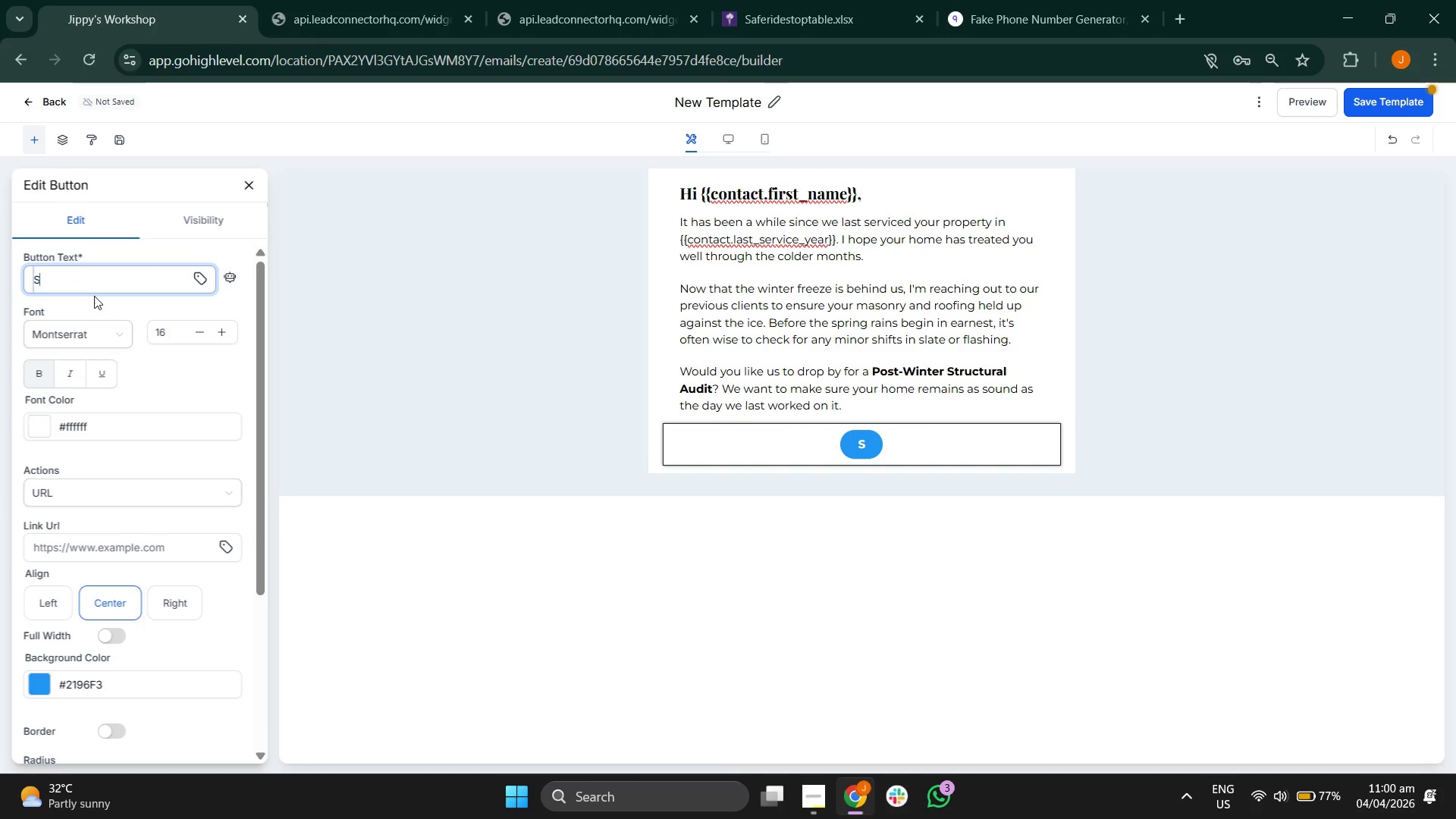 
key(CapsLock)
 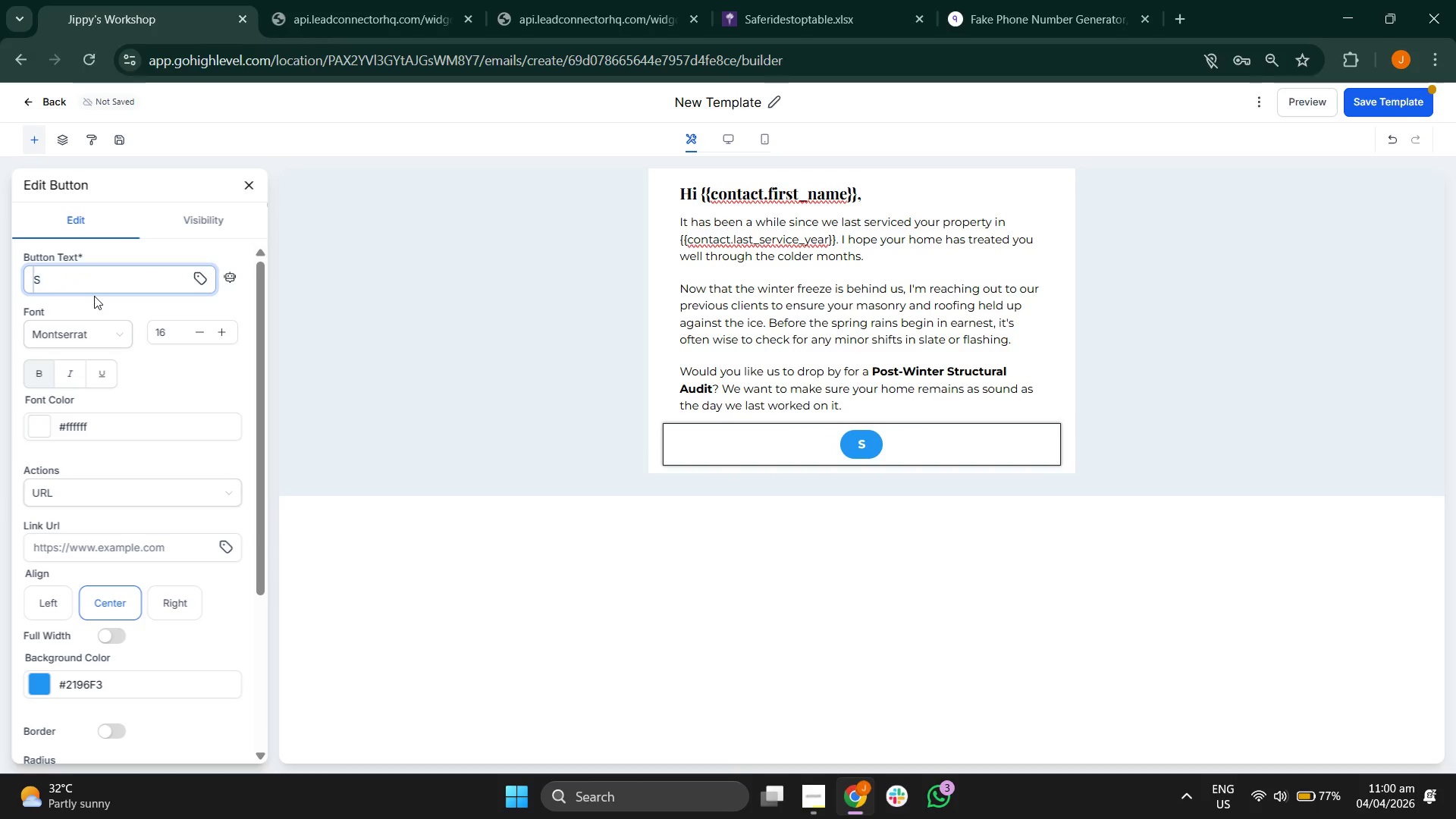 
key(C)
 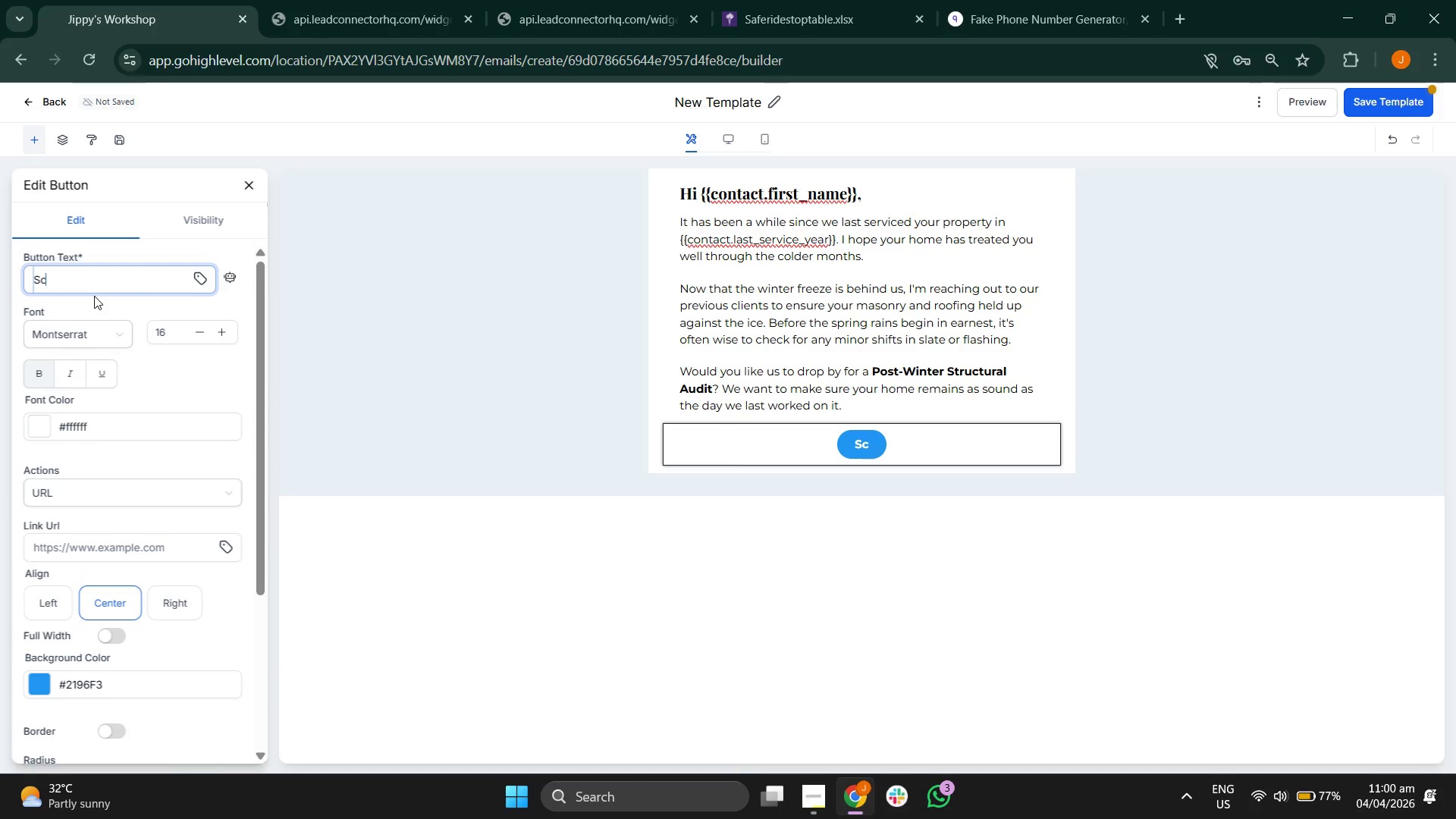 
type(hedule Your SCTR)
key(Backspace)
key(Backspace)
key(Backspace)
type(ctrutu)
key(Backspace)
key(Backspace)
type(ctural Audi )
key(Backspace)
type(t Here)
 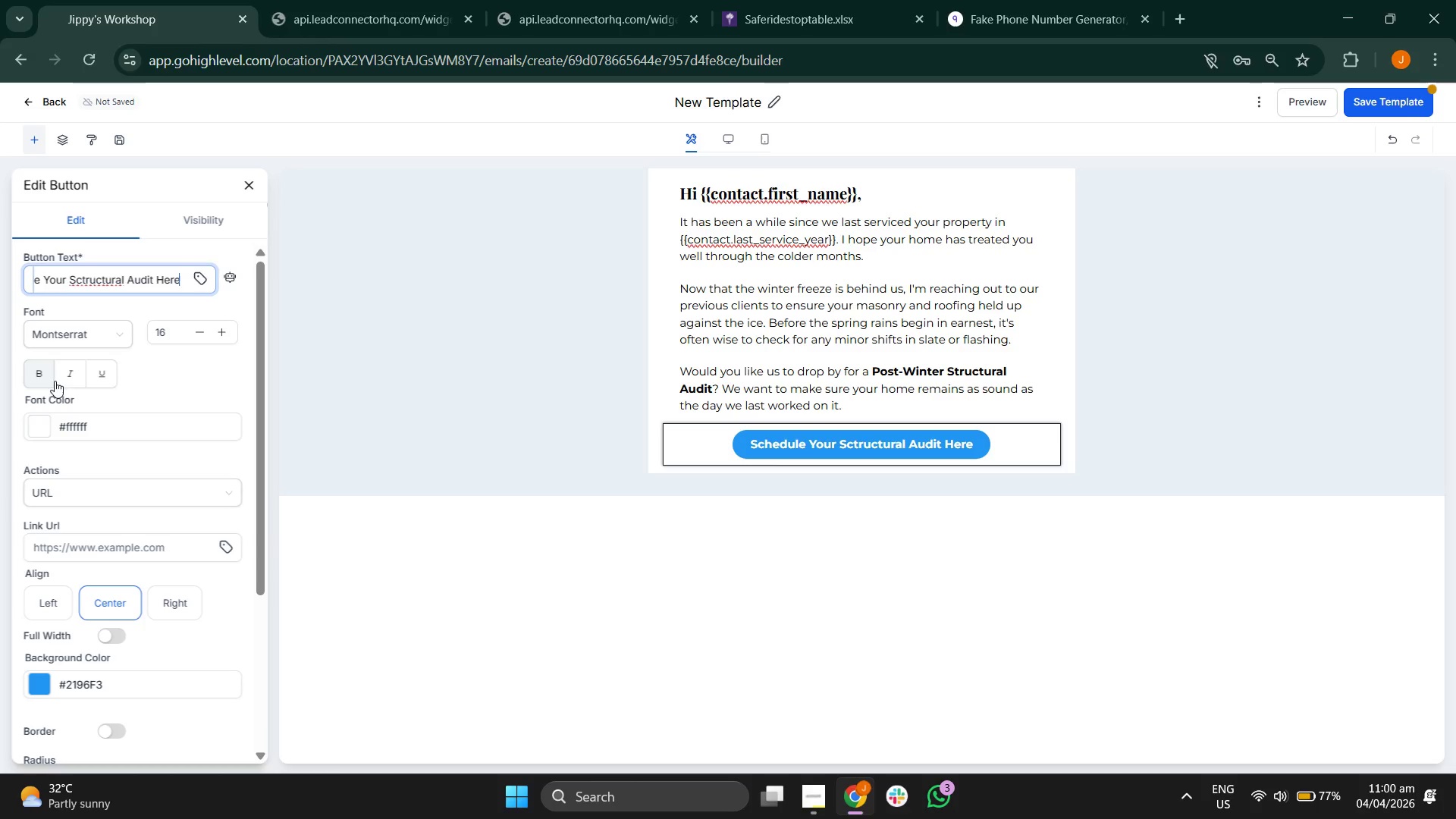 
left_click([138, 372])
 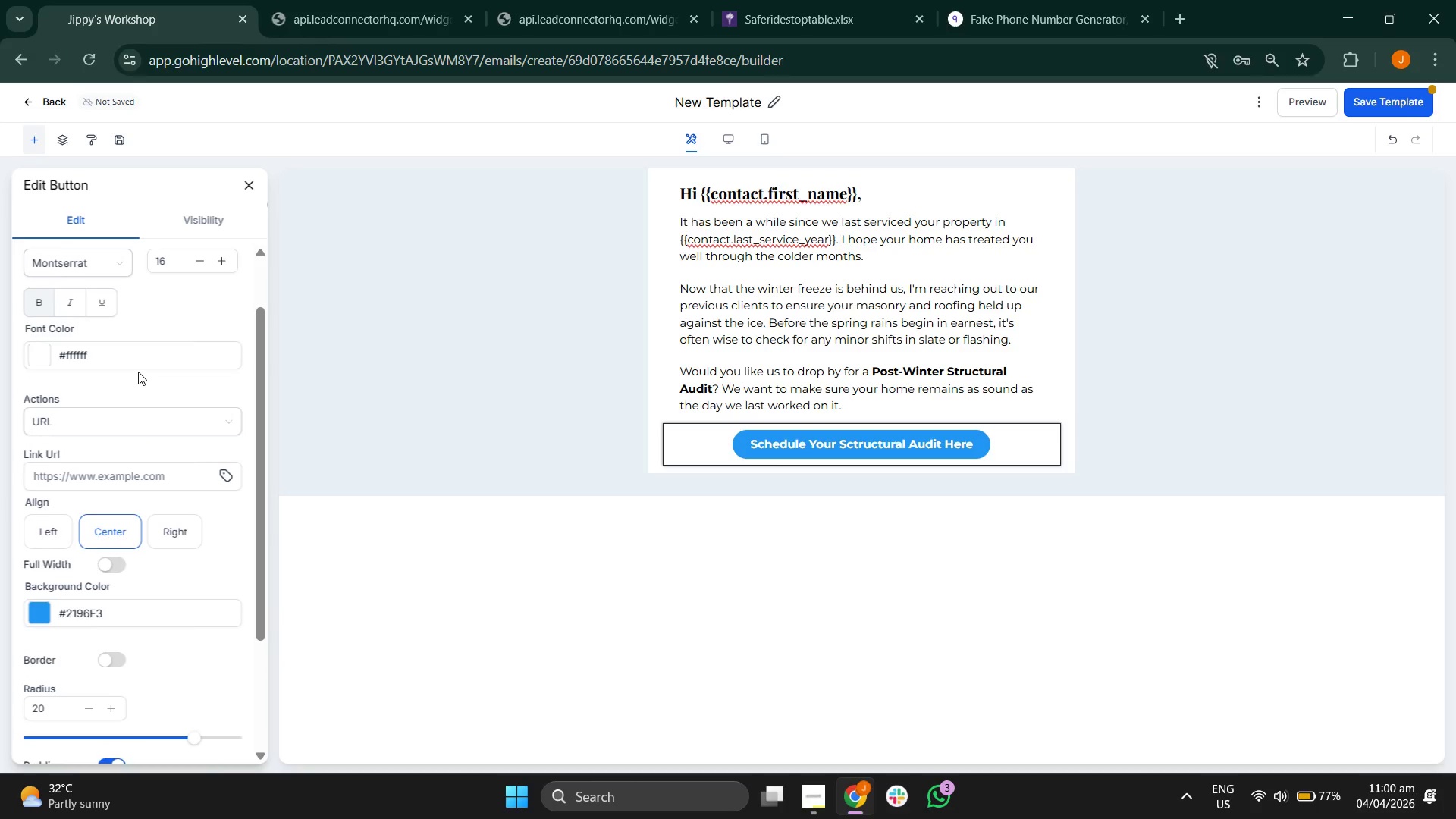 
left_click([224, 470])
 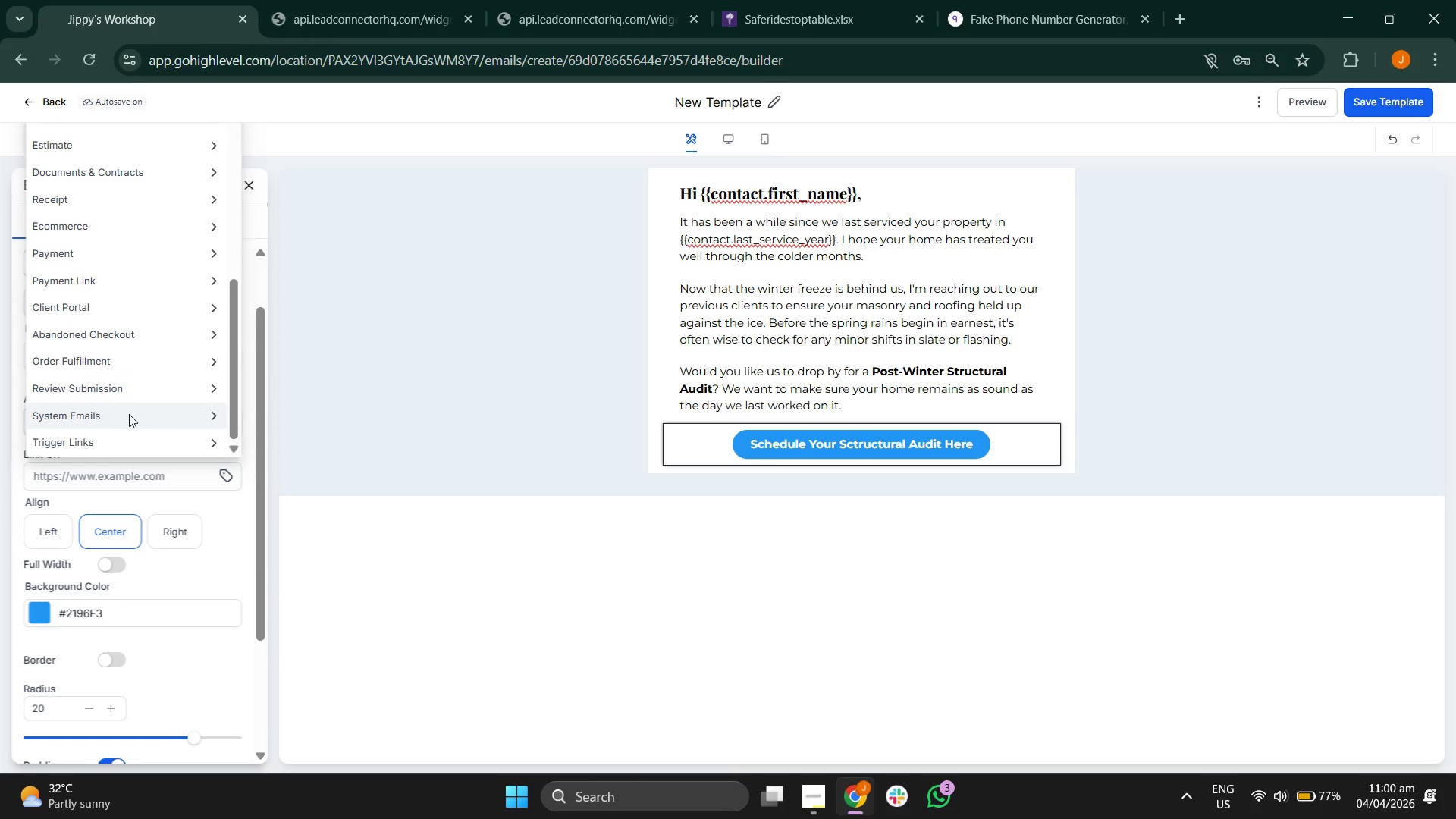 
left_click([115, 448])
 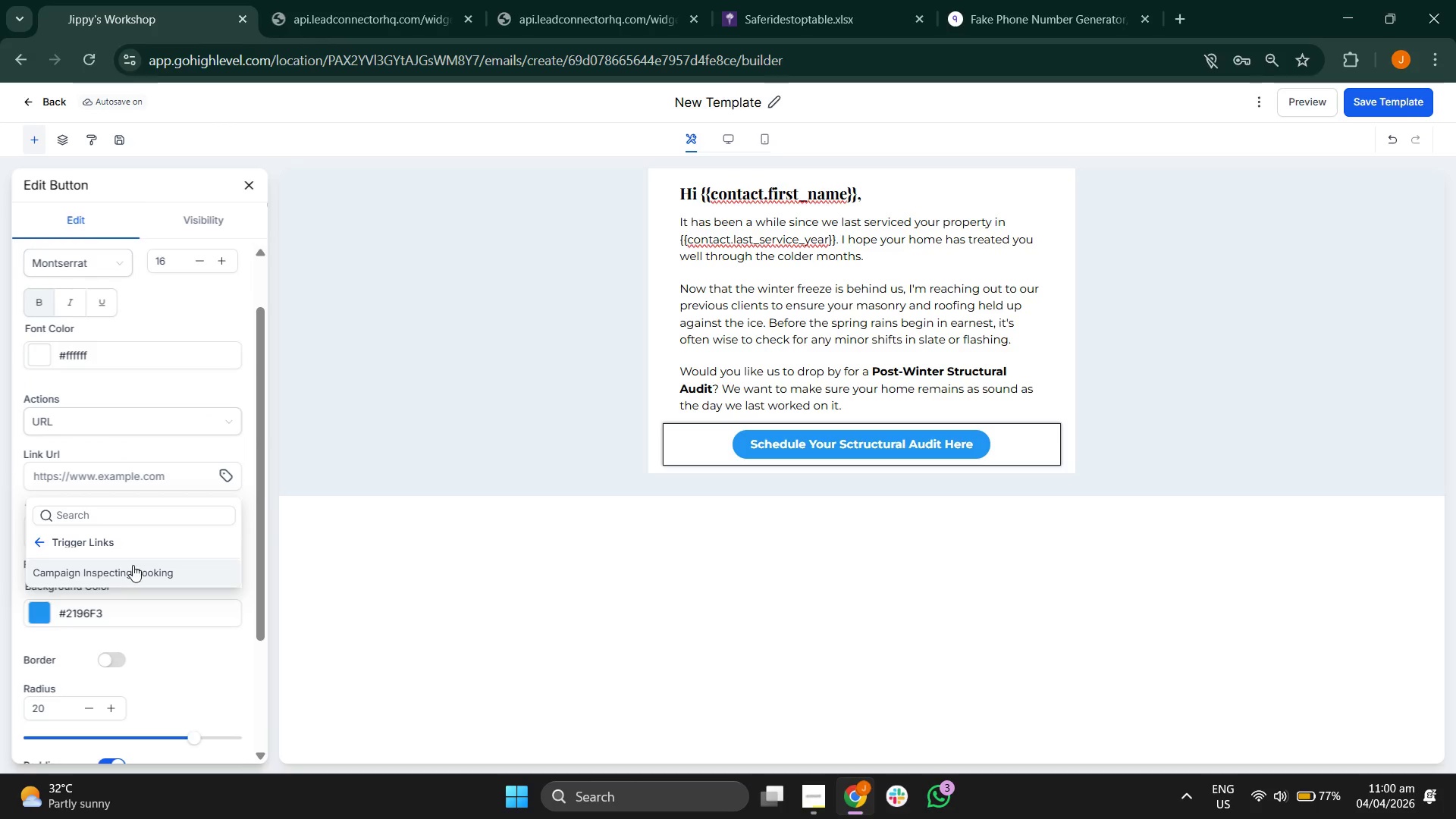 
left_click([133, 566])
 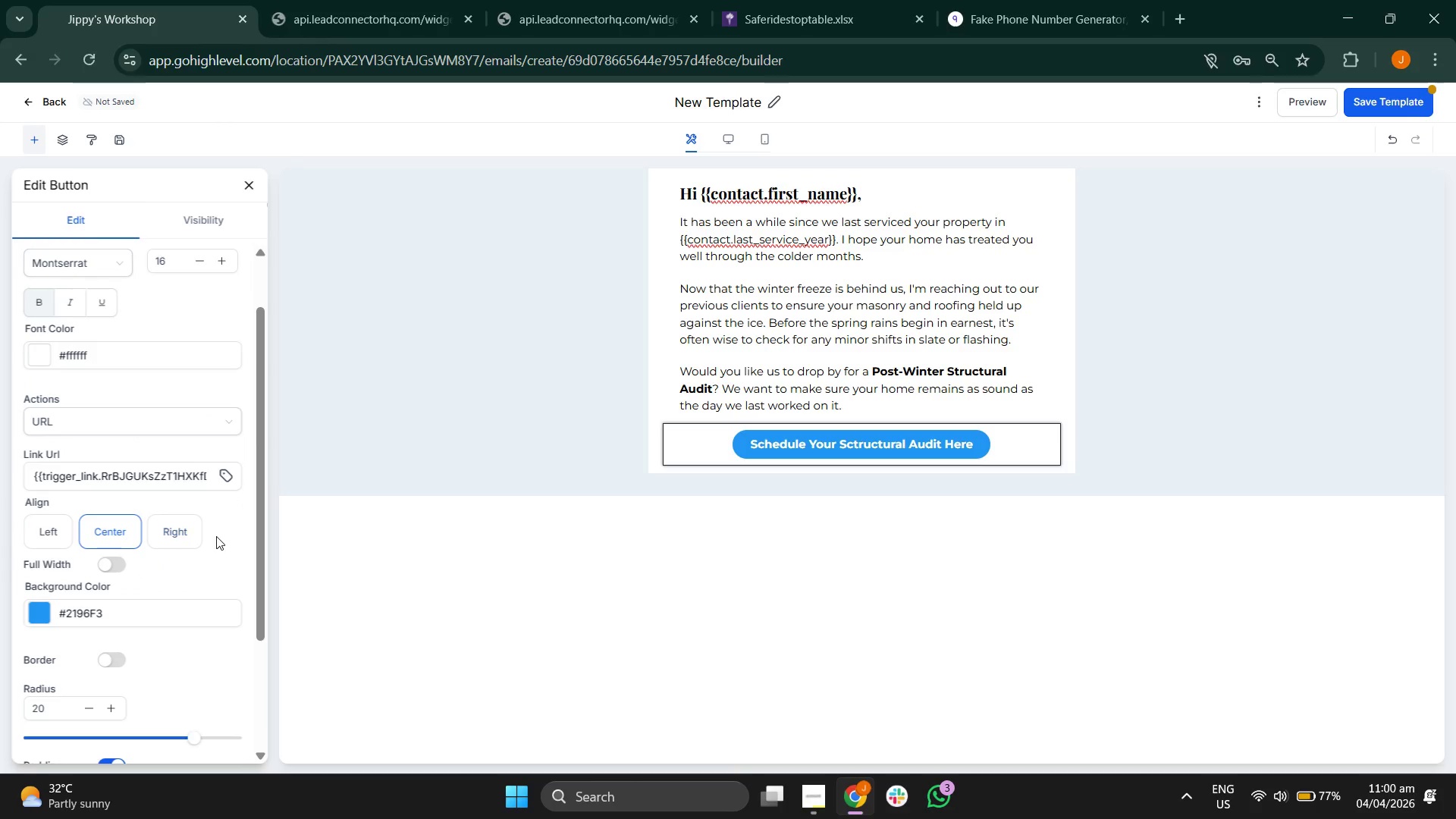 
left_click([226, 534])
 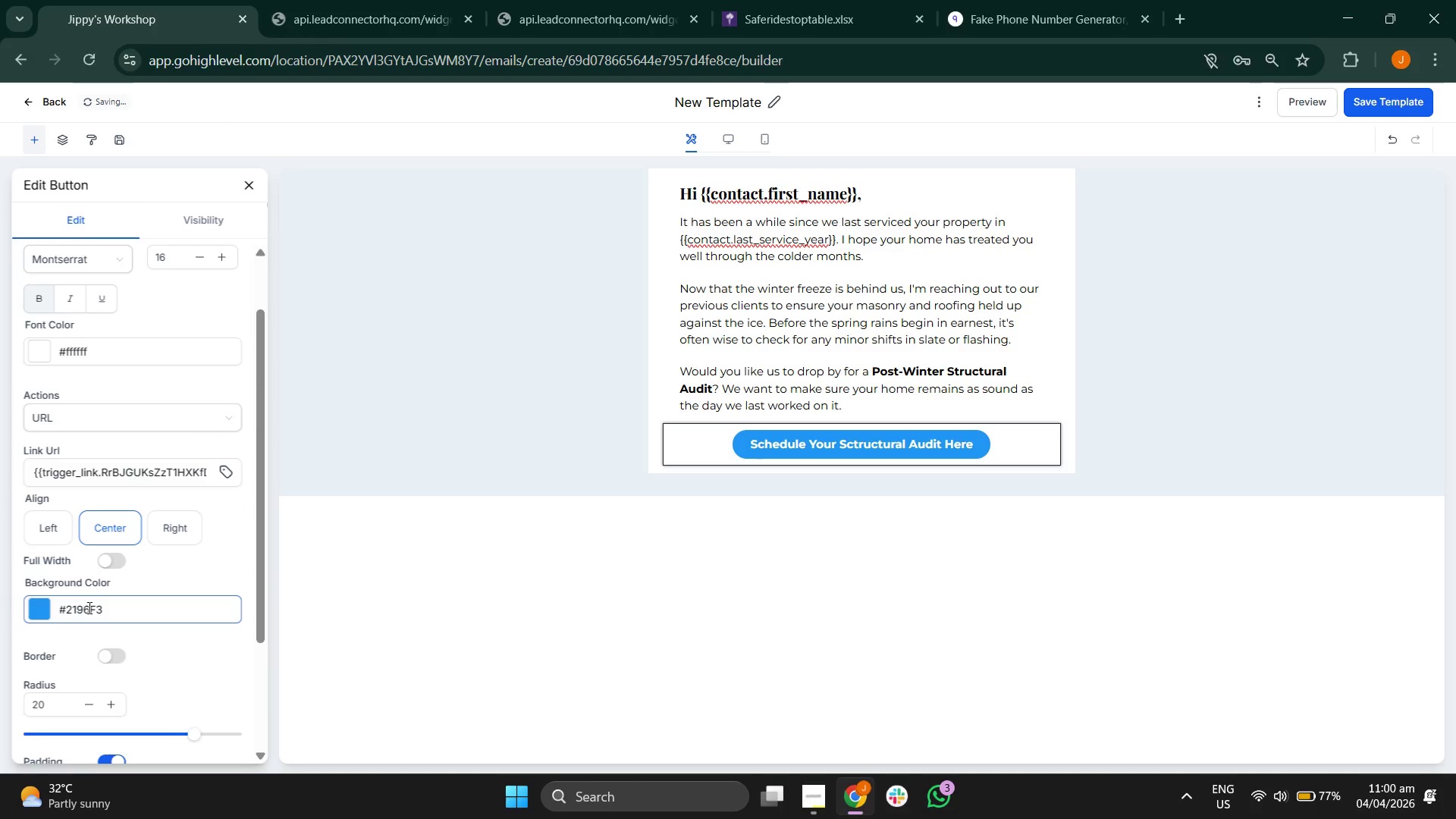 
wait(5.16)
 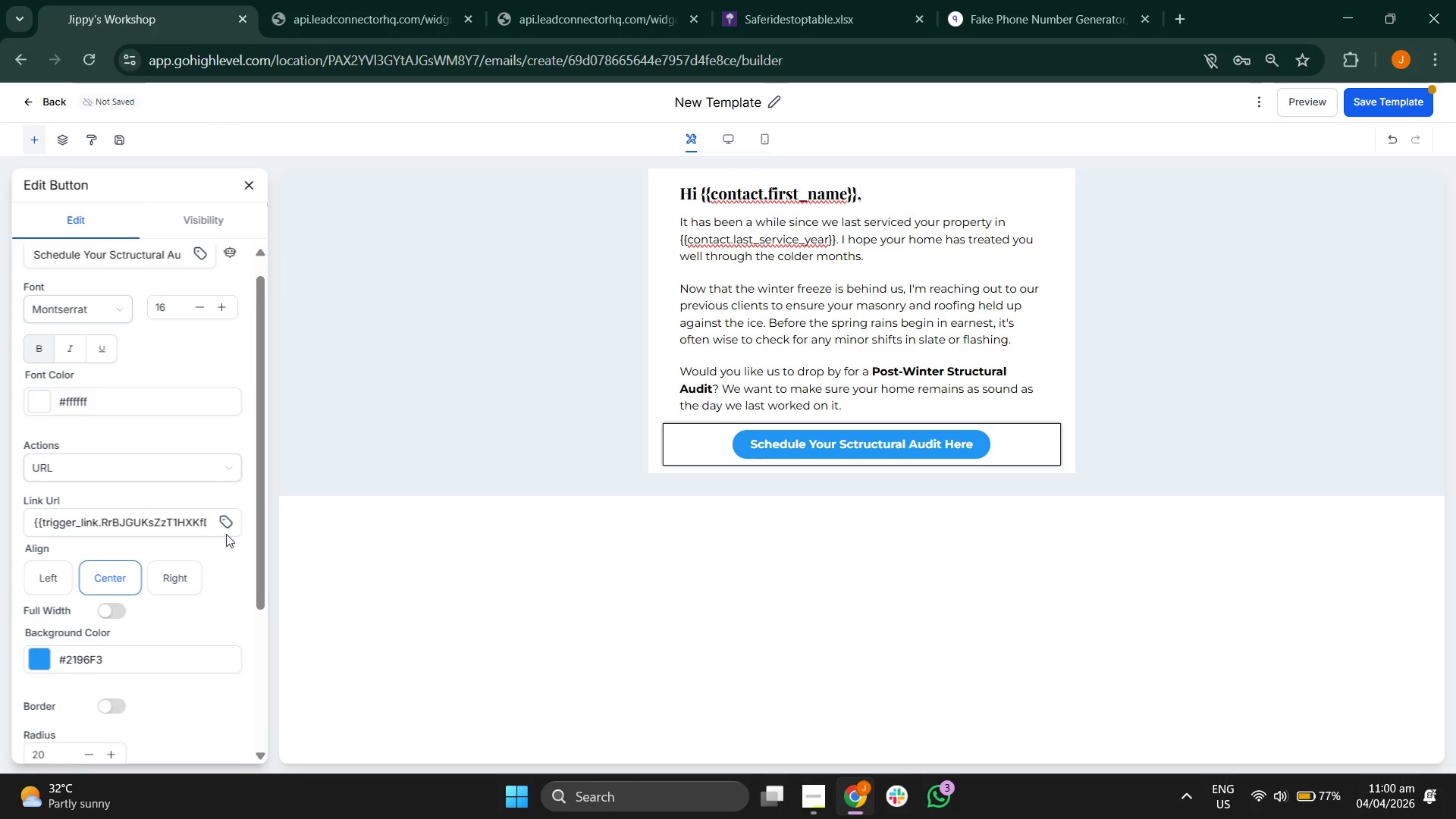 
left_click([44, 606])
 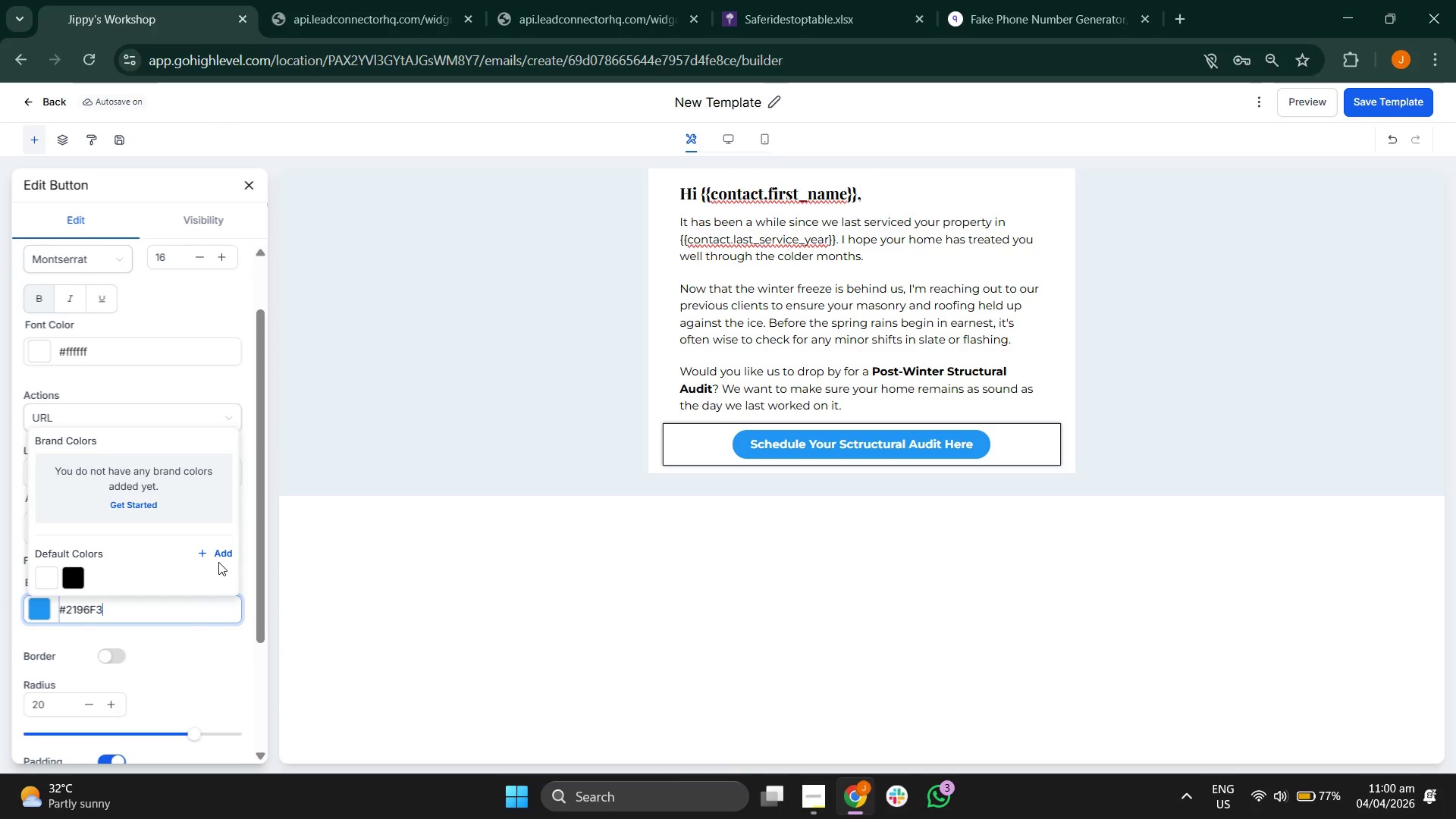 
left_click([220, 553])
 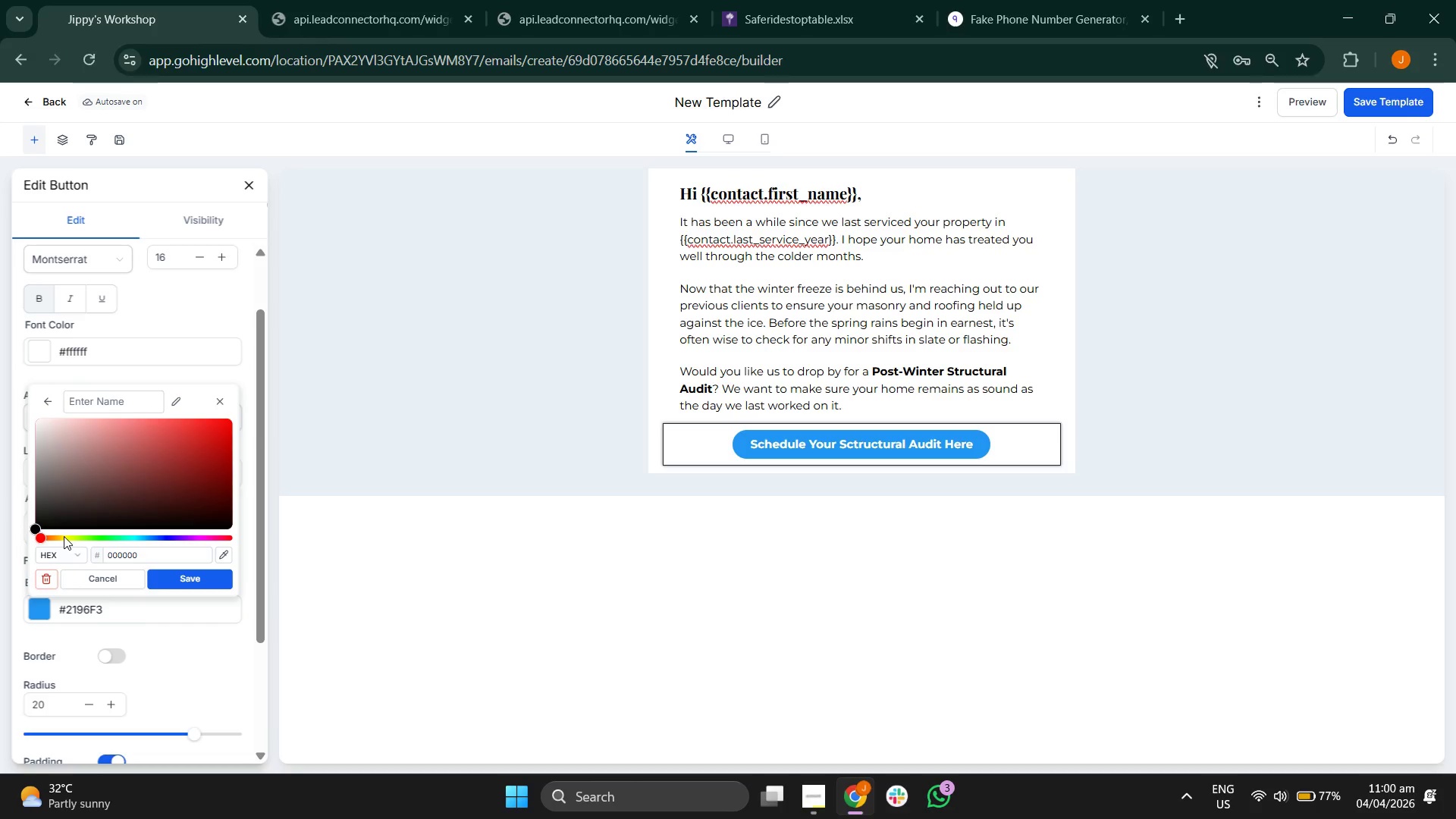 
left_click([64, 536])
 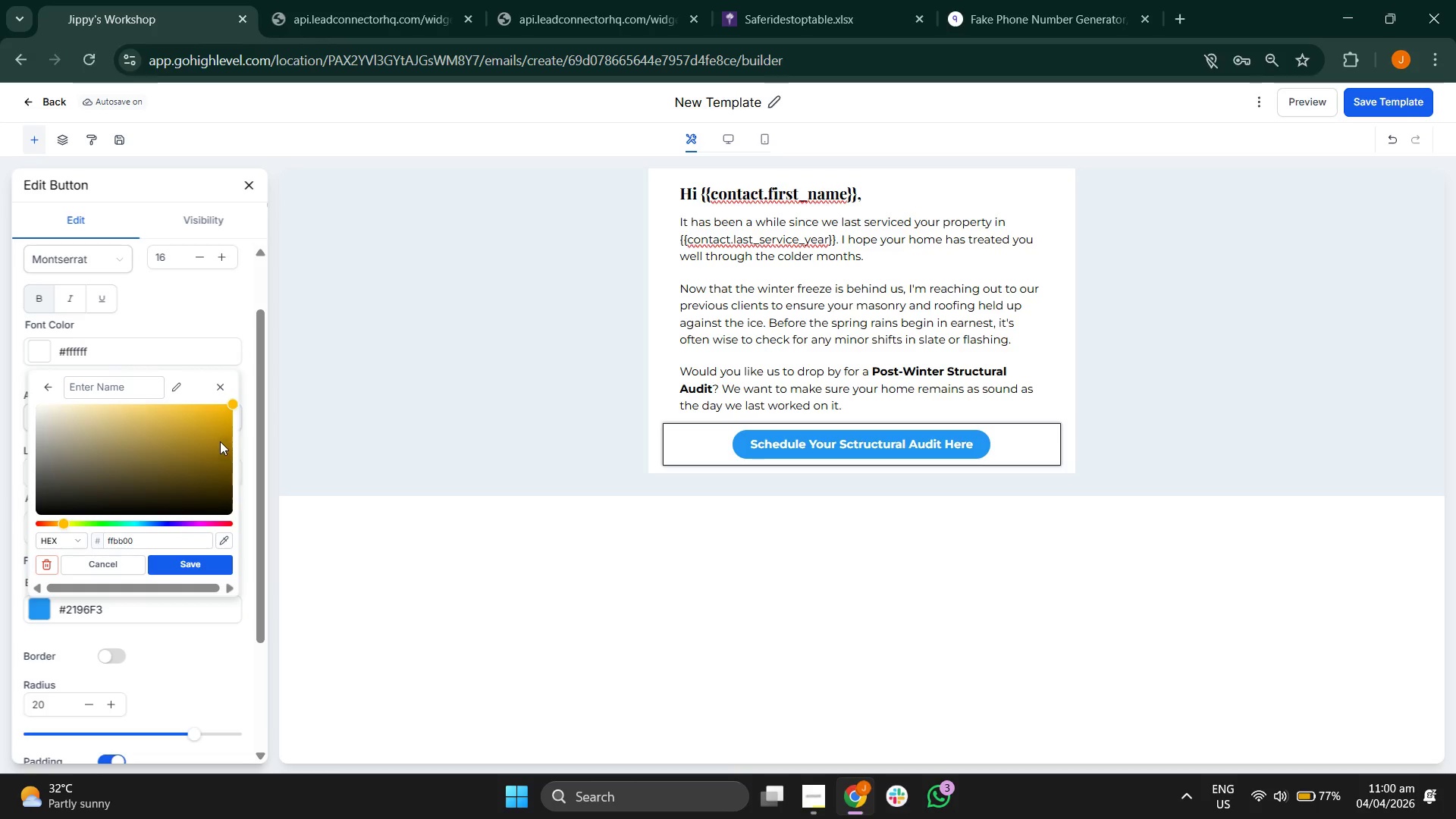 
left_click_drag(start_coordinate=[206, 424], to_coordinate=[194, 424])
 